 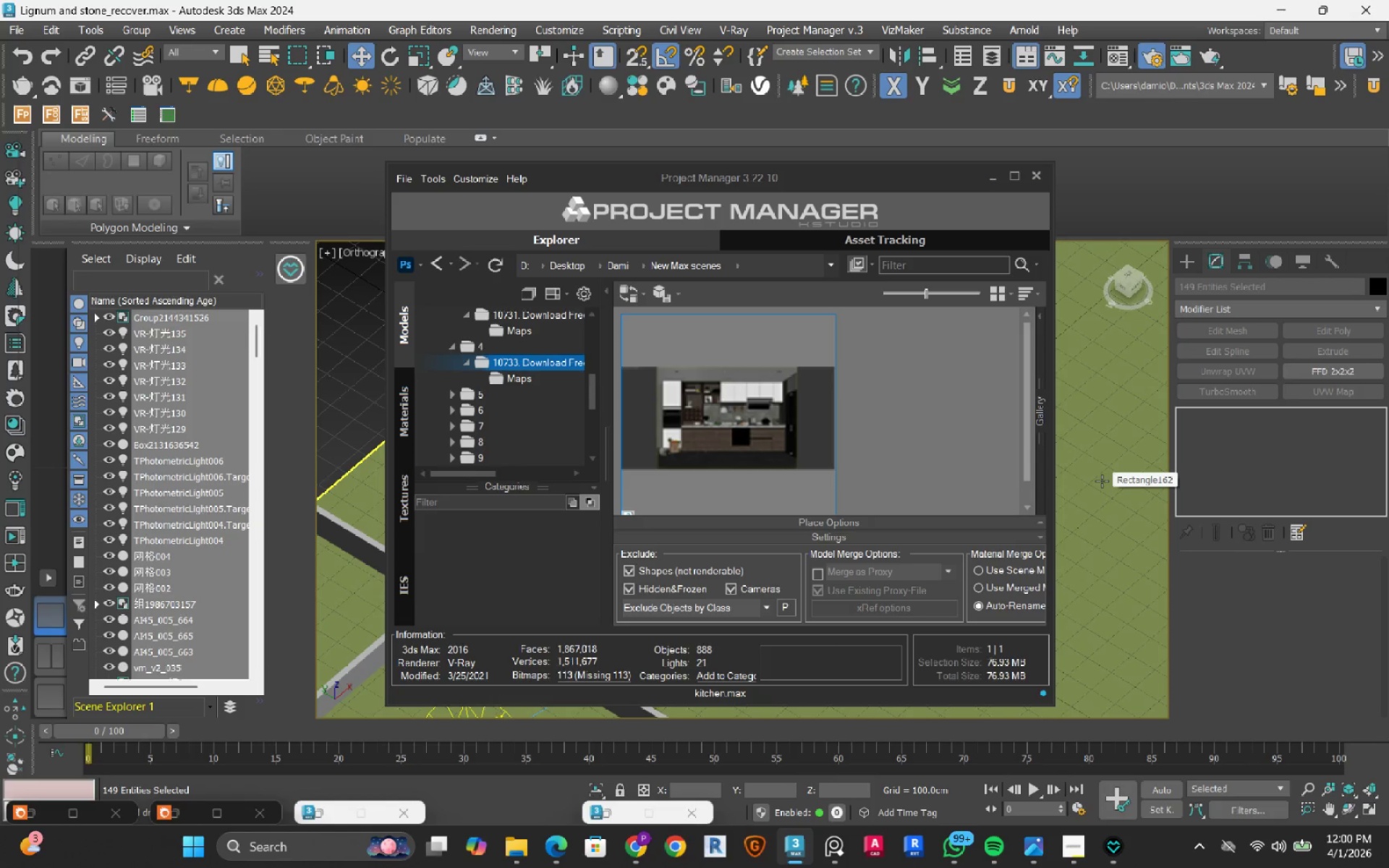 
left_click([985, 179])
 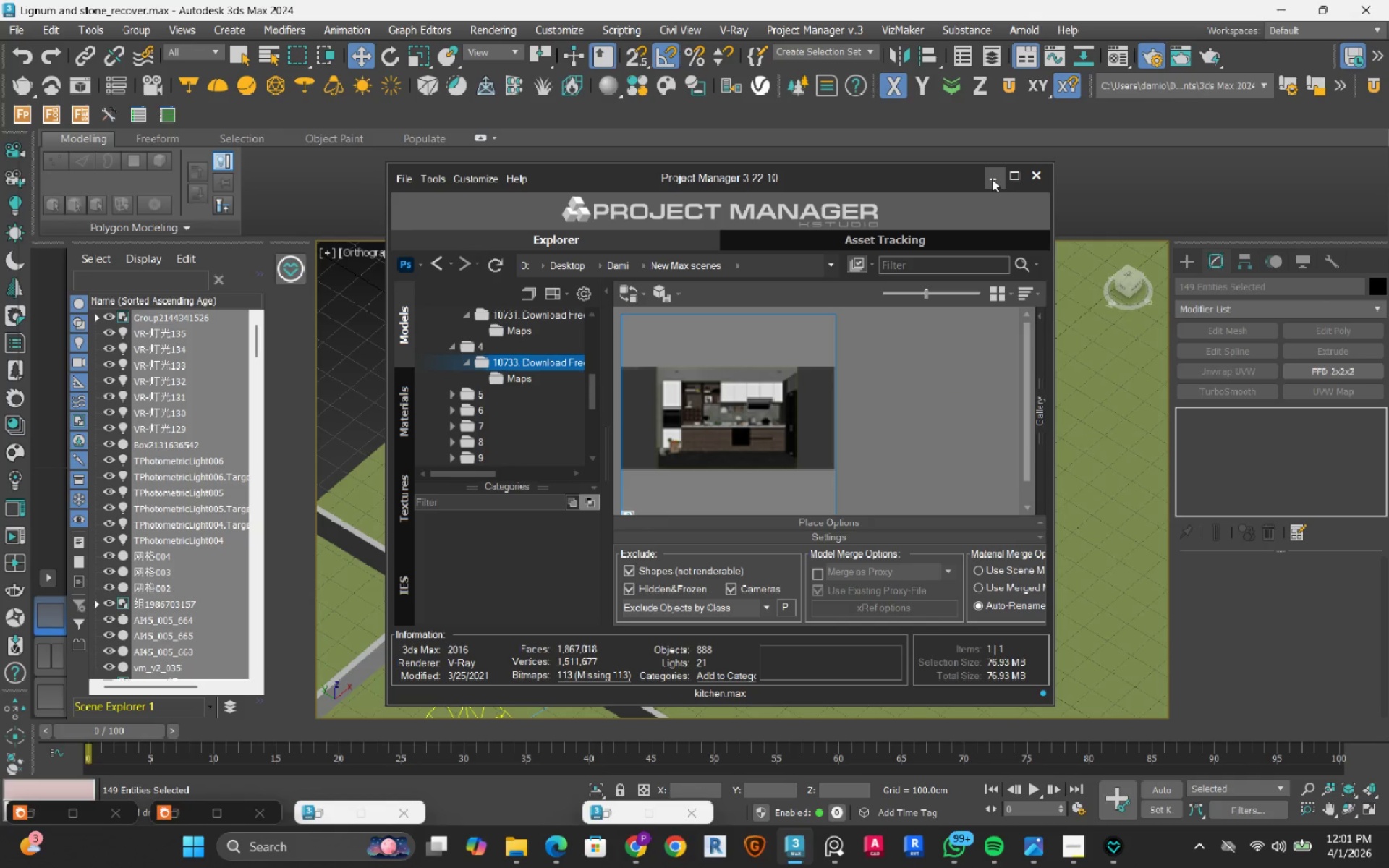 
left_click([992, 179])
 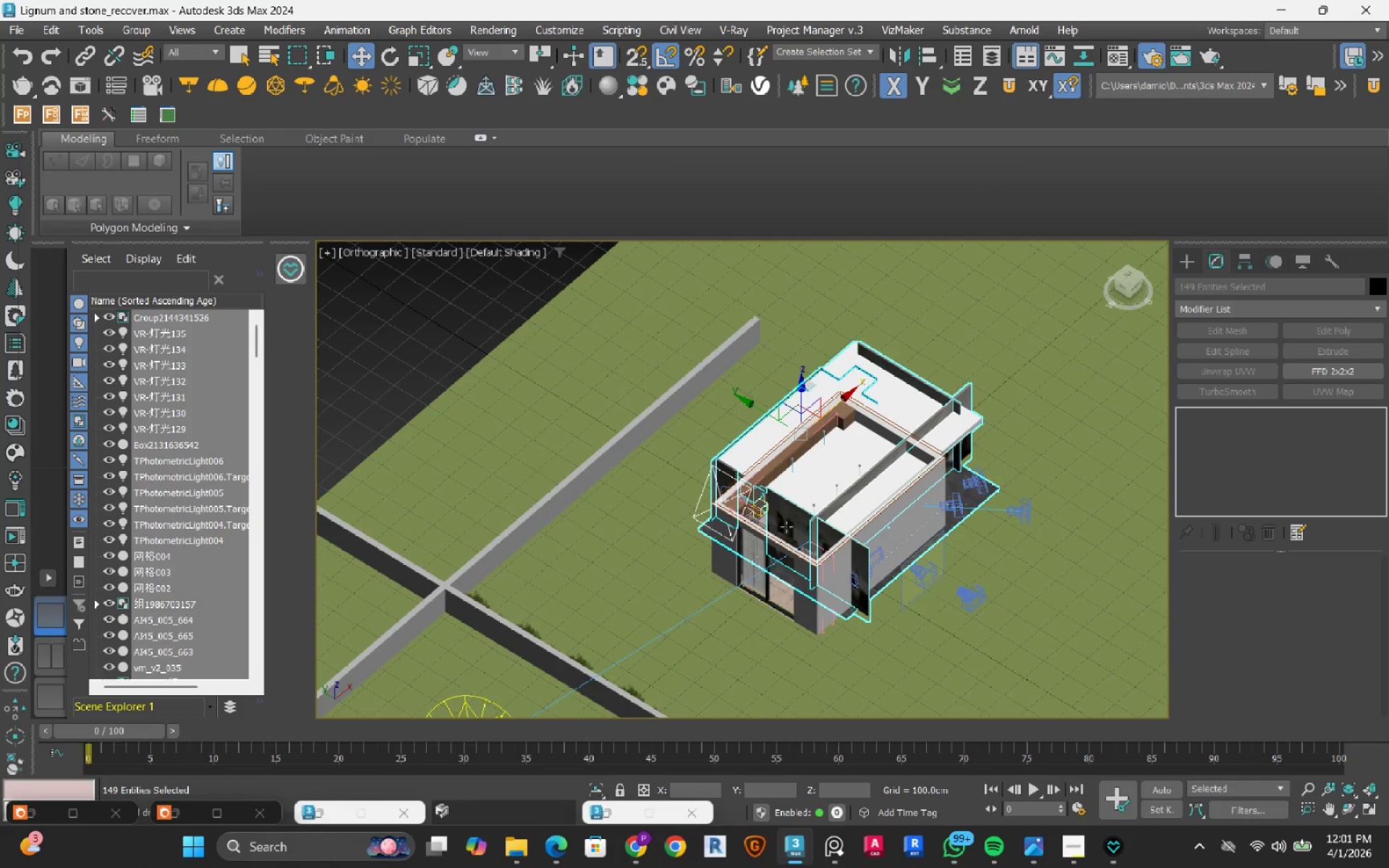 
scroll: coordinate [786, 527], scroll_direction: down, amount: 3.0
 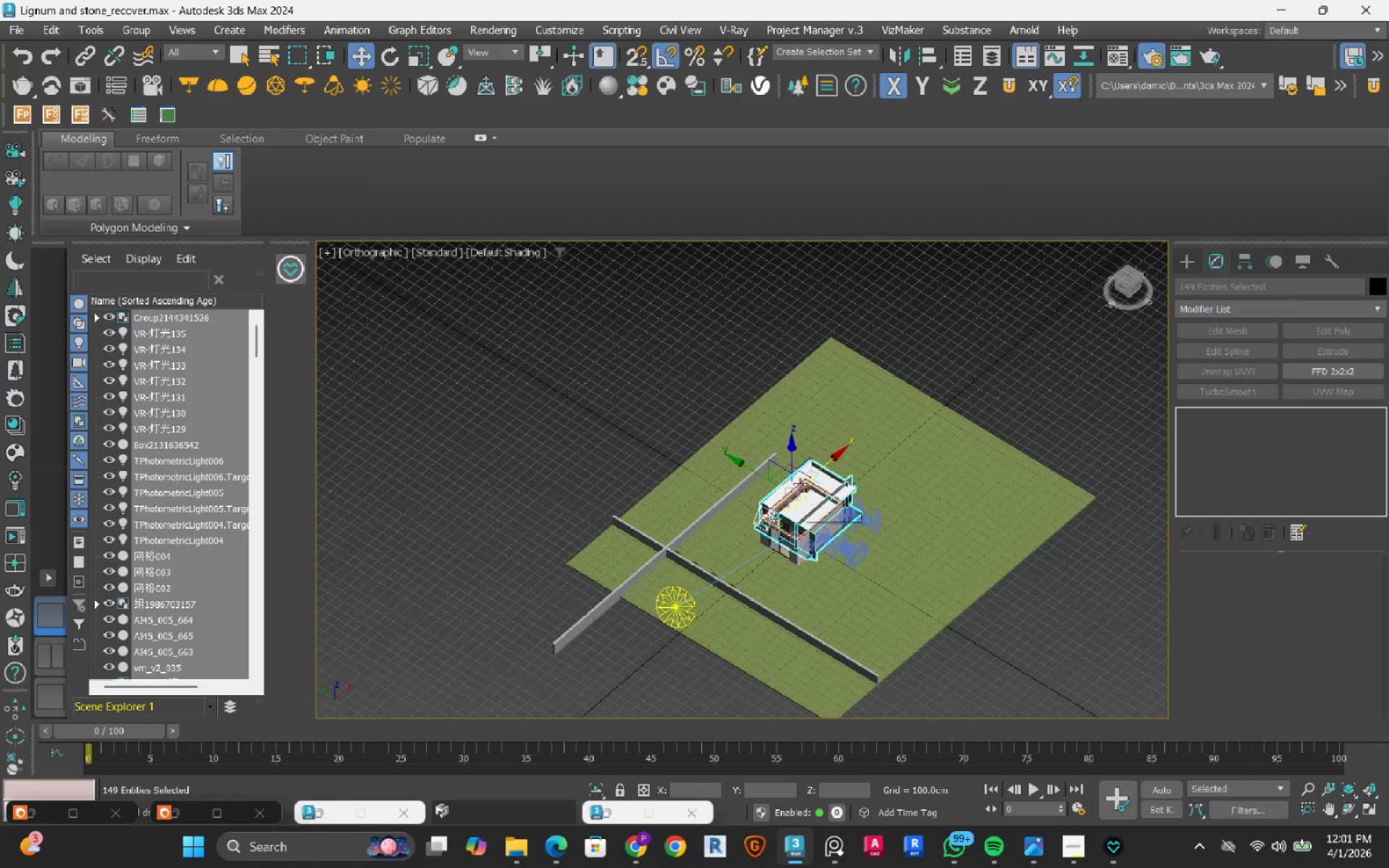 
scroll: coordinate [800, 484], scroll_direction: up, amount: 3.0
 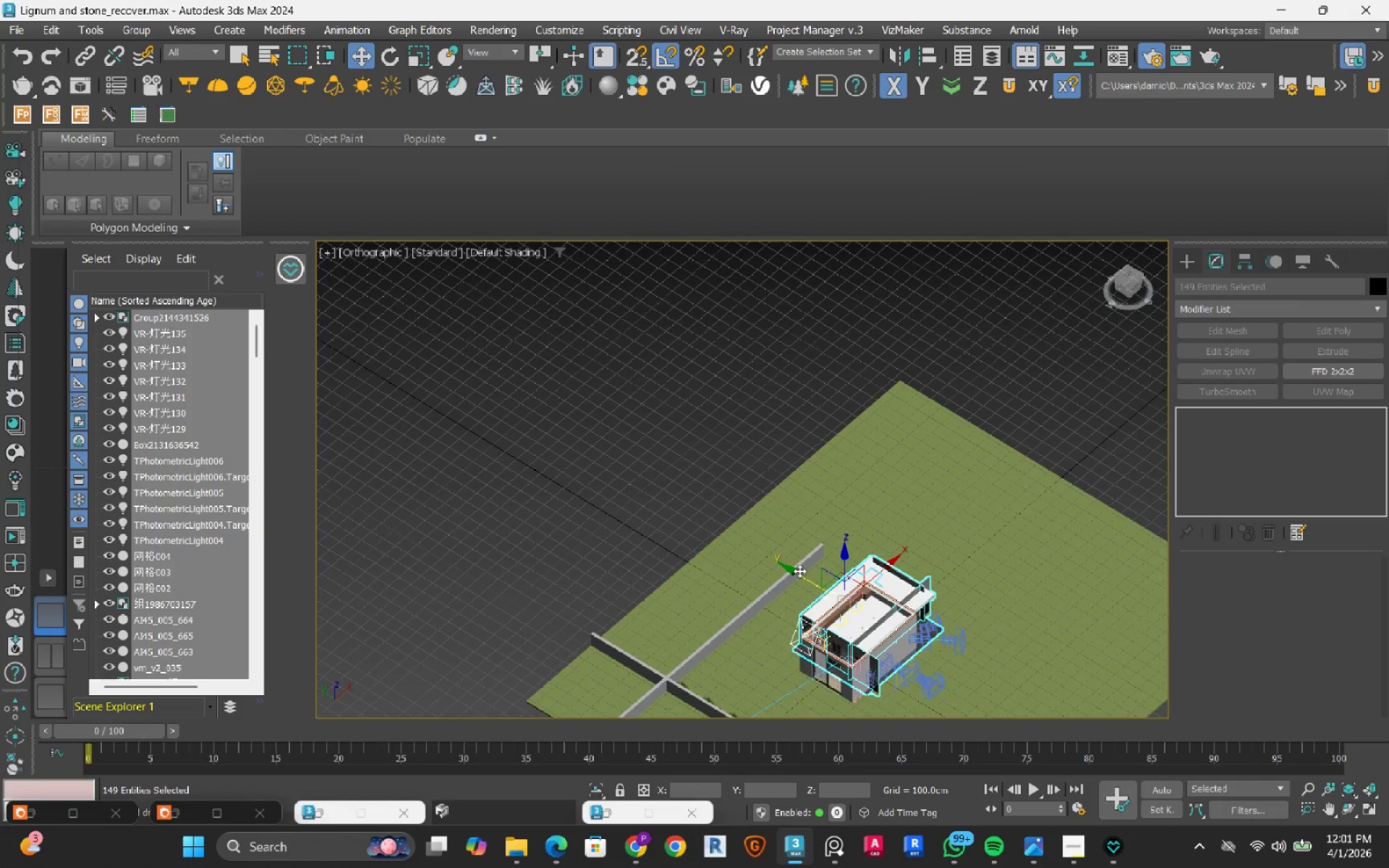 
left_click_drag(start_coordinate=[799, 577], to_coordinate=[435, 414])
 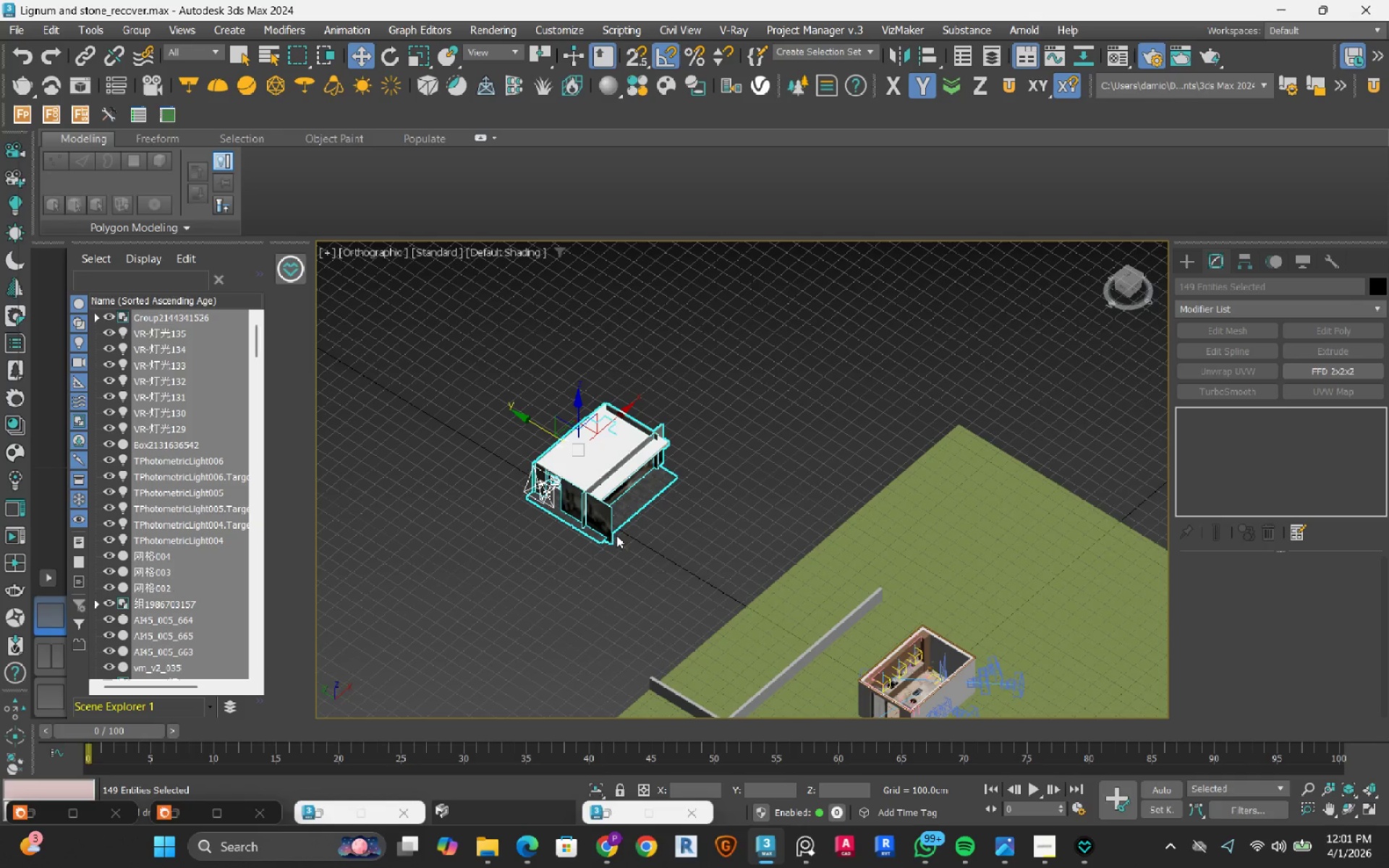 
hold_key(key=AltLeft, duration=0.59)
 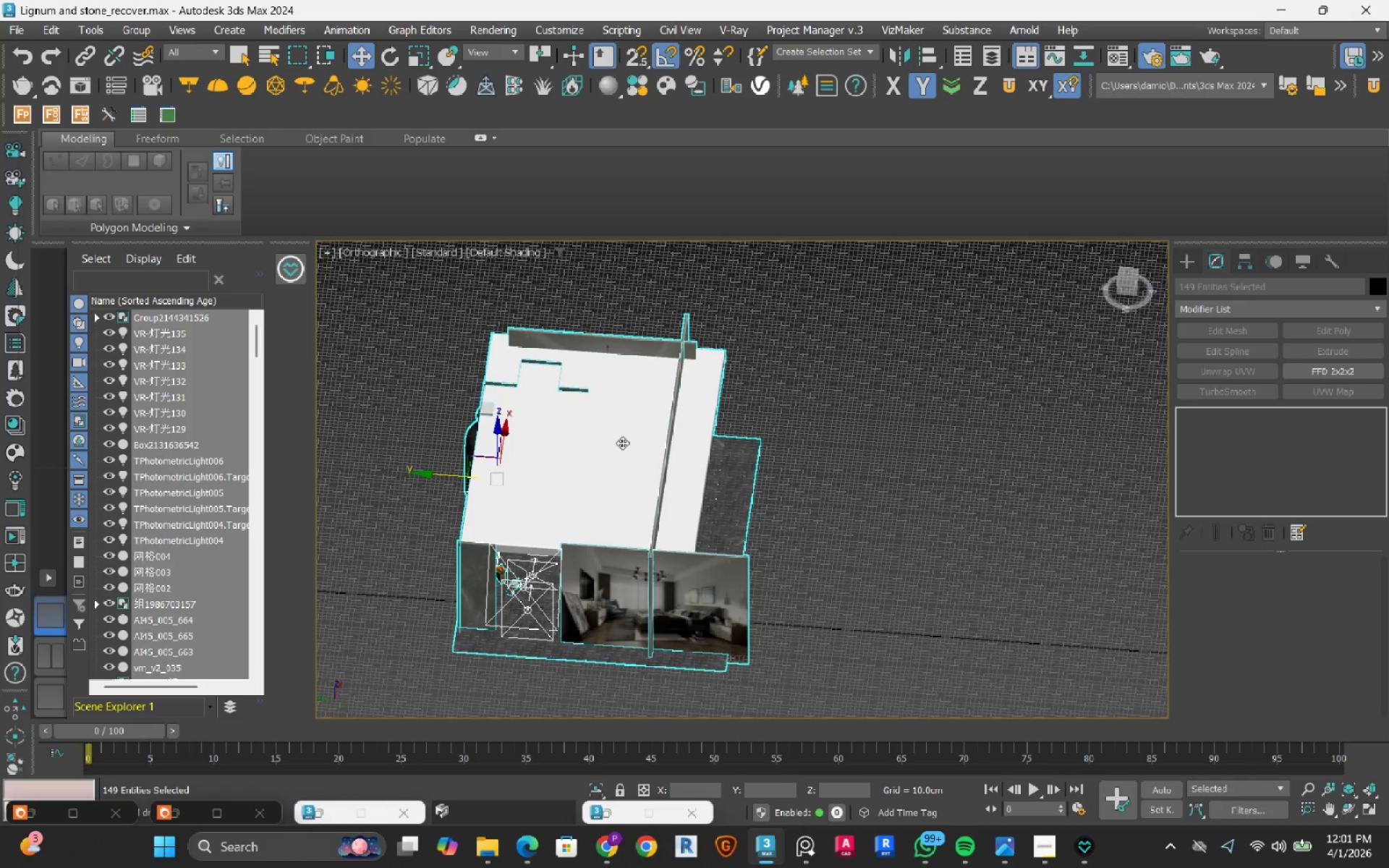 
hold_key(key=AltLeft, duration=1.41)
scroll: coordinate [622, 435], scroll_direction: up, amount: 3.0
 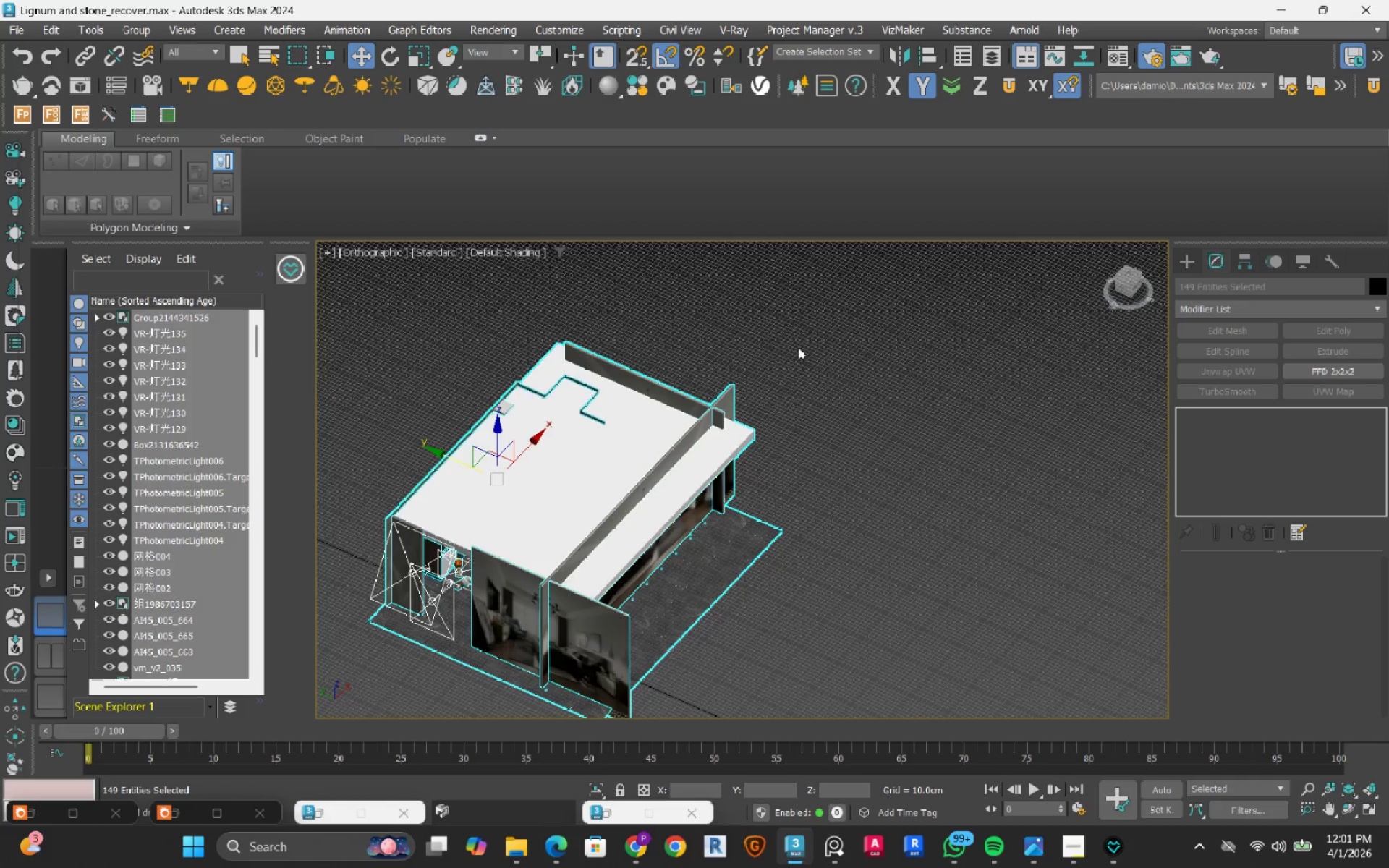 
left_click([579, 475])
 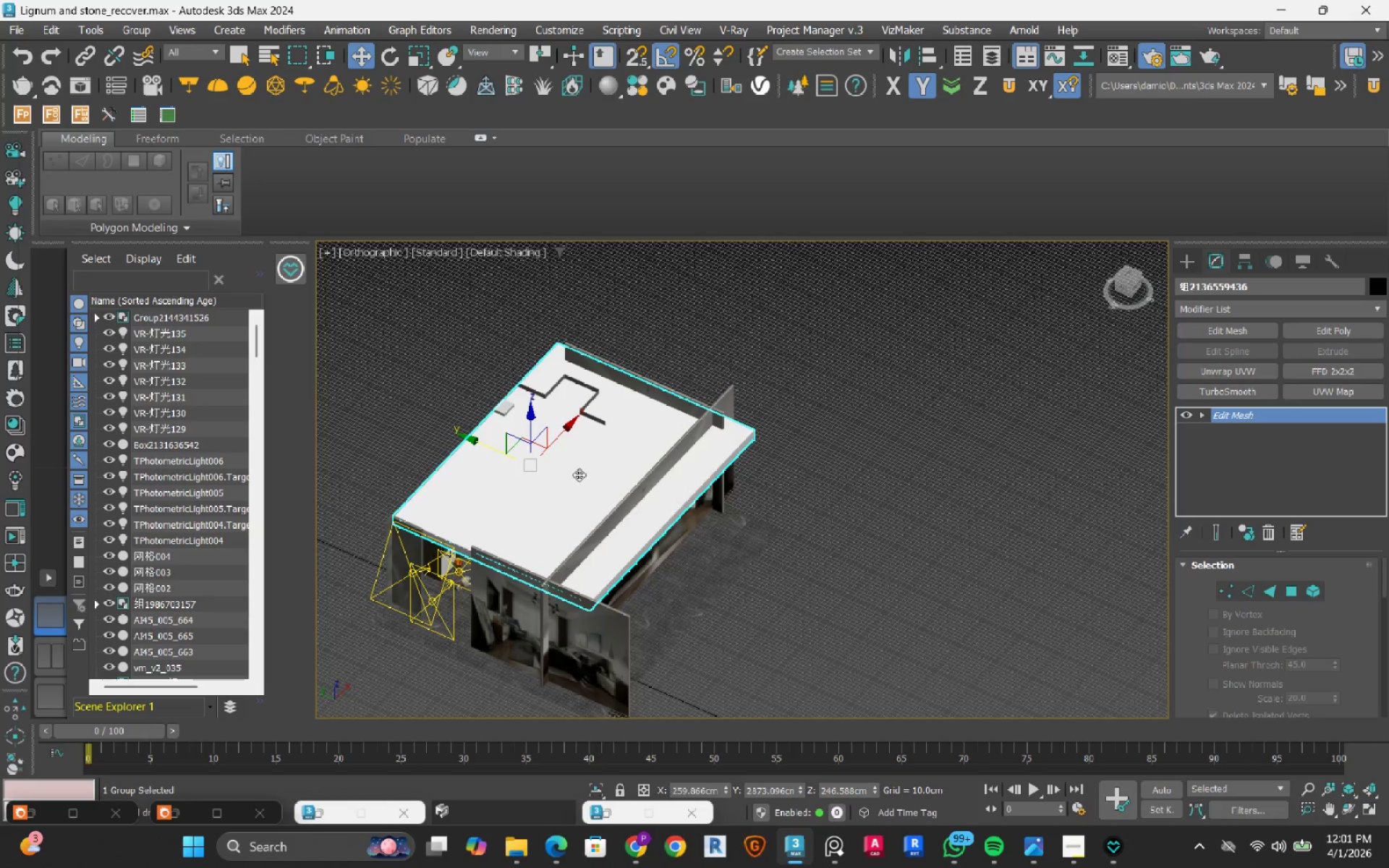 
key(Delete)
 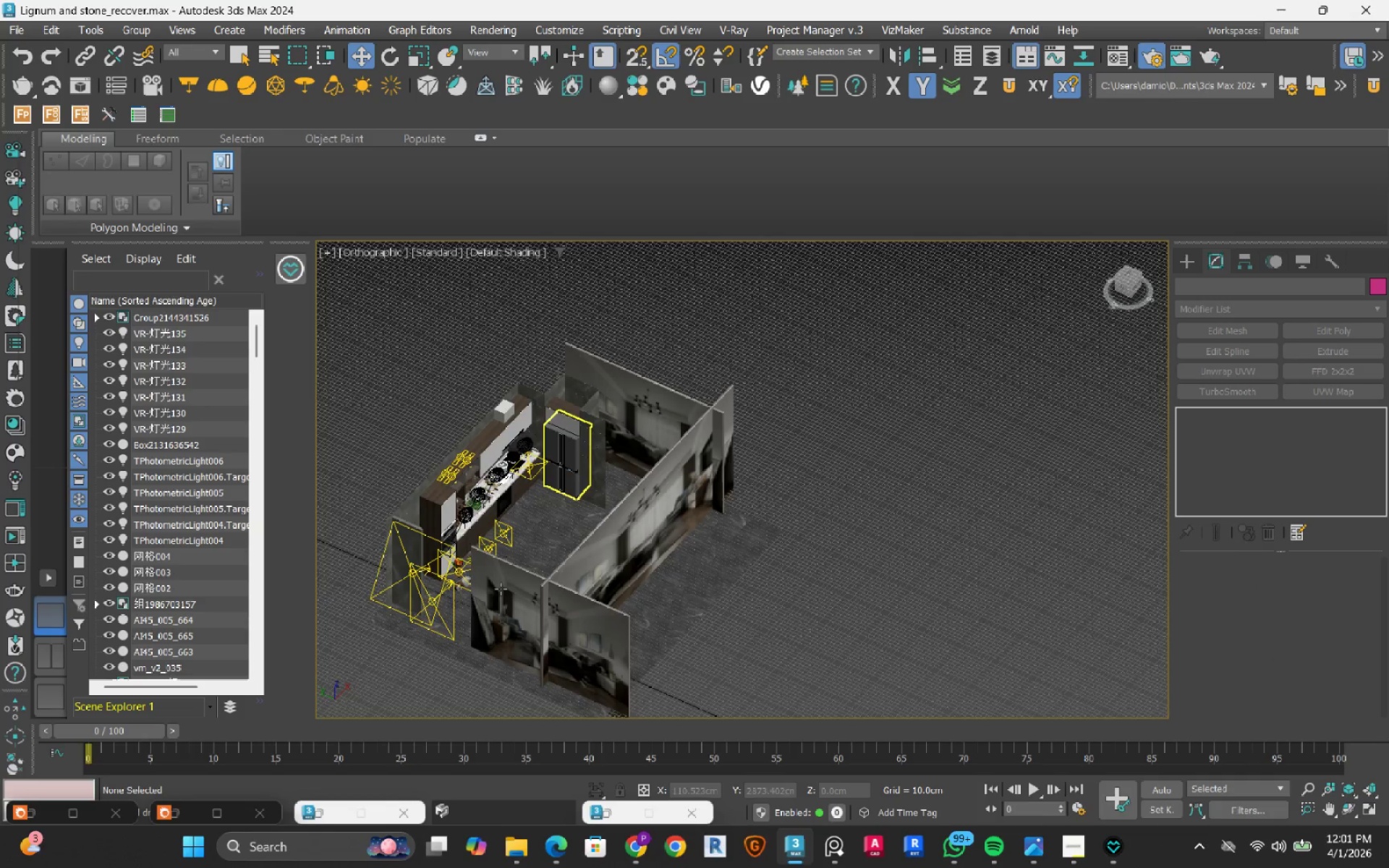 
left_click([488, 597])
 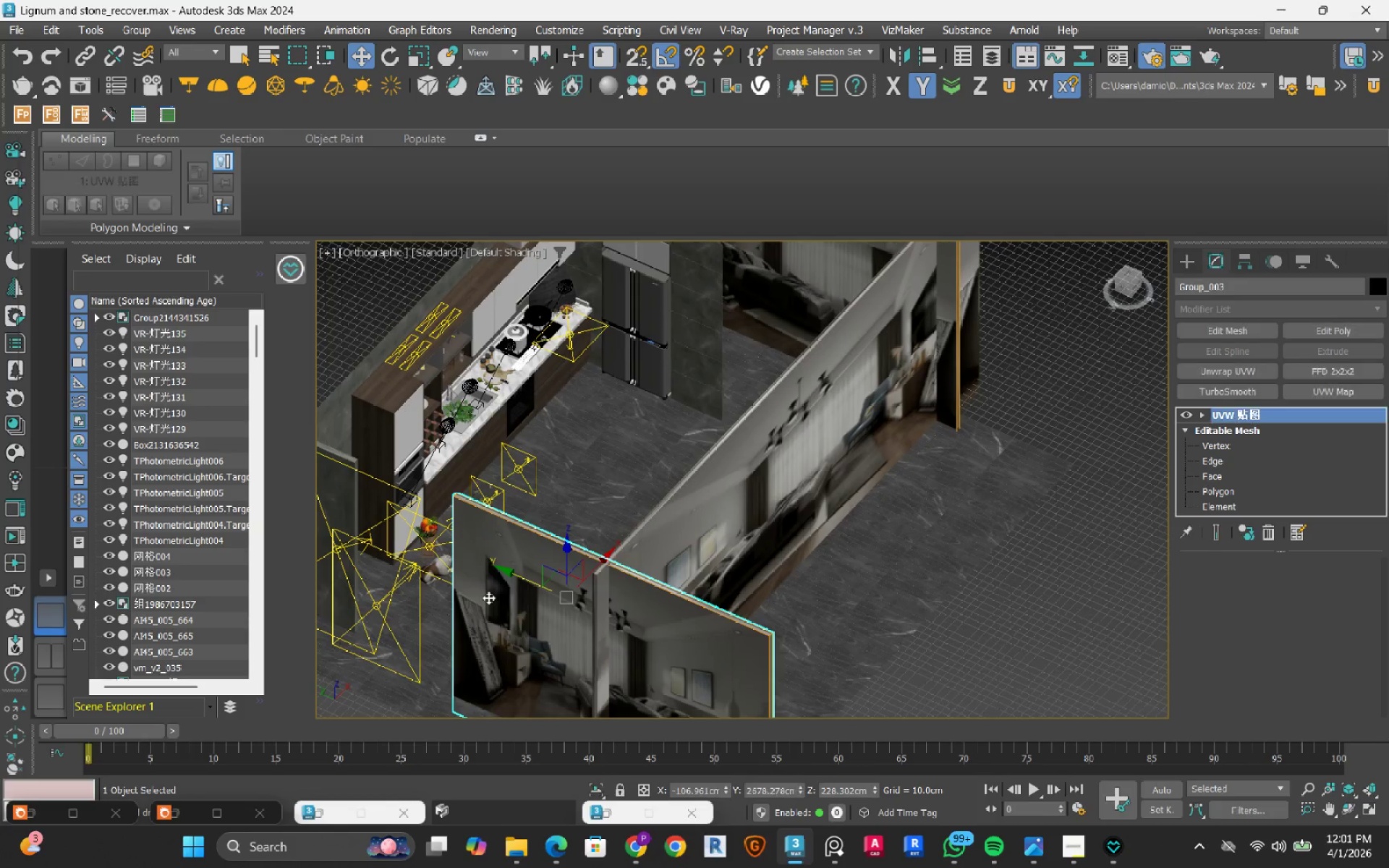 
scroll: coordinate [488, 597], scroll_direction: up, amount: 2.0
 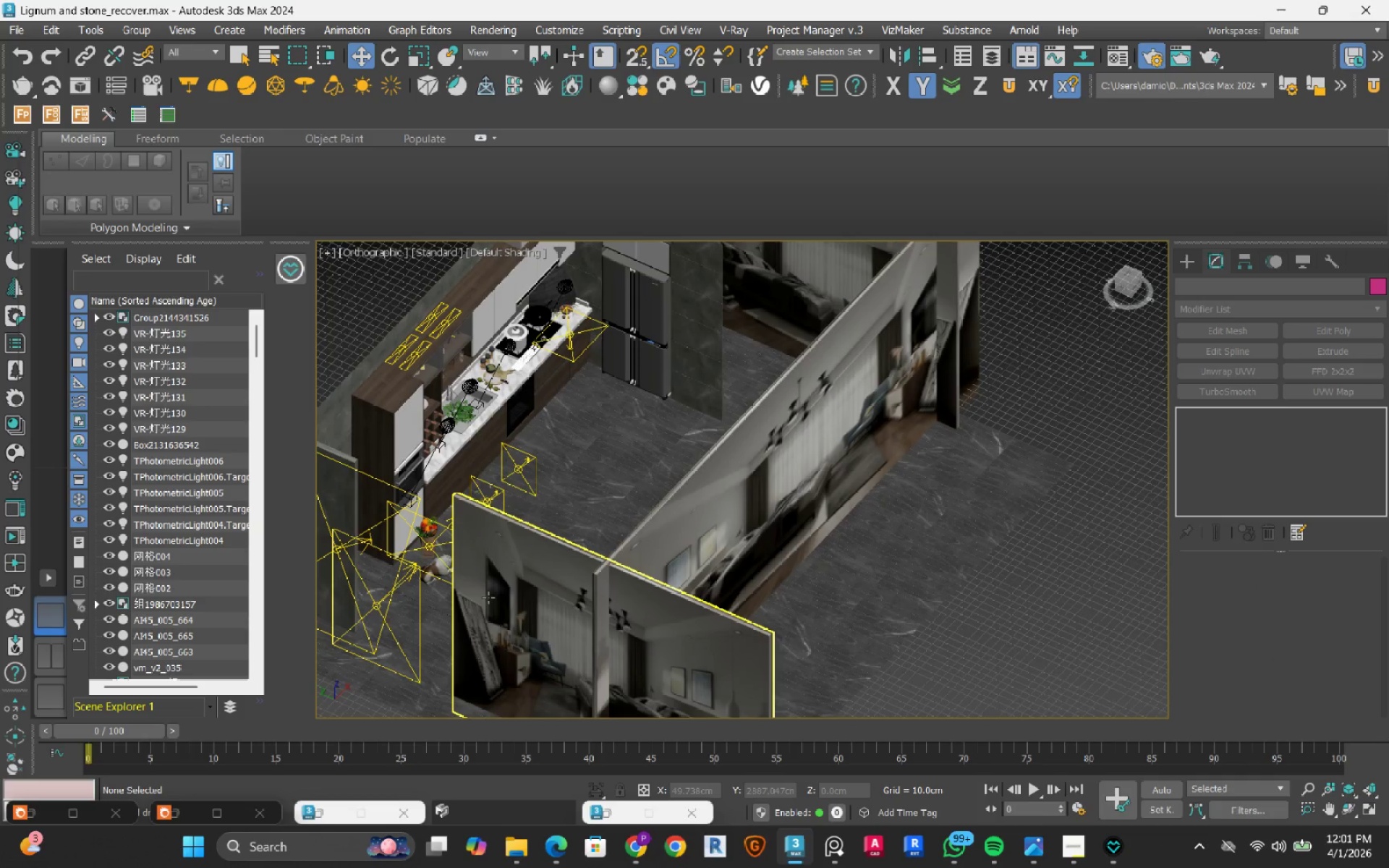 
key(Delete)
 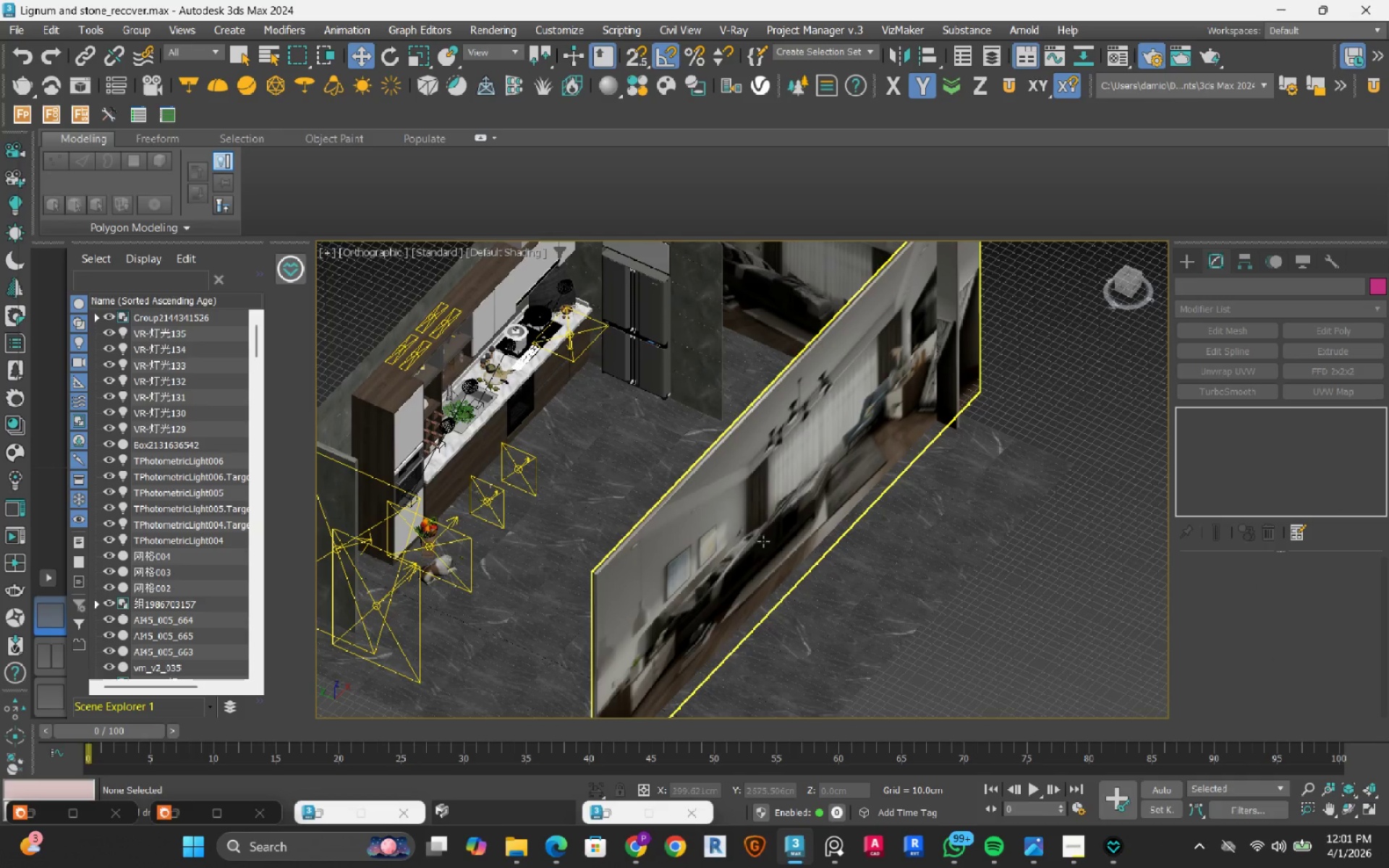 
left_click([763, 541])
 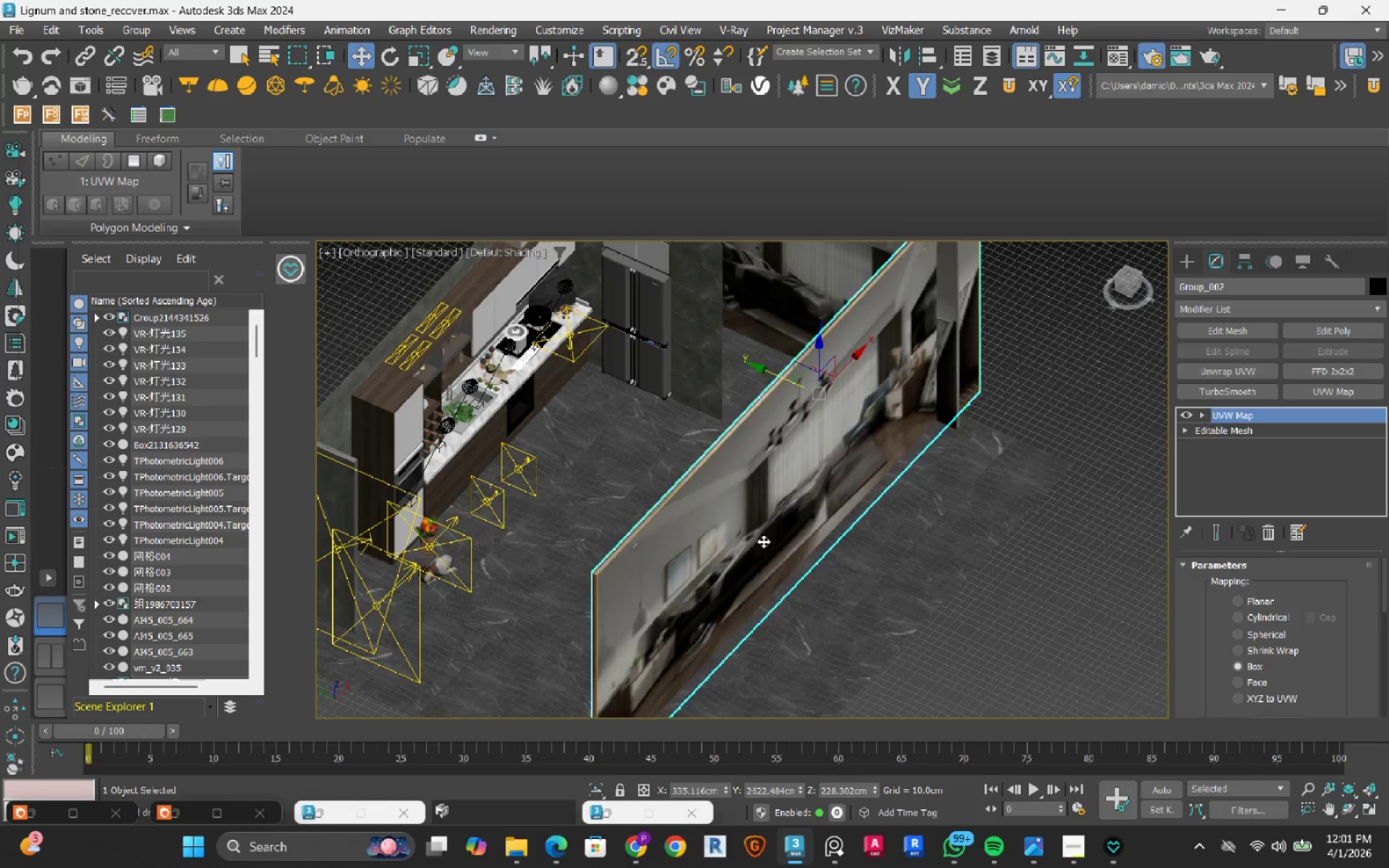 
key(Delete)
 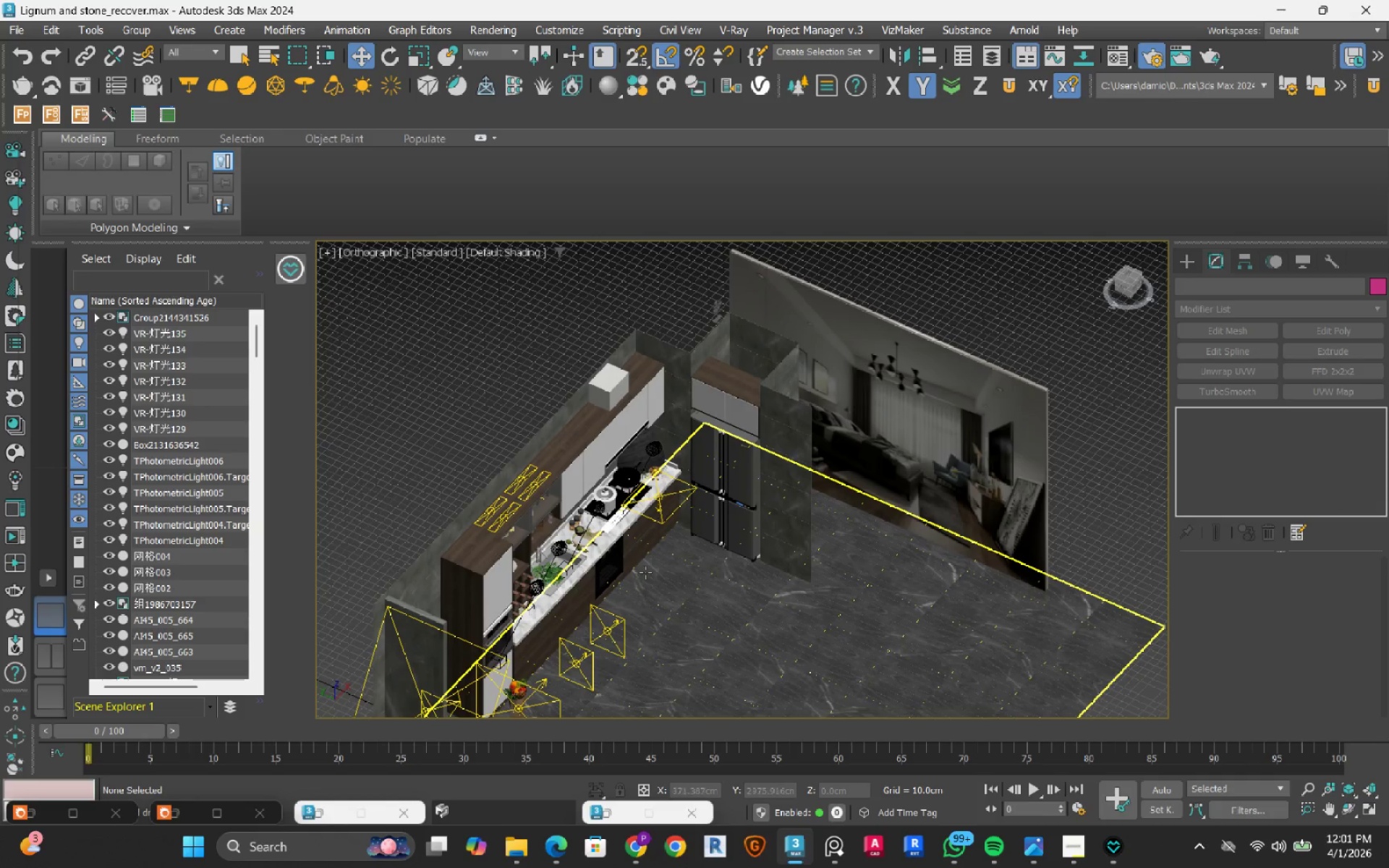 
scroll: coordinate [481, 623], scroll_direction: up, amount: 2.0
 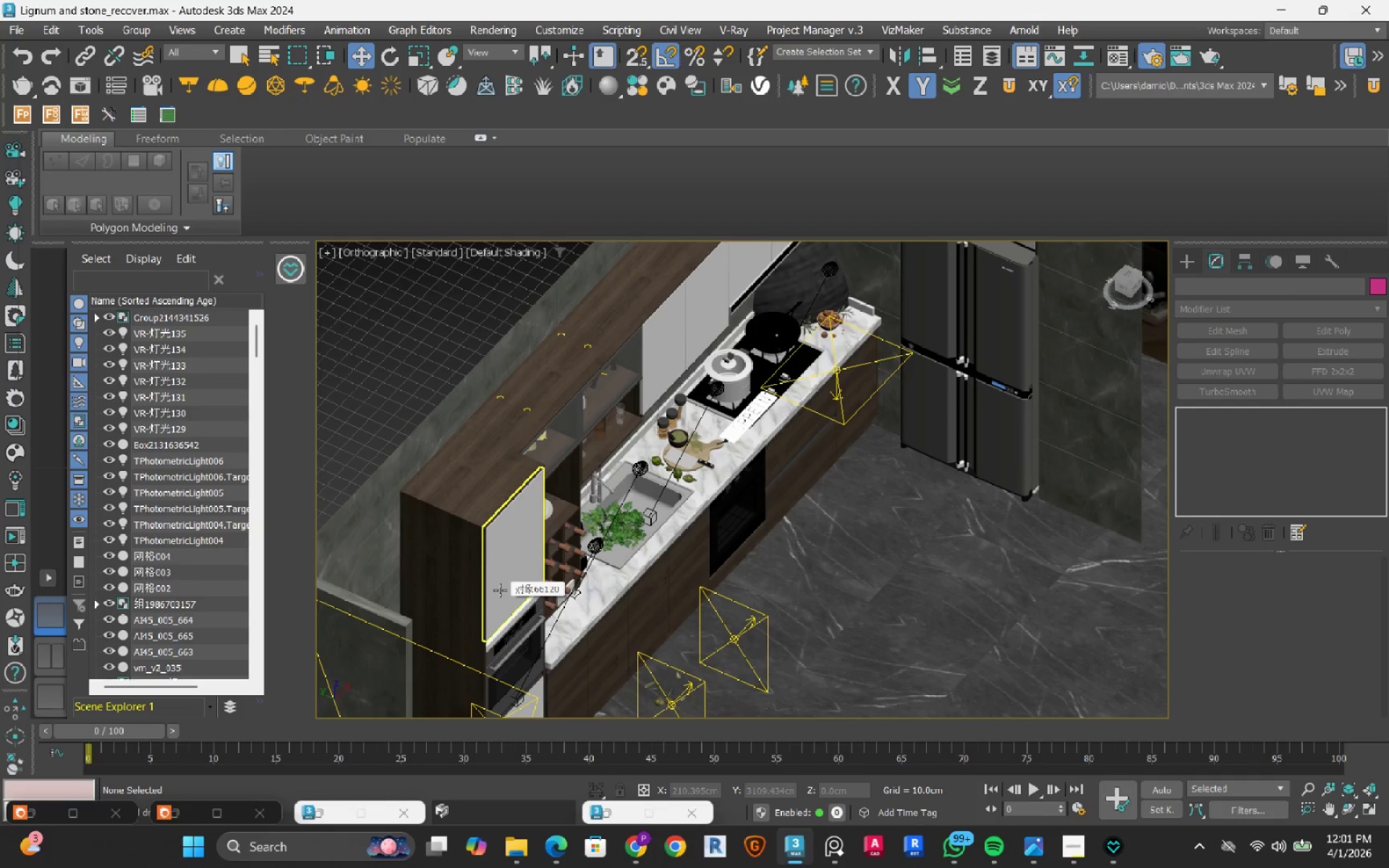 
left_click([500, 590])
 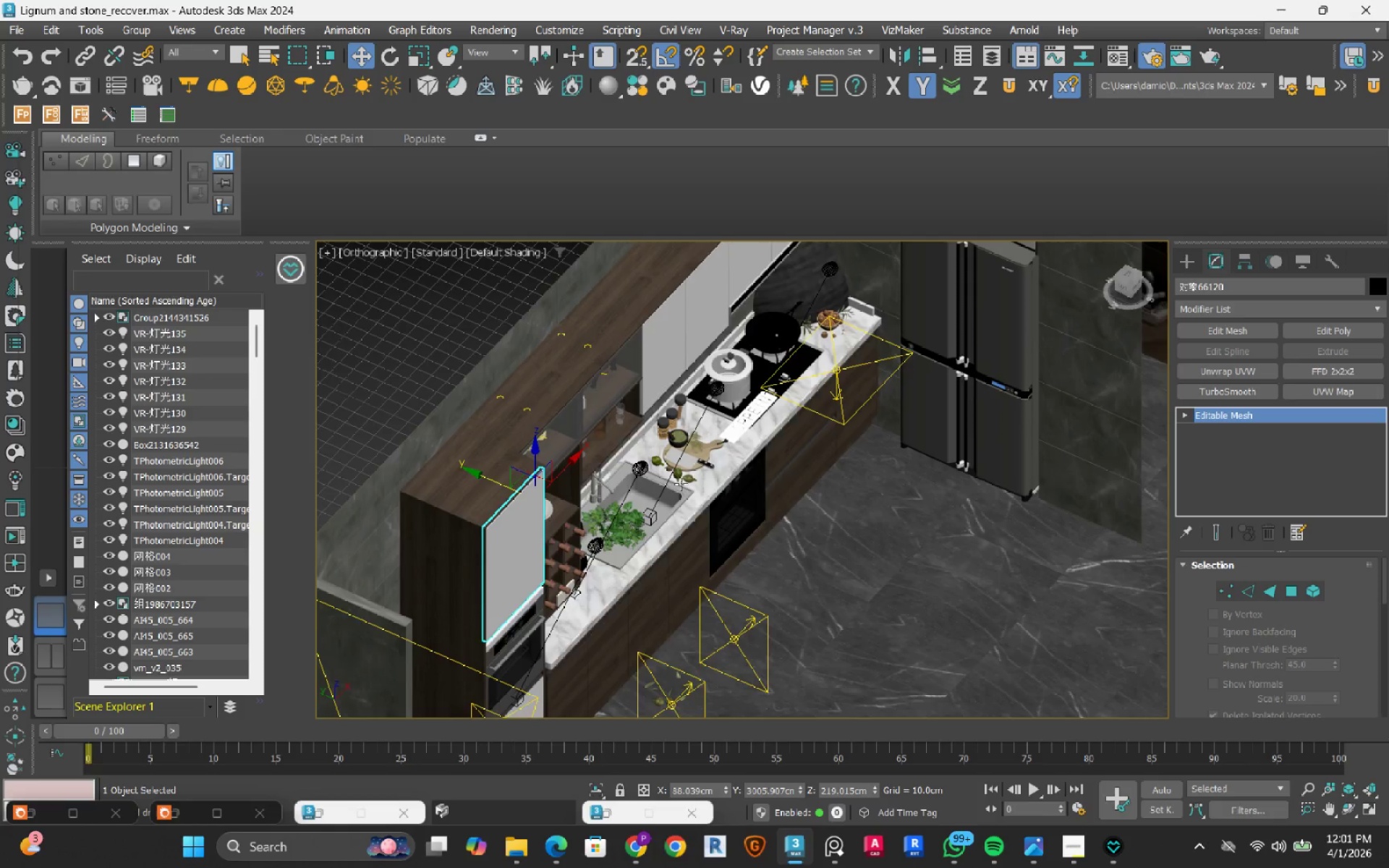 
hold_key(key=AltRight, duration=1.5)
 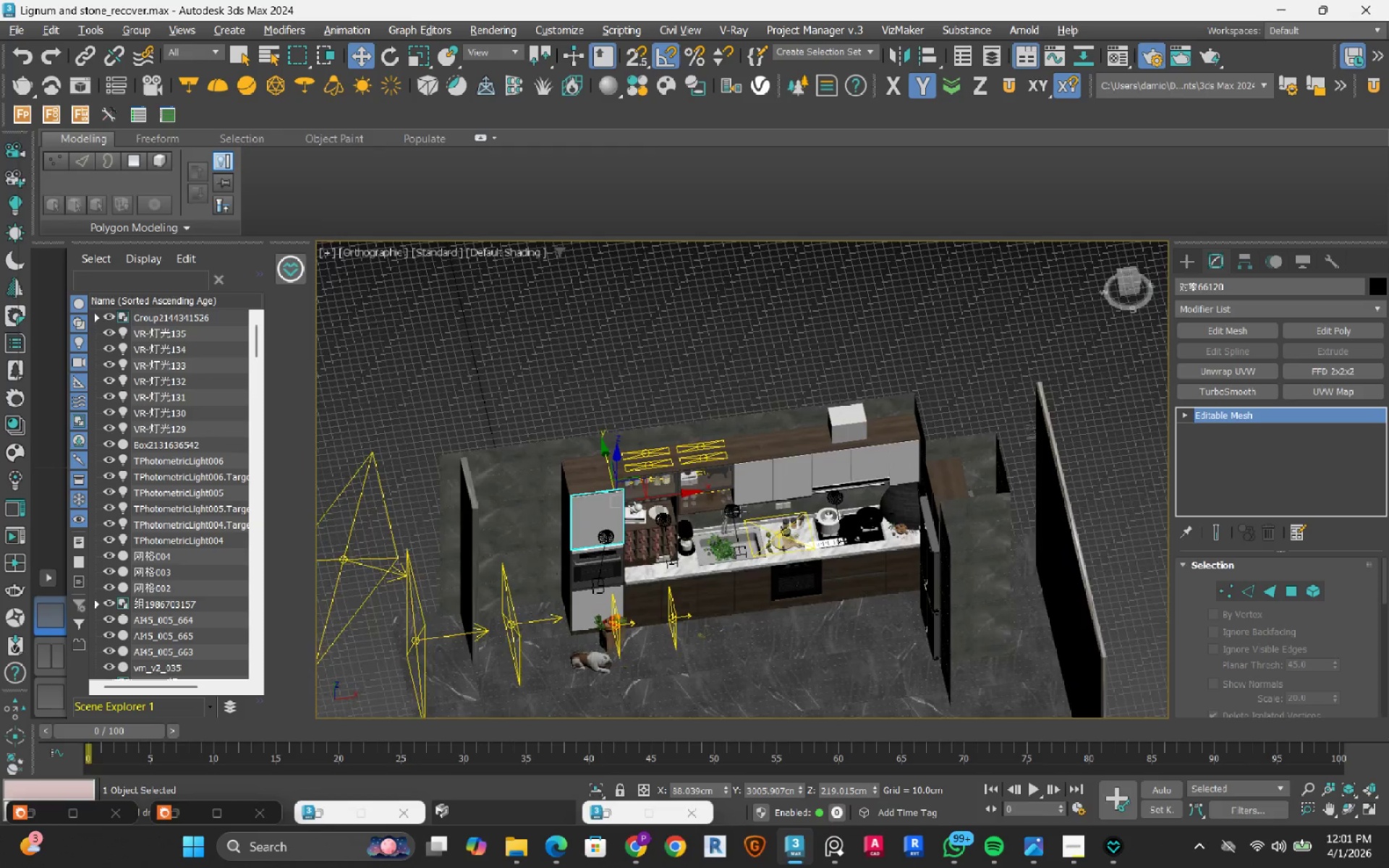 
scroll: coordinate [681, 484], scroll_direction: down, amount: 2.0
 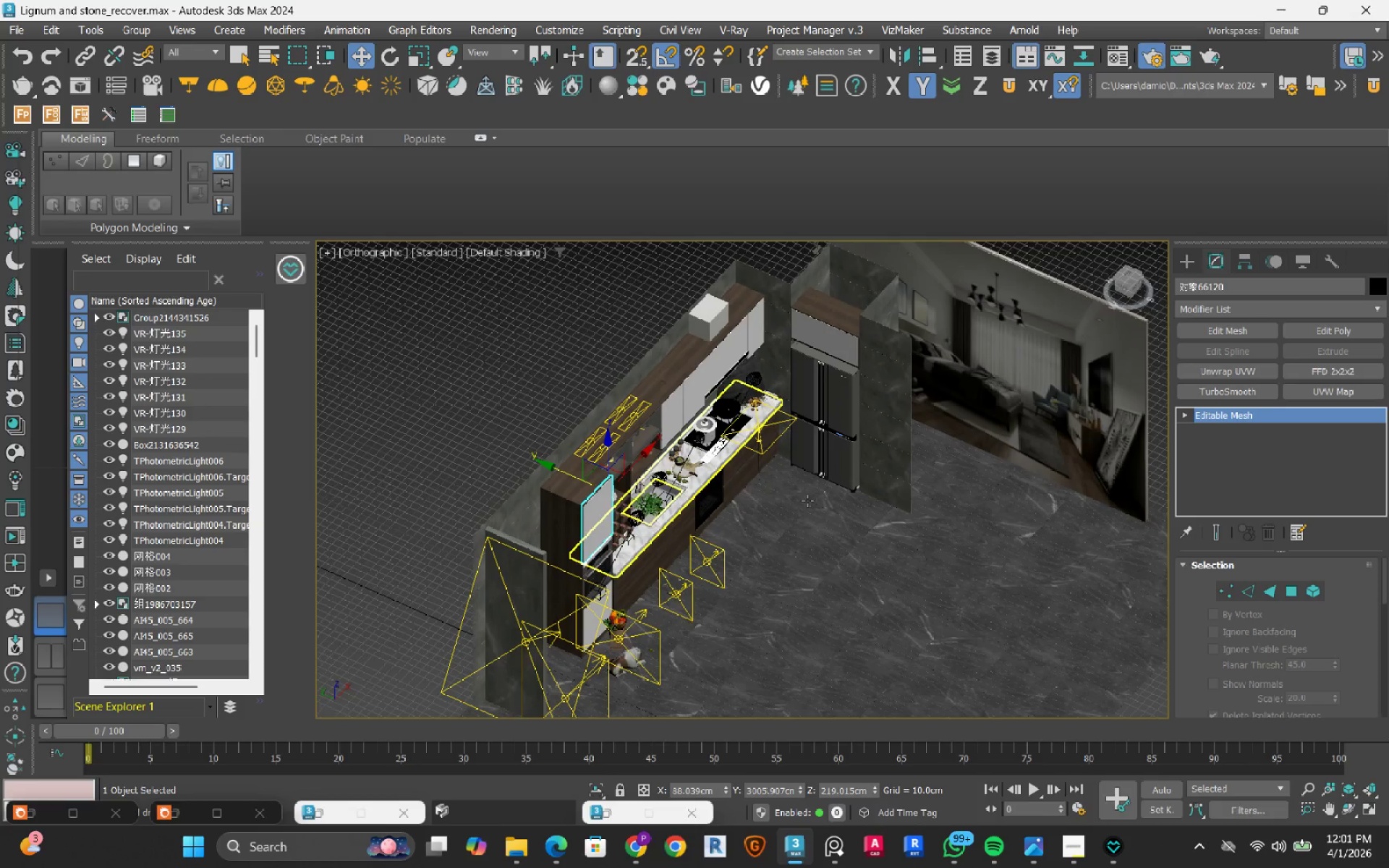 
hold_key(key=AltRight, duration=1.08)
 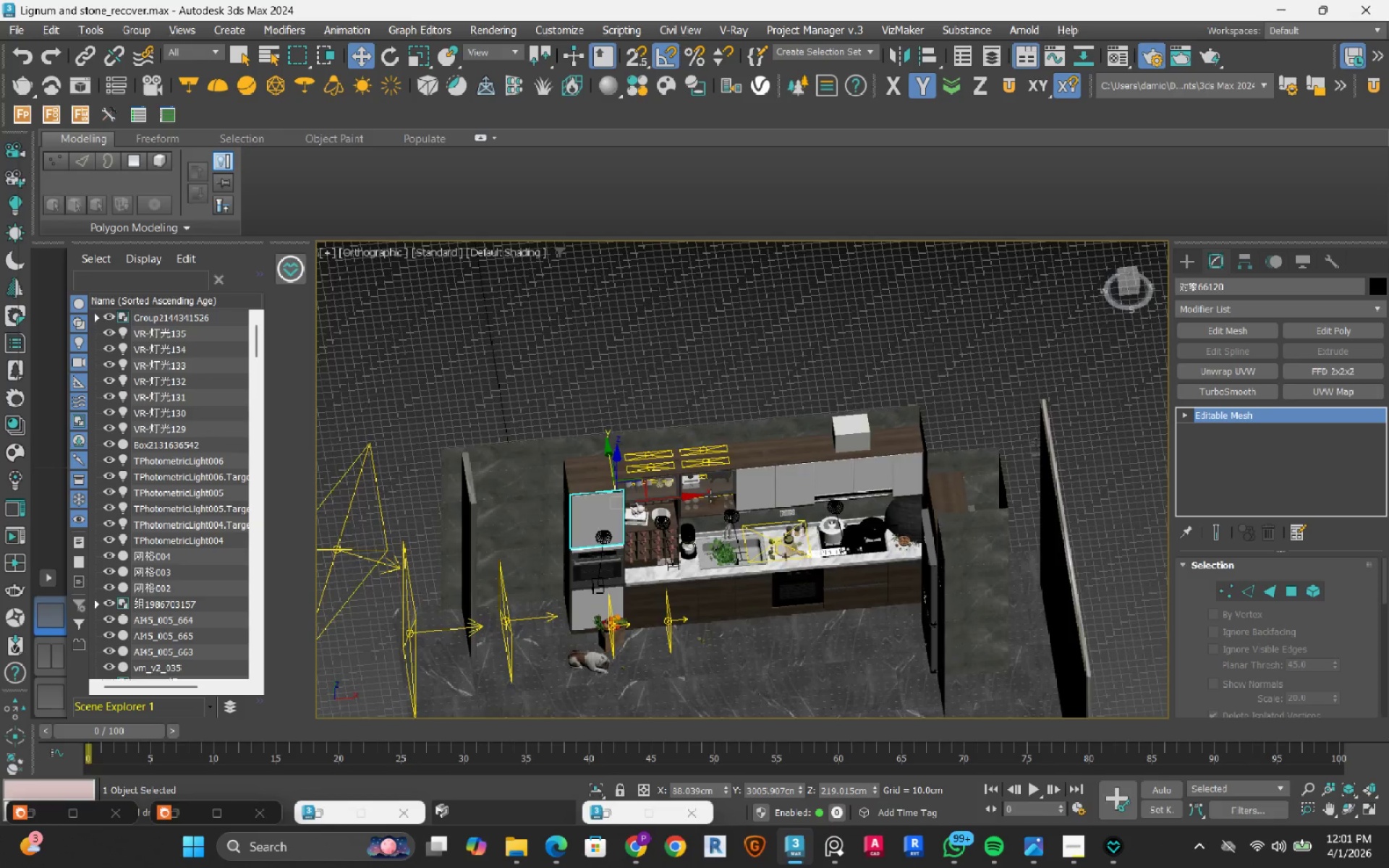 
hold_key(key=AltRight, duration=0.39)
 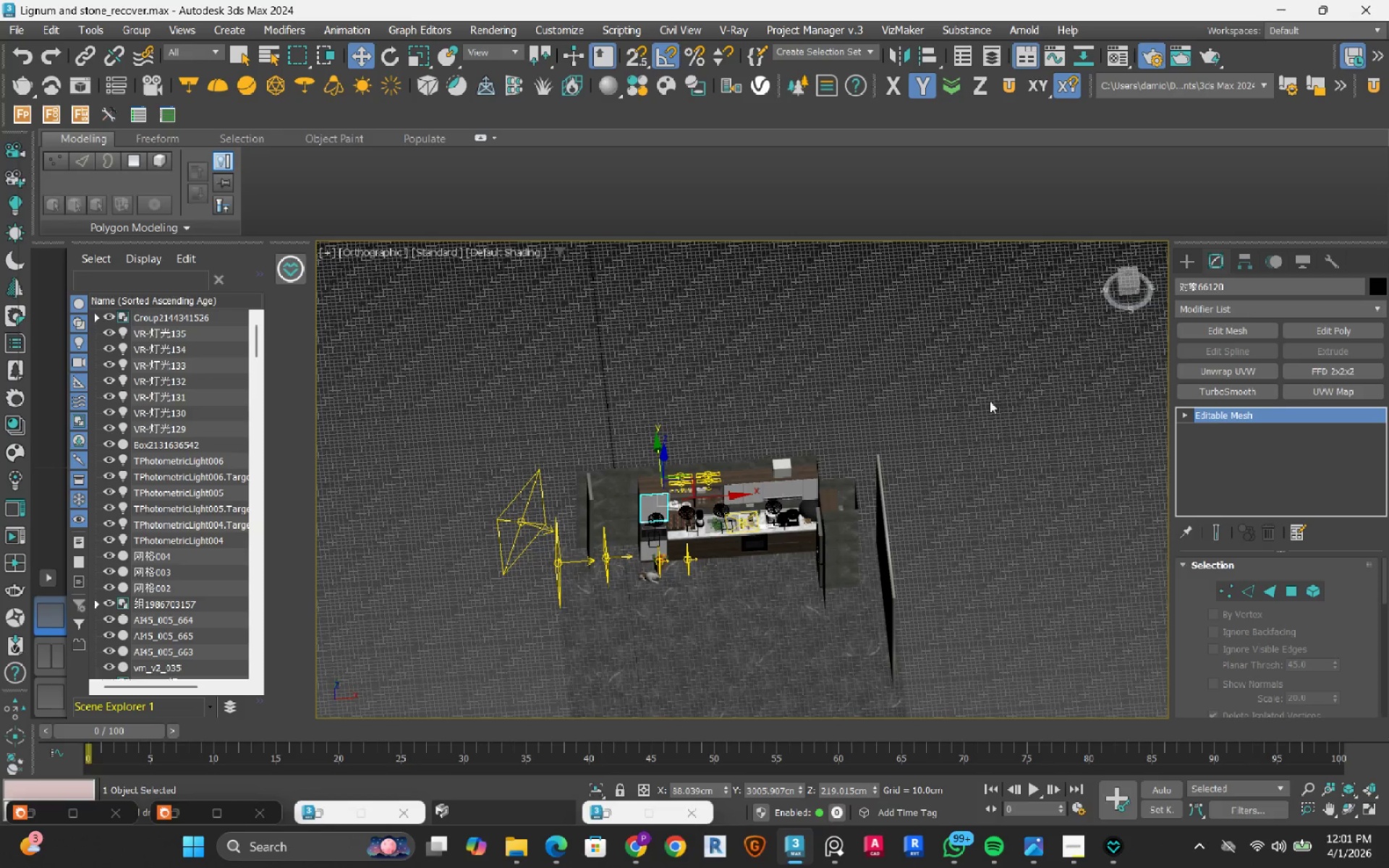 
scroll: coordinate [710, 496], scroll_direction: down, amount: 2.0
 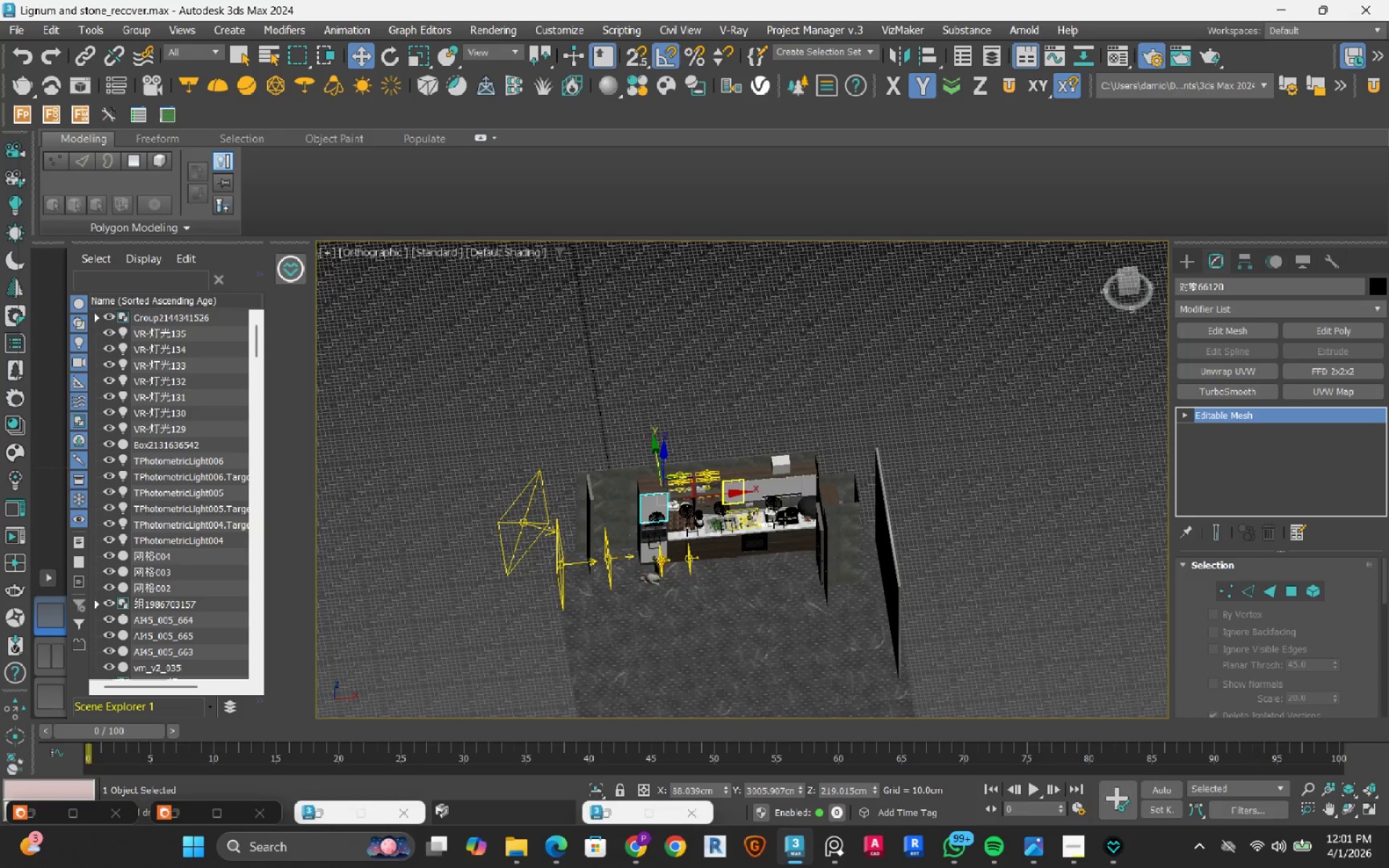 
left_click_drag(start_coordinate=[998, 387], to_coordinate=[710, 669])
 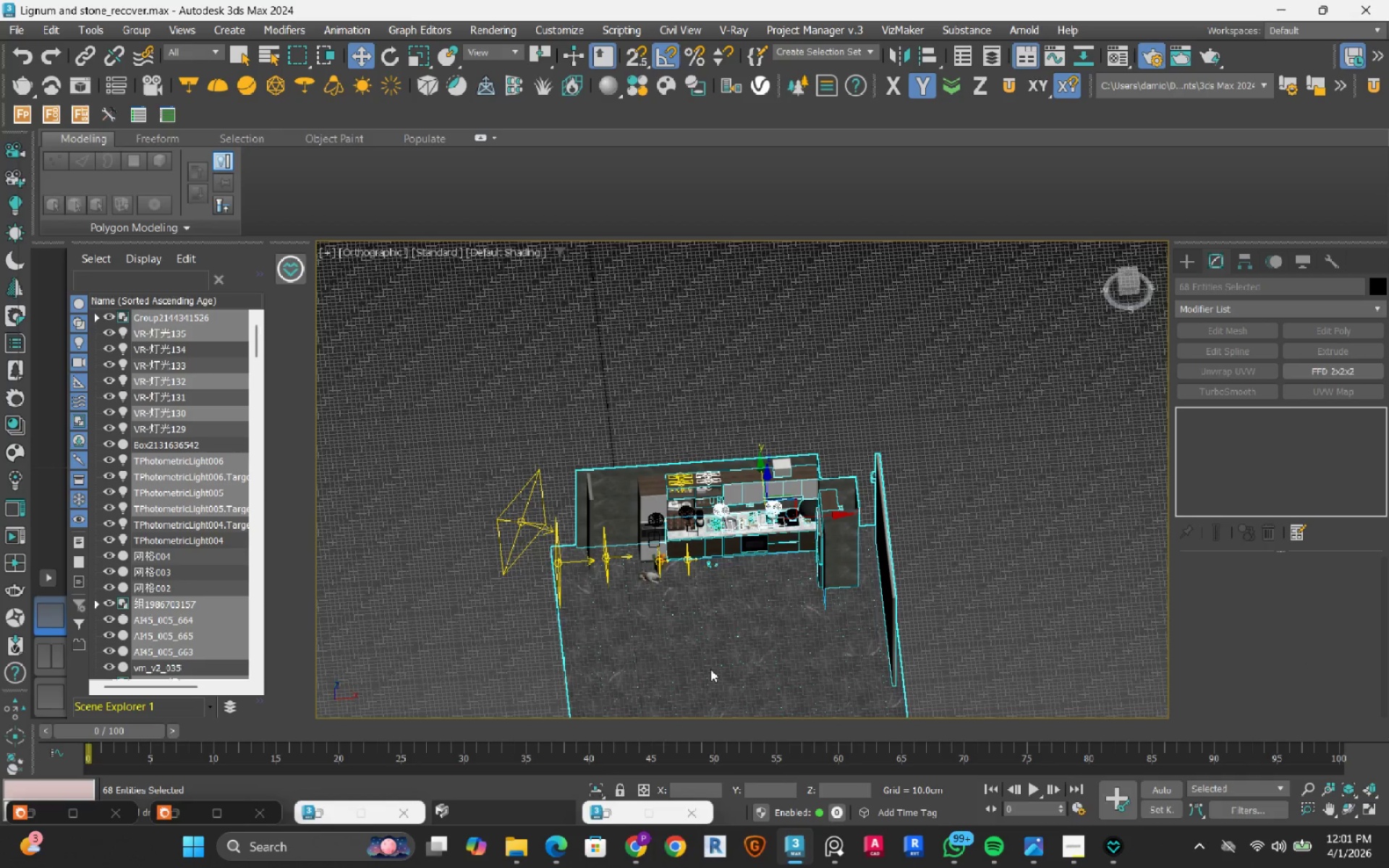 
key(Delete)
 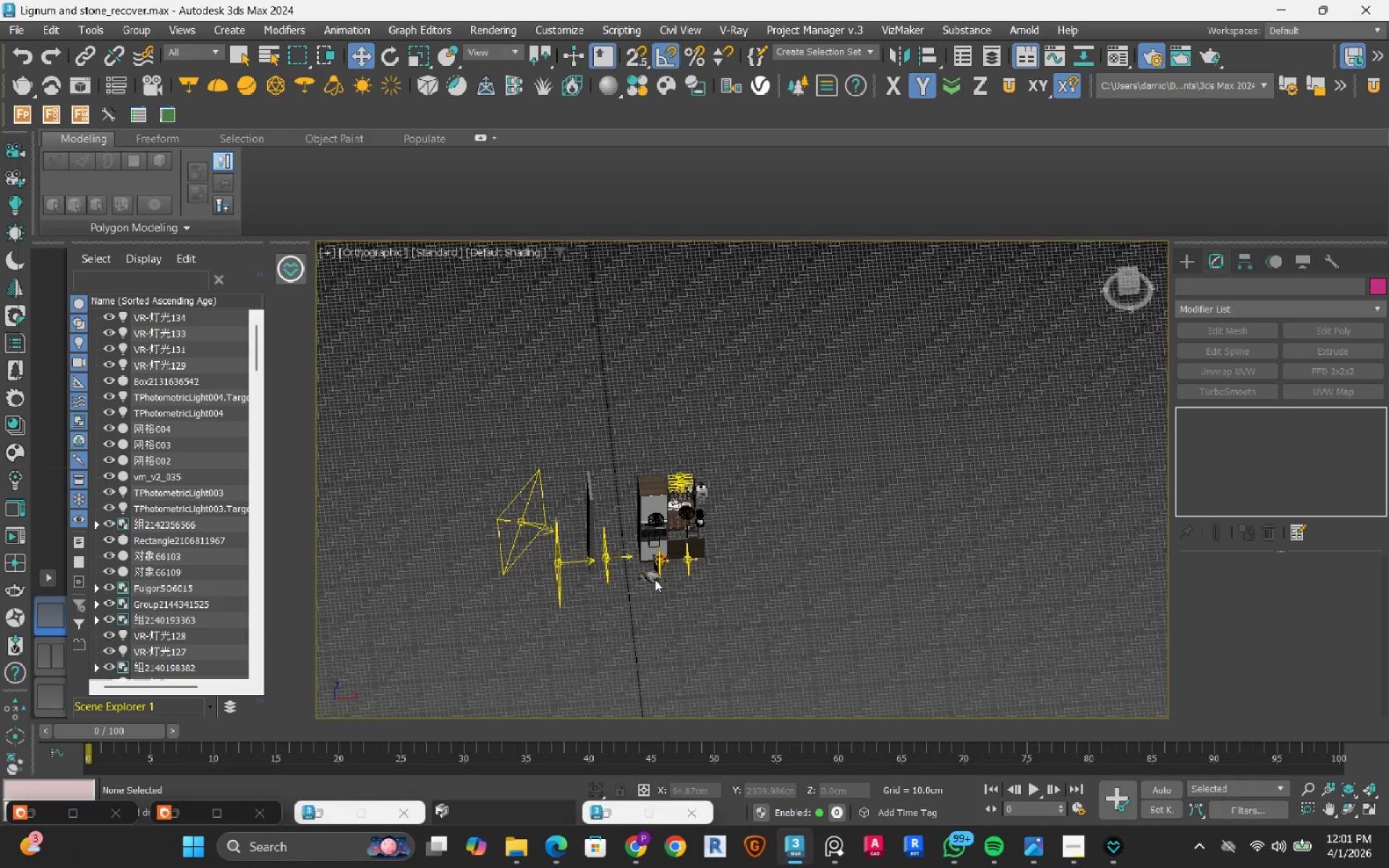 
scroll: coordinate [659, 580], scroll_direction: up, amount: 6.0
 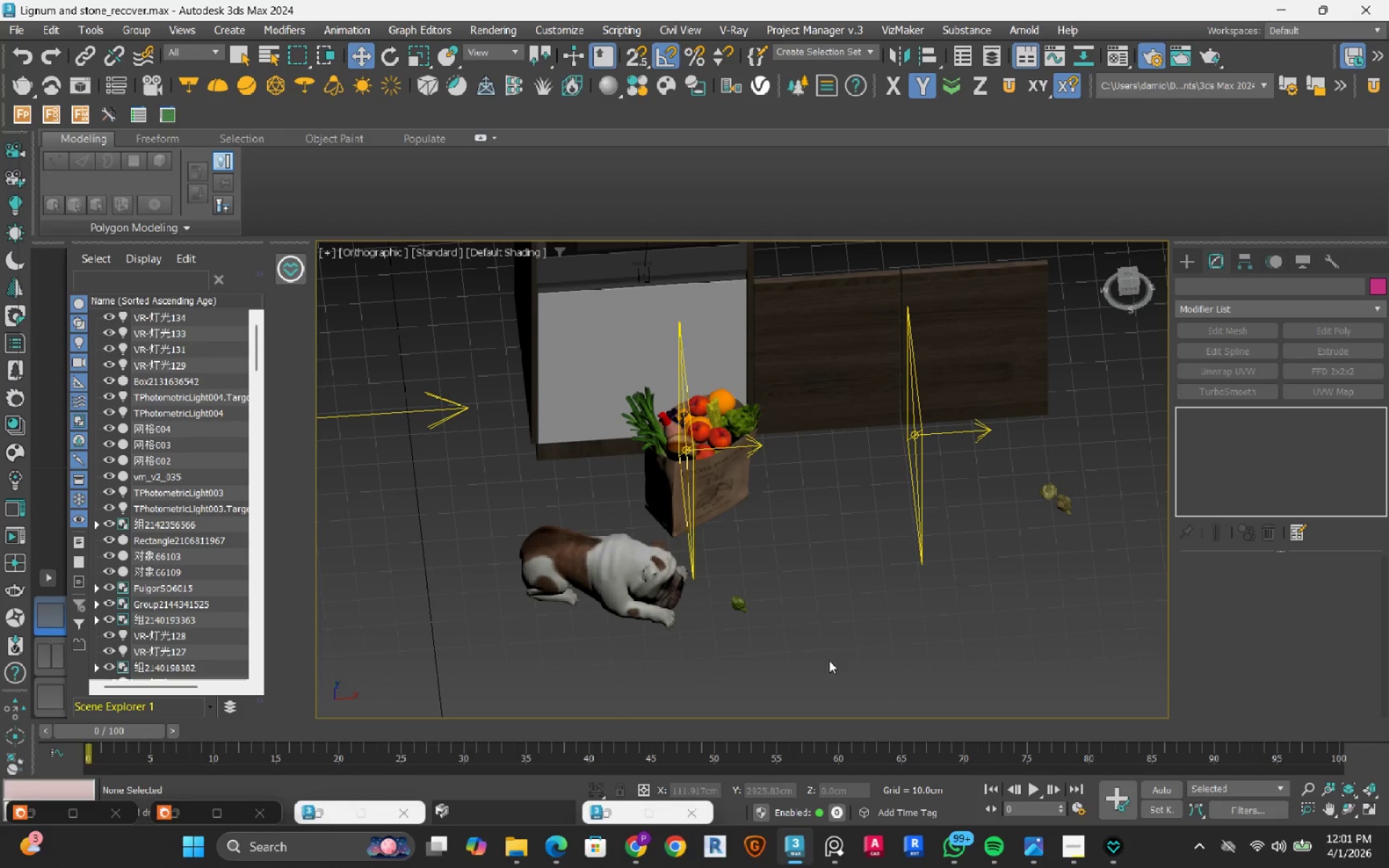 
left_click_drag(start_coordinate=[812, 655], to_coordinate=[642, 552])
 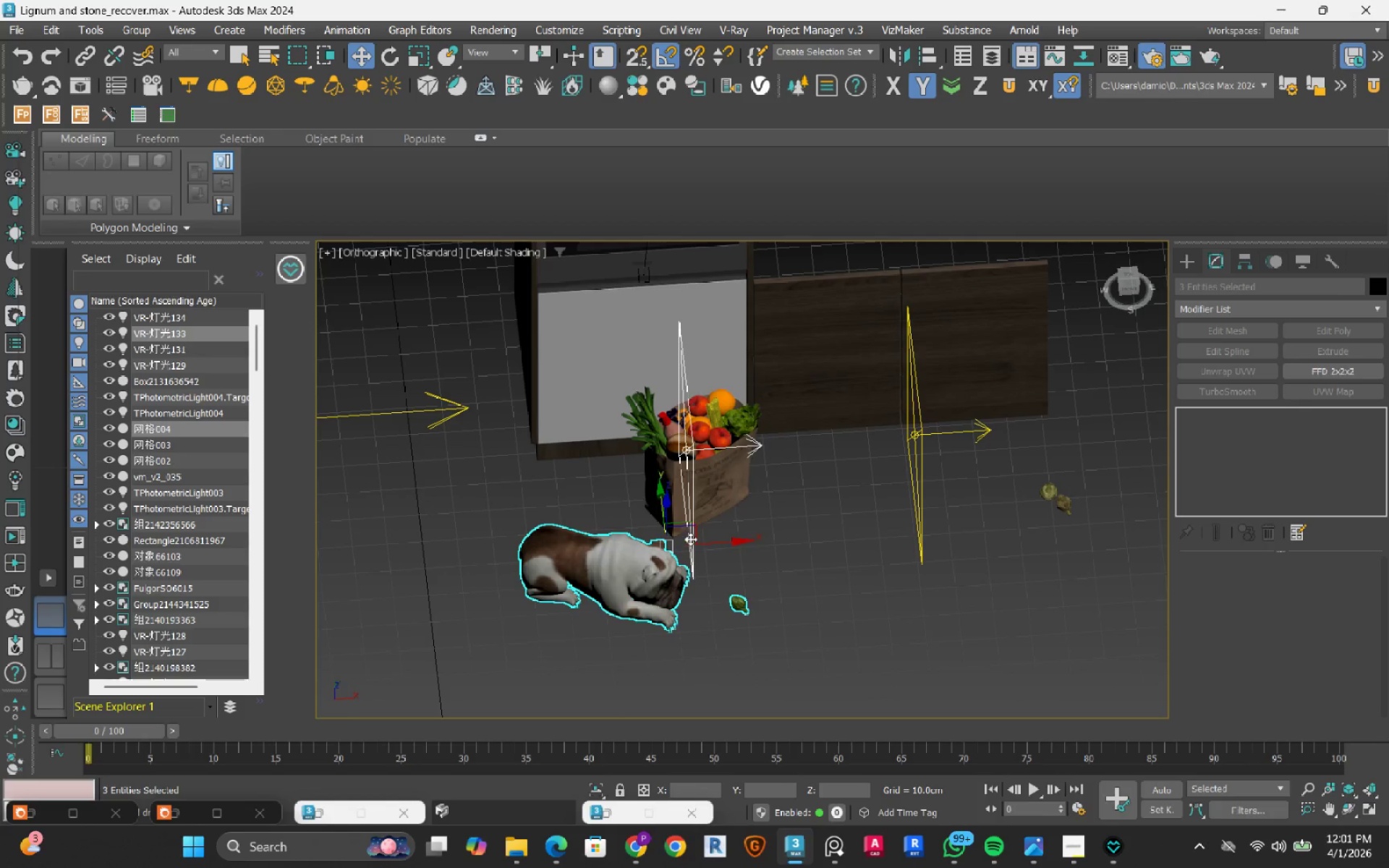 
hold_key(key=AltLeft, duration=0.41)
 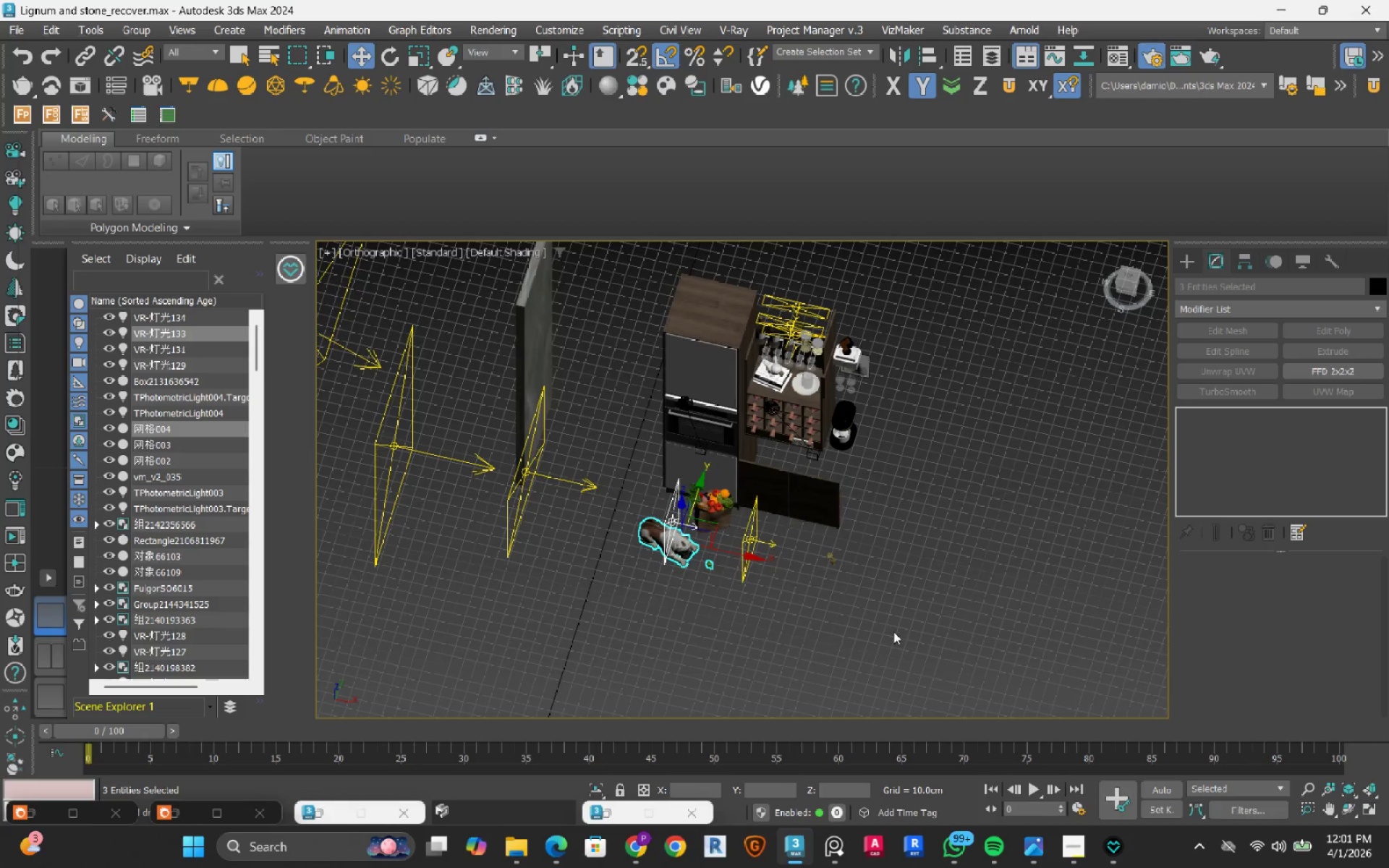 
scroll: coordinate [690, 539], scroll_direction: down, amount: 3.0
 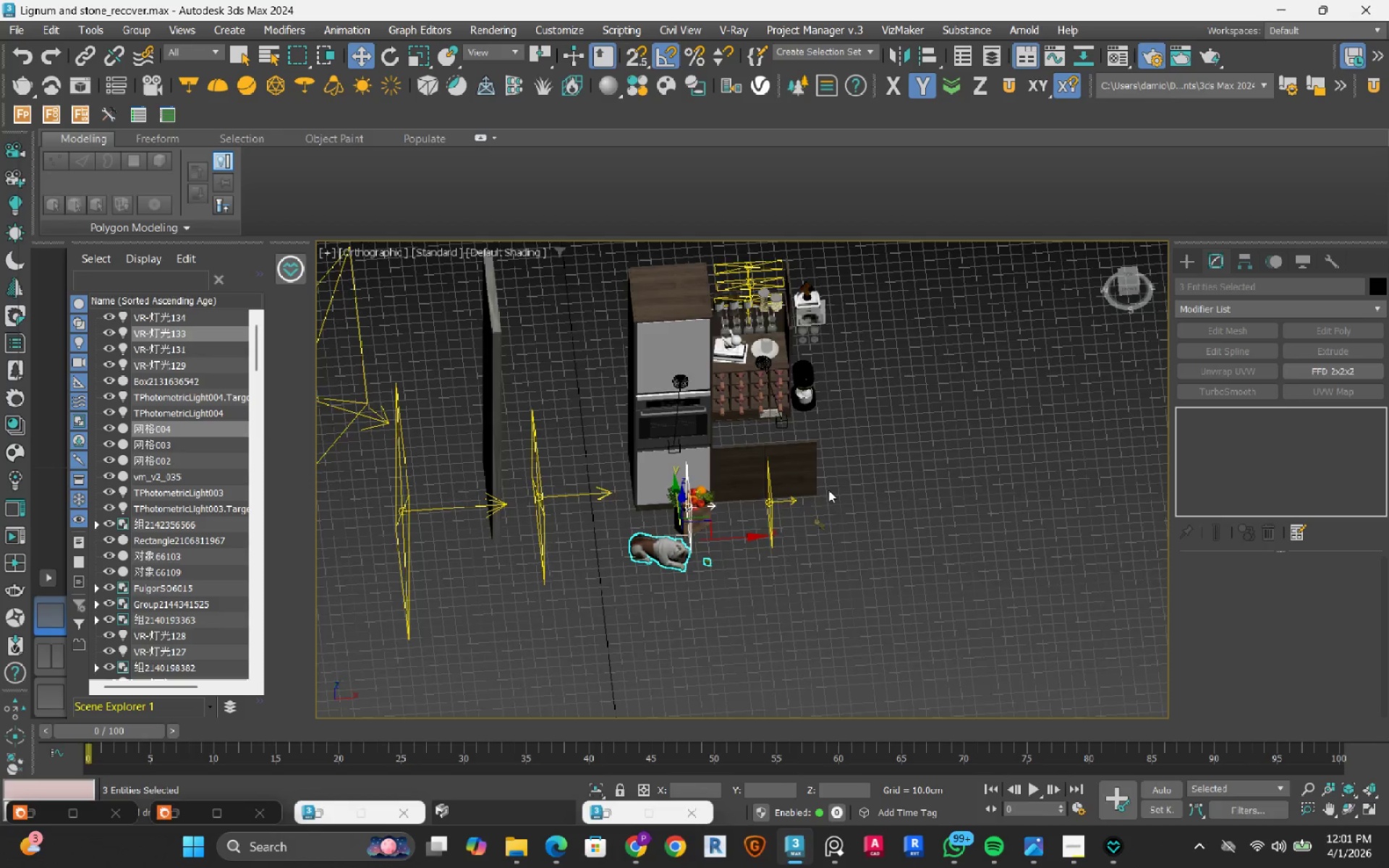 
hold_key(key=ControlLeft, duration=0.81)
left_click_drag(start_coordinate=[893, 631], to_coordinate=[806, 296])
 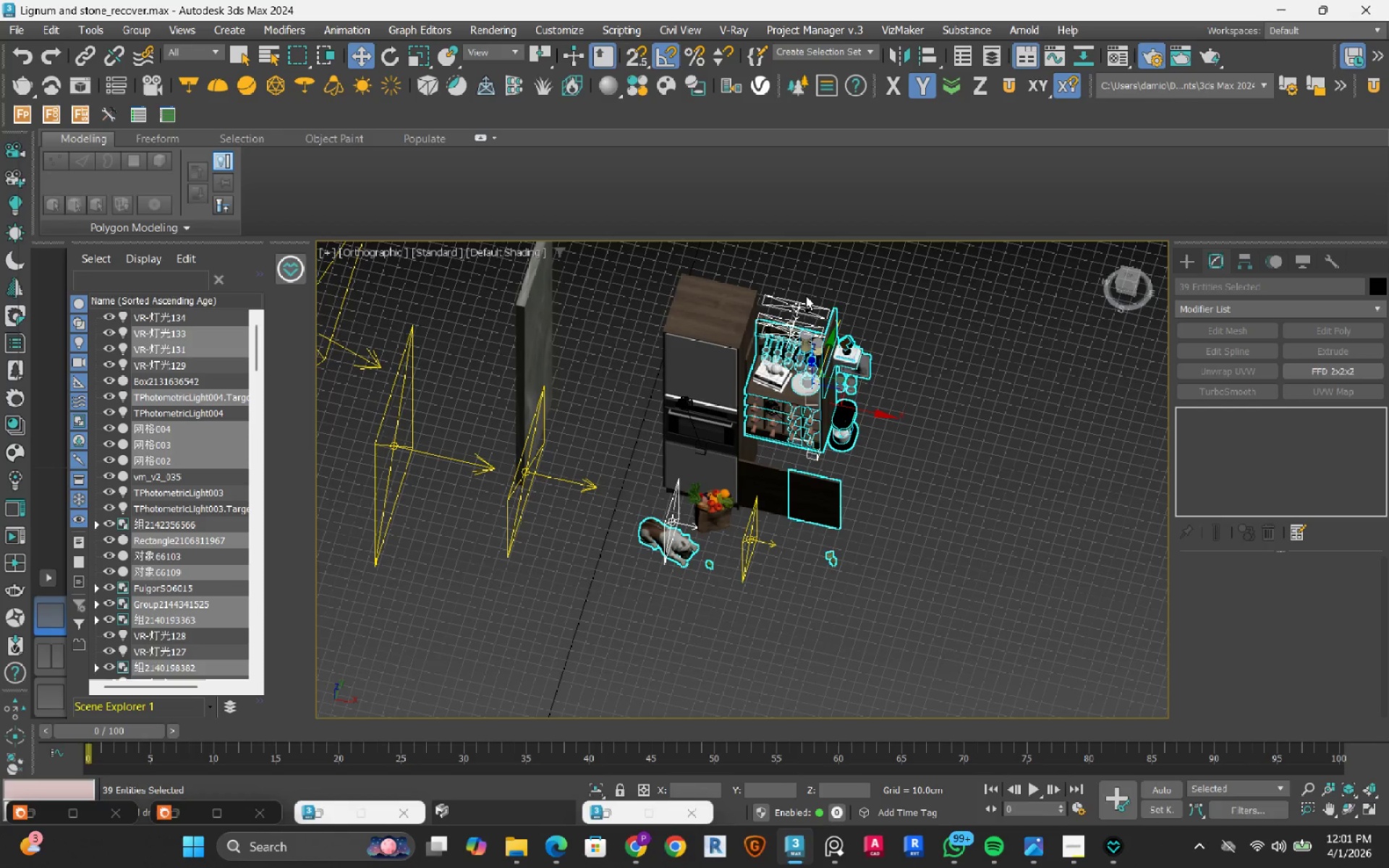 
key(Delete)
 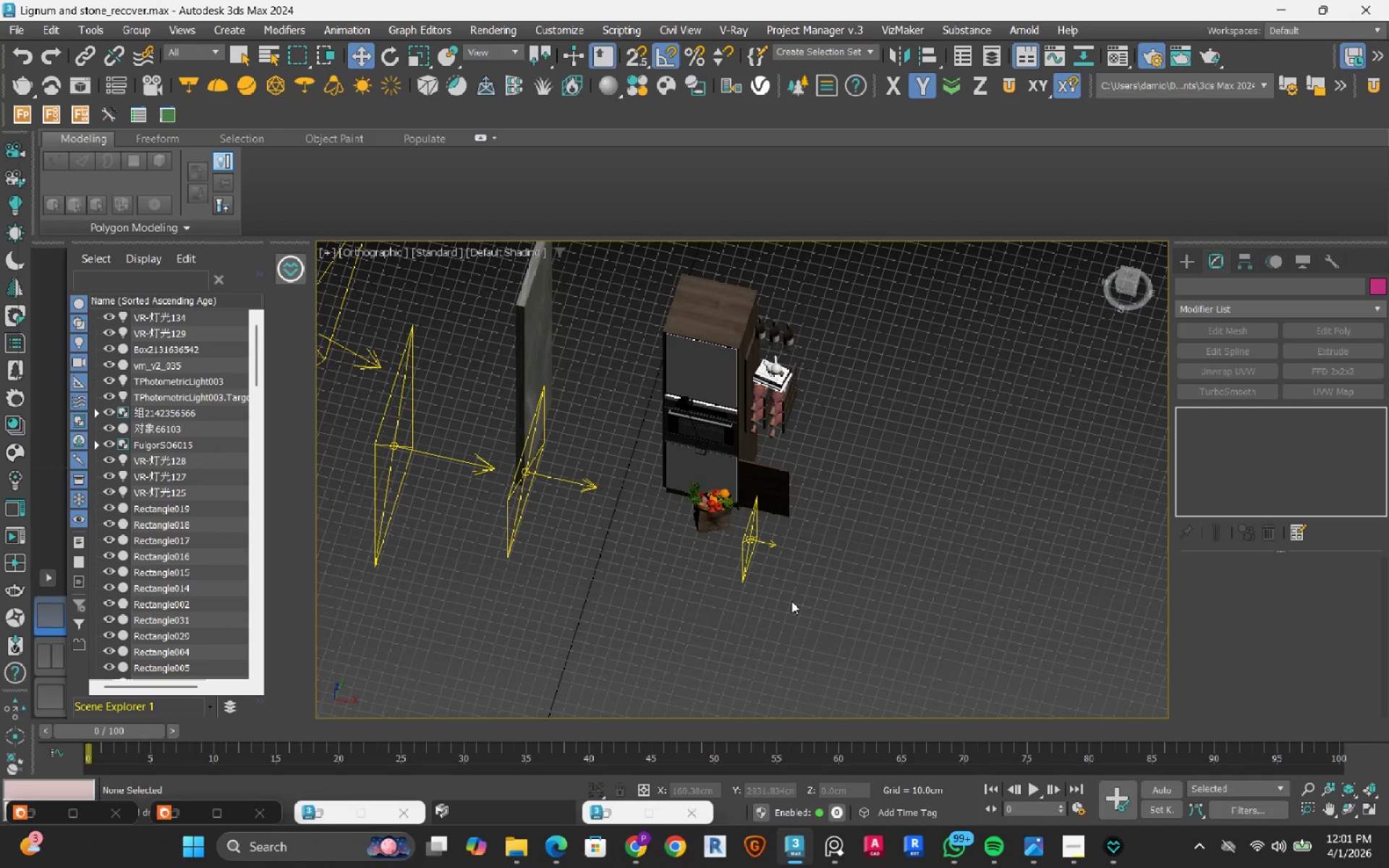 
left_click_drag(start_coordinate=[783, 595], to_coordinate=[736, 557])
 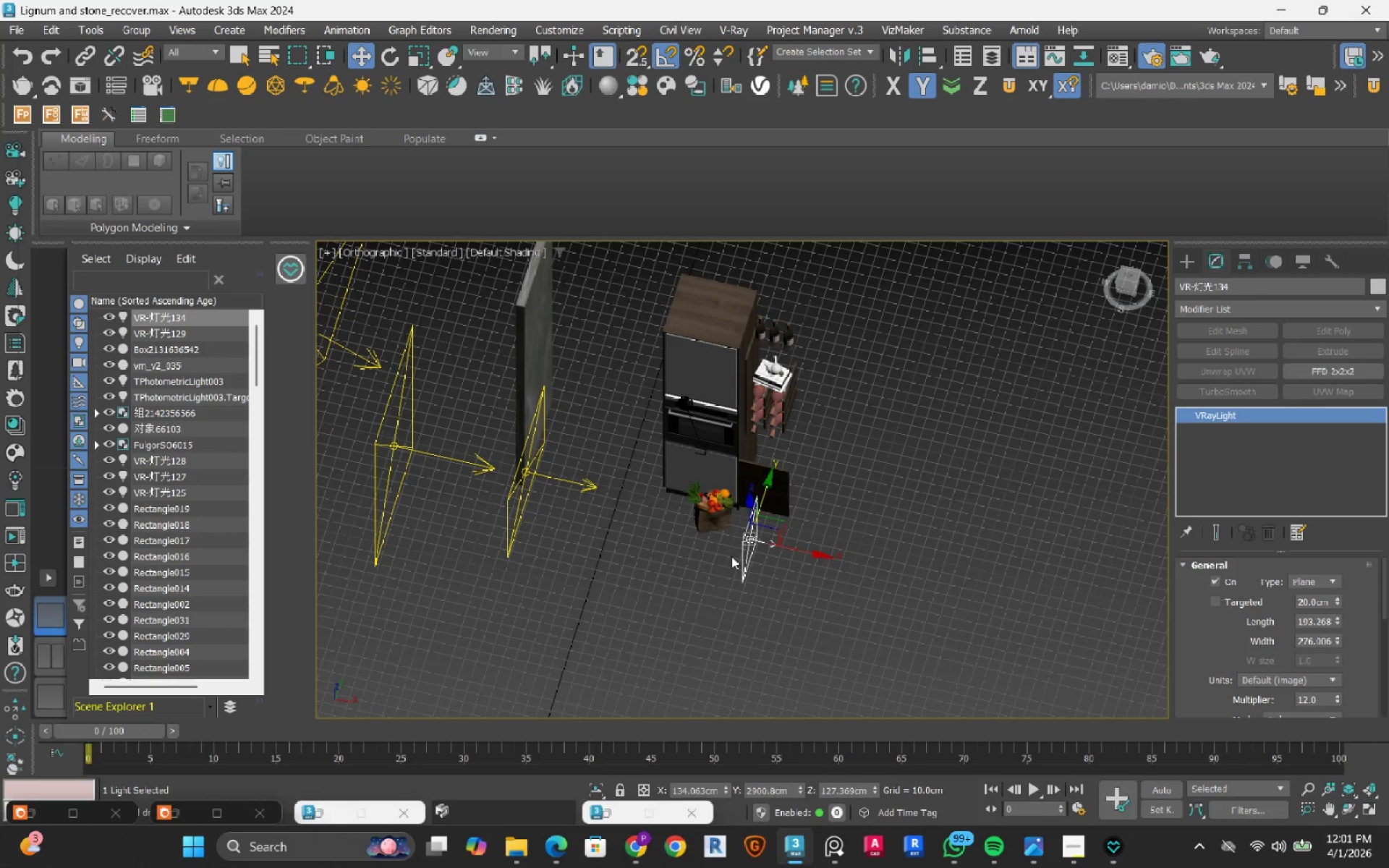 
key(Delete)
 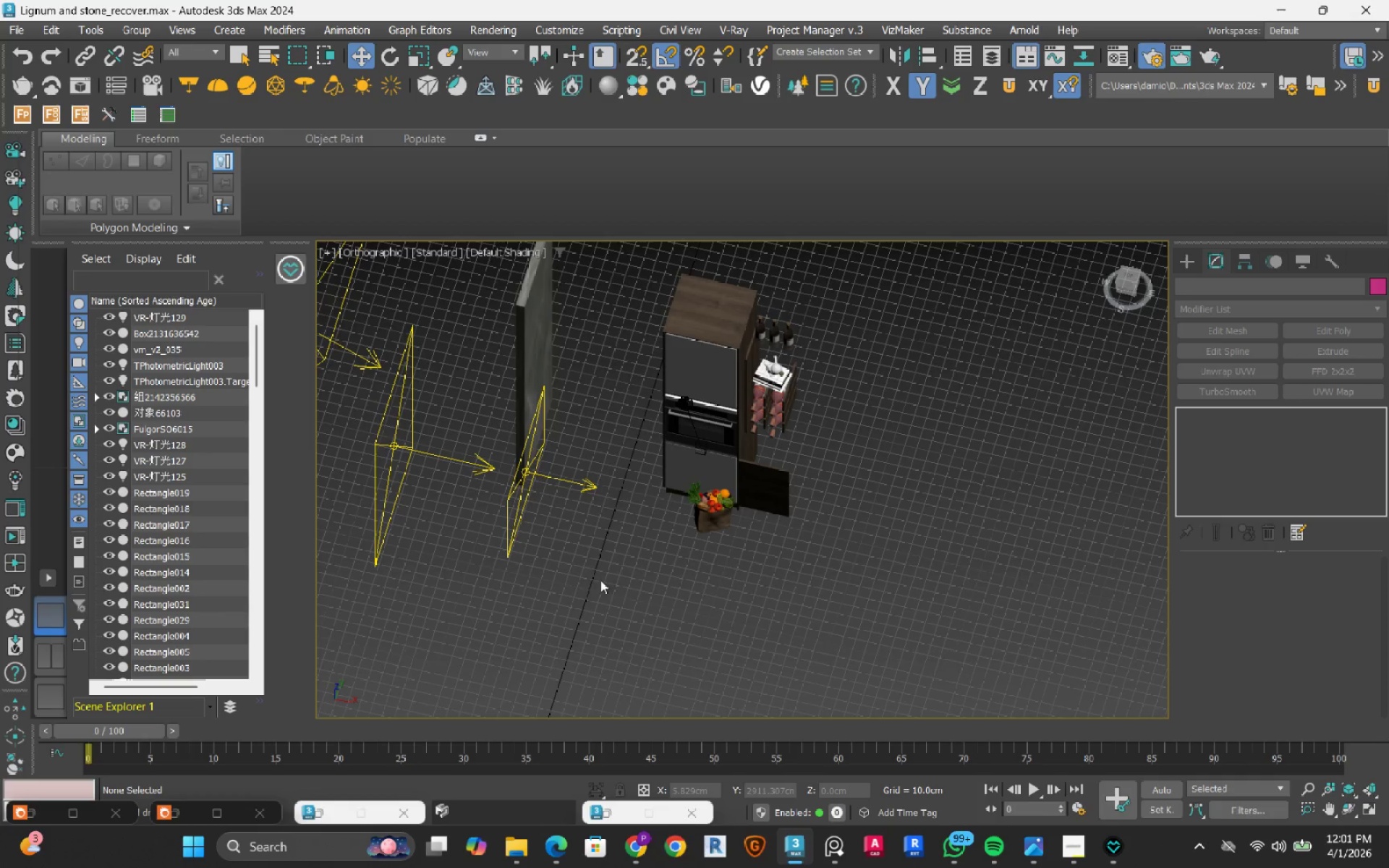 
left_click_drag(start_coordinate=[600, 580], to_coordinate=[423, 314])
 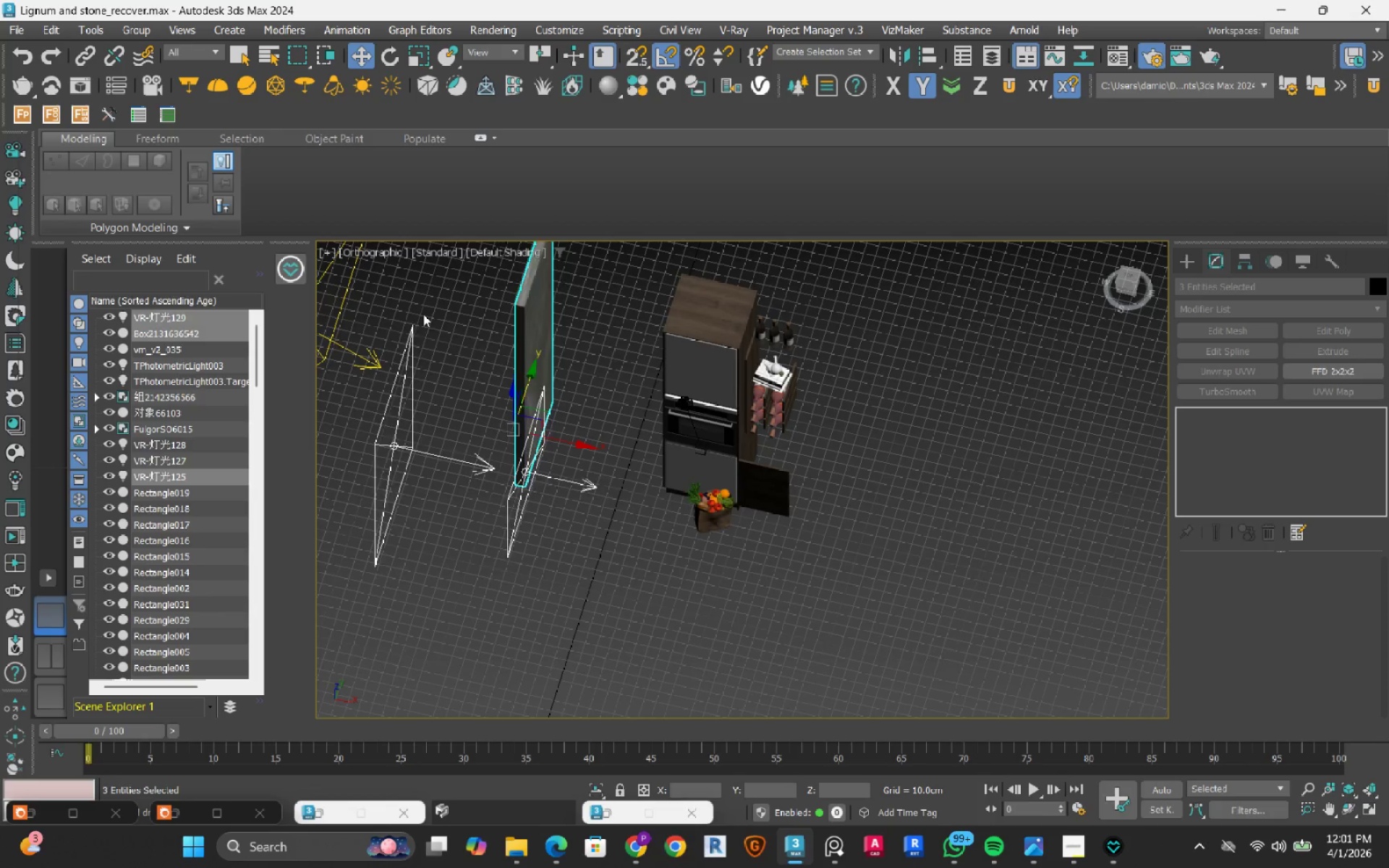 
key(Delete)
 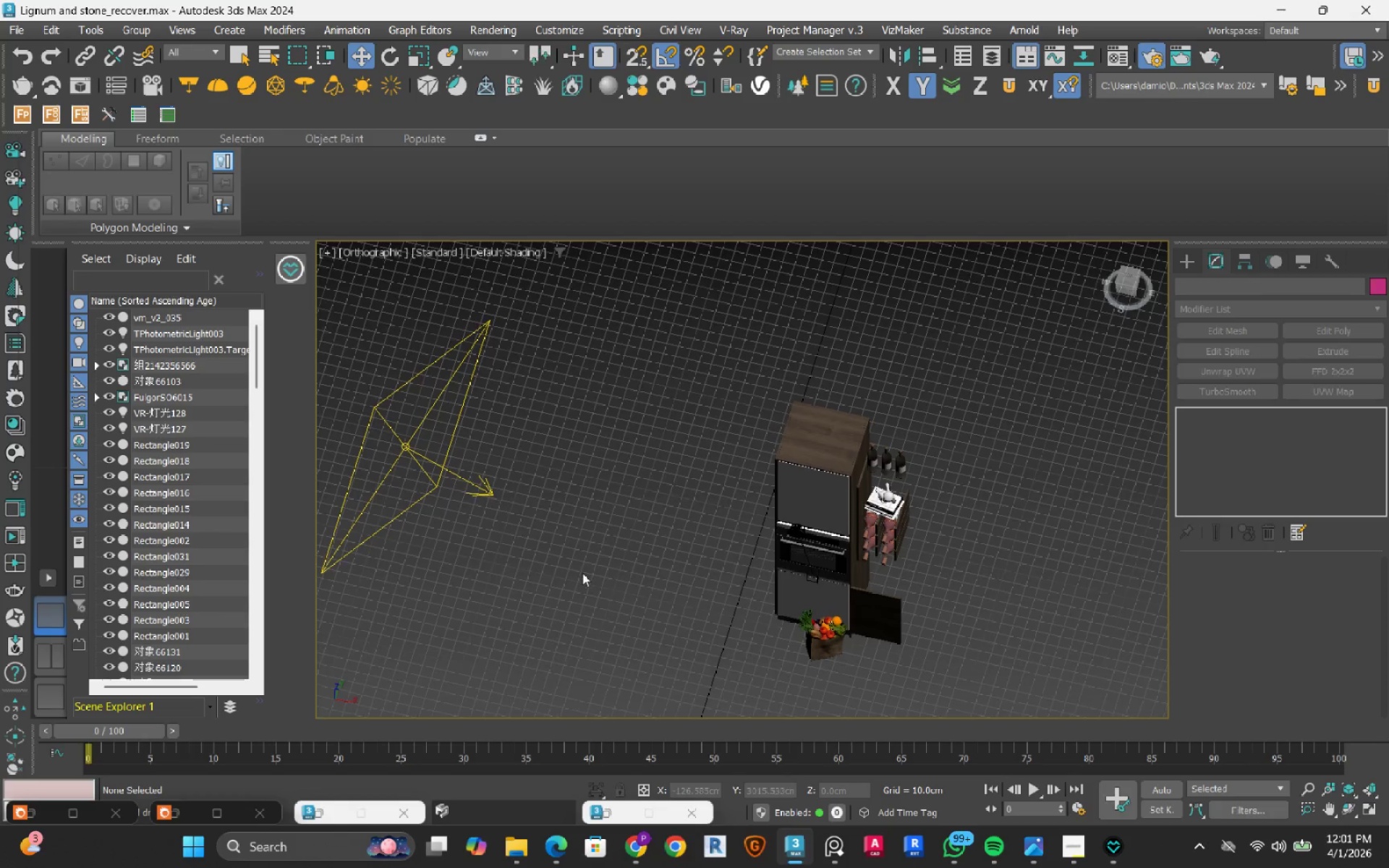 
left_click_drag(start_coordinate=[525, 558], to_coordinate=[371, 406])
 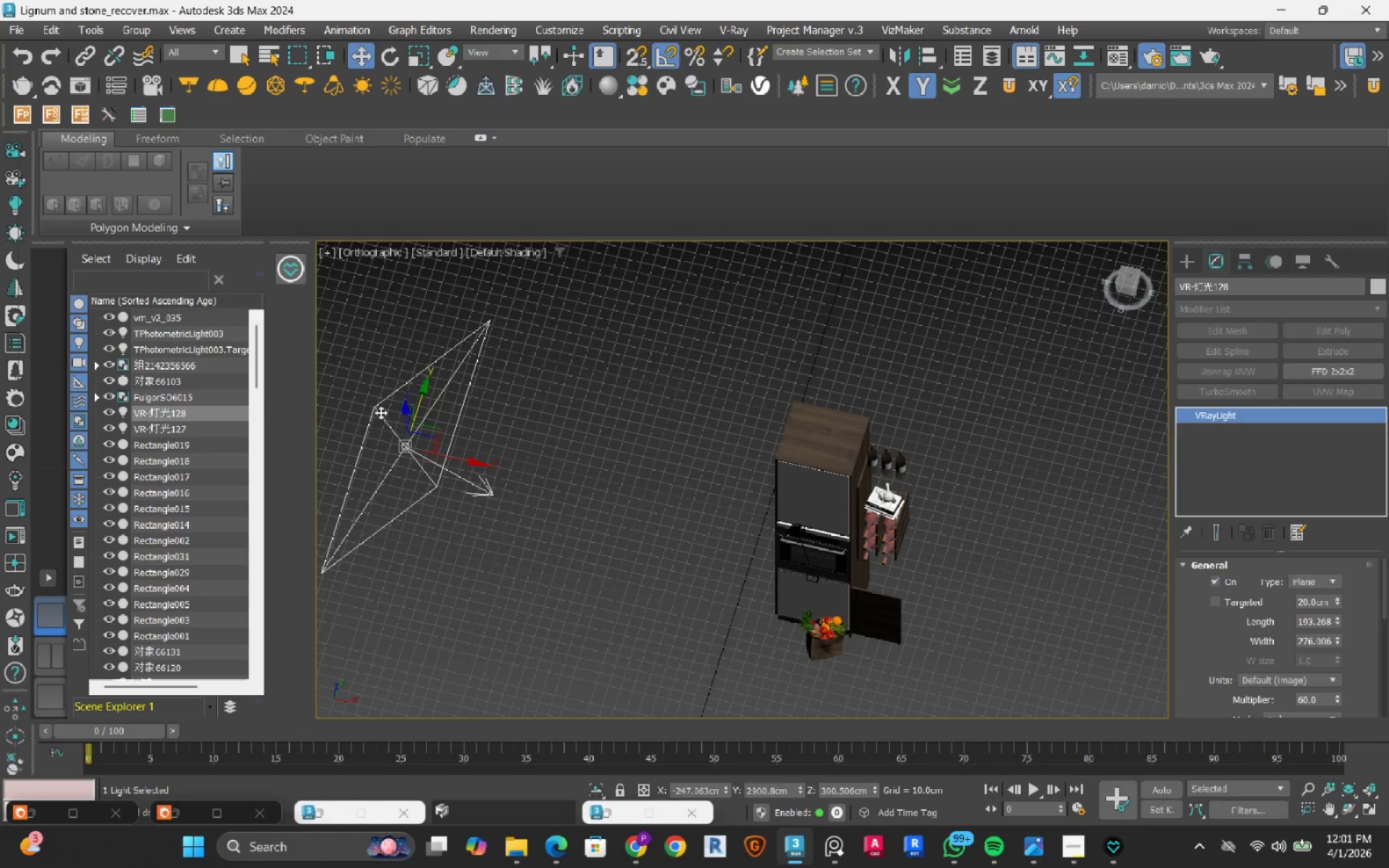 
key(Delete)
 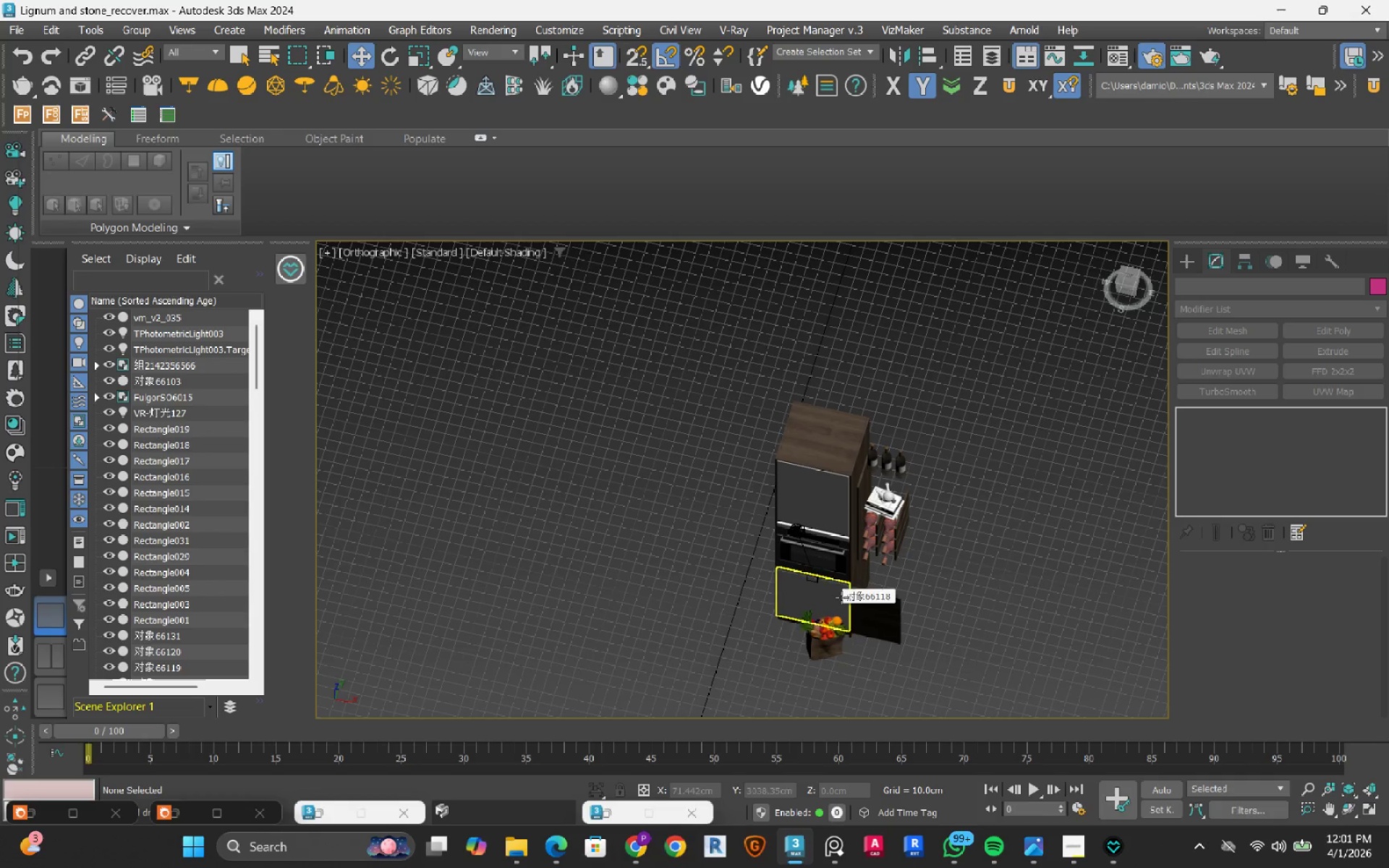 
left_click([790, 675])
 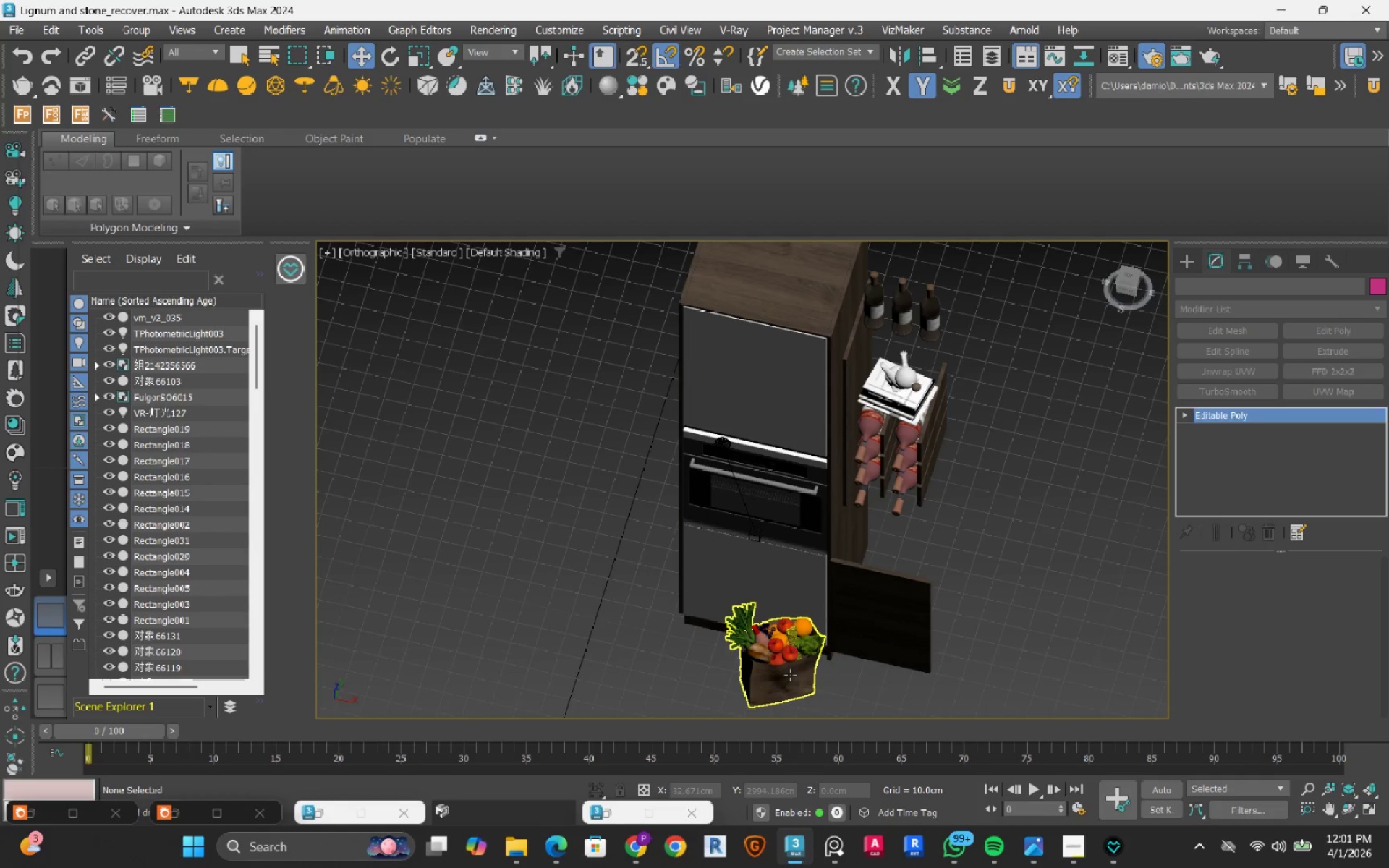 
scroll: coordinate [871, 615], scroll_direction: up, amount: 2.0
 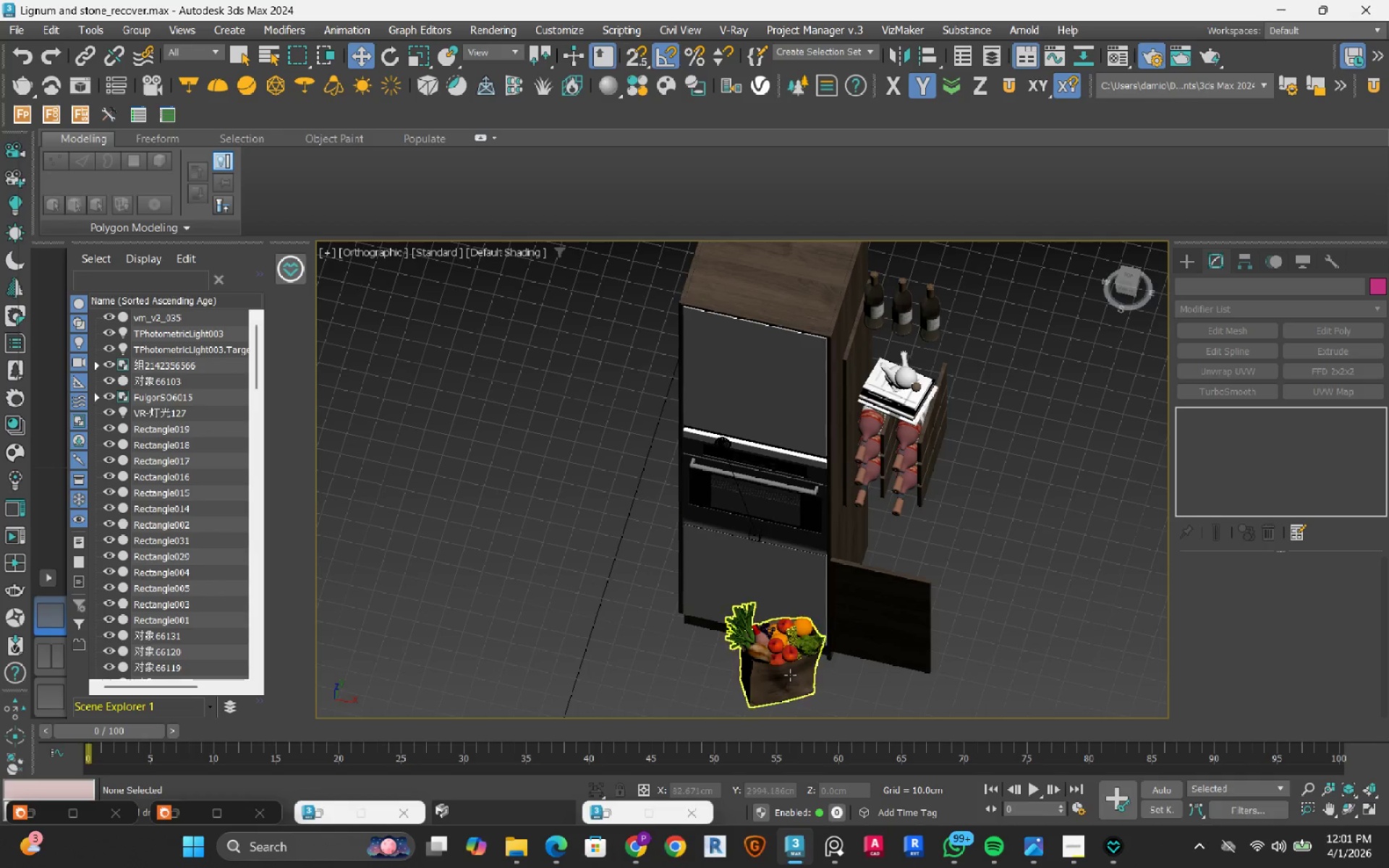 
key(Delete)
 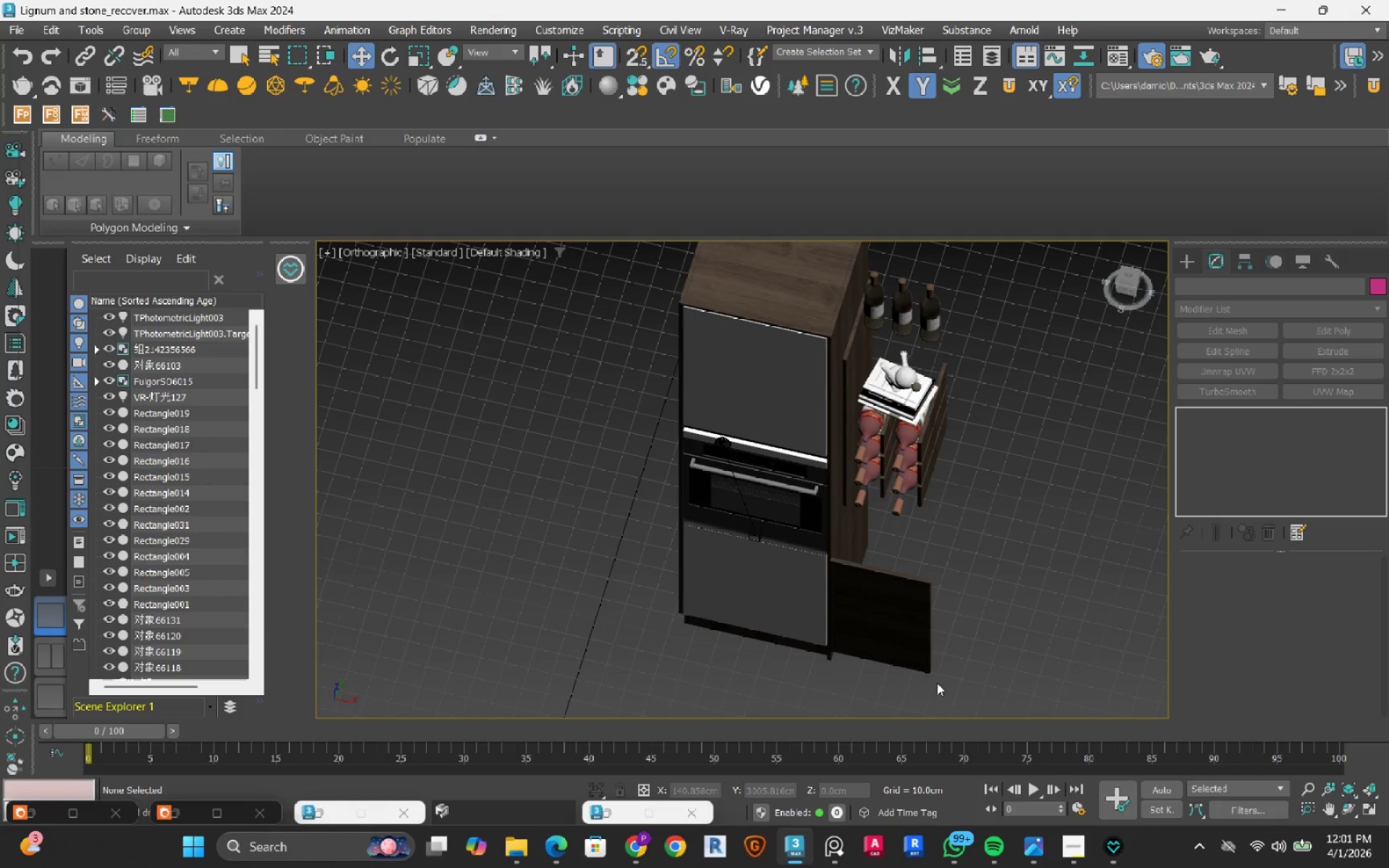 
left_click_drag(start_coordinate=[937, 683], to_coordinate=[895, 571])
 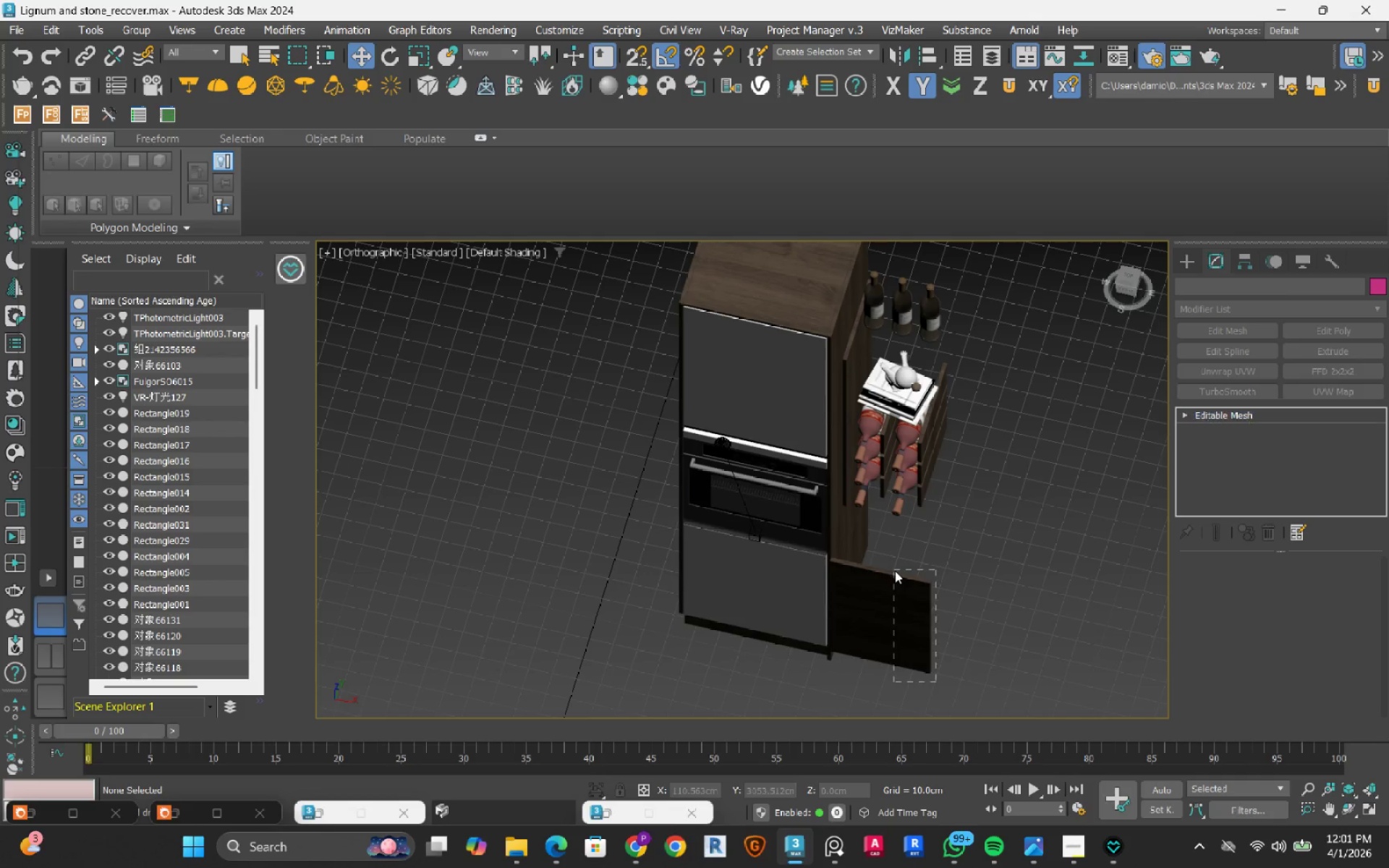 
key(Delete)
 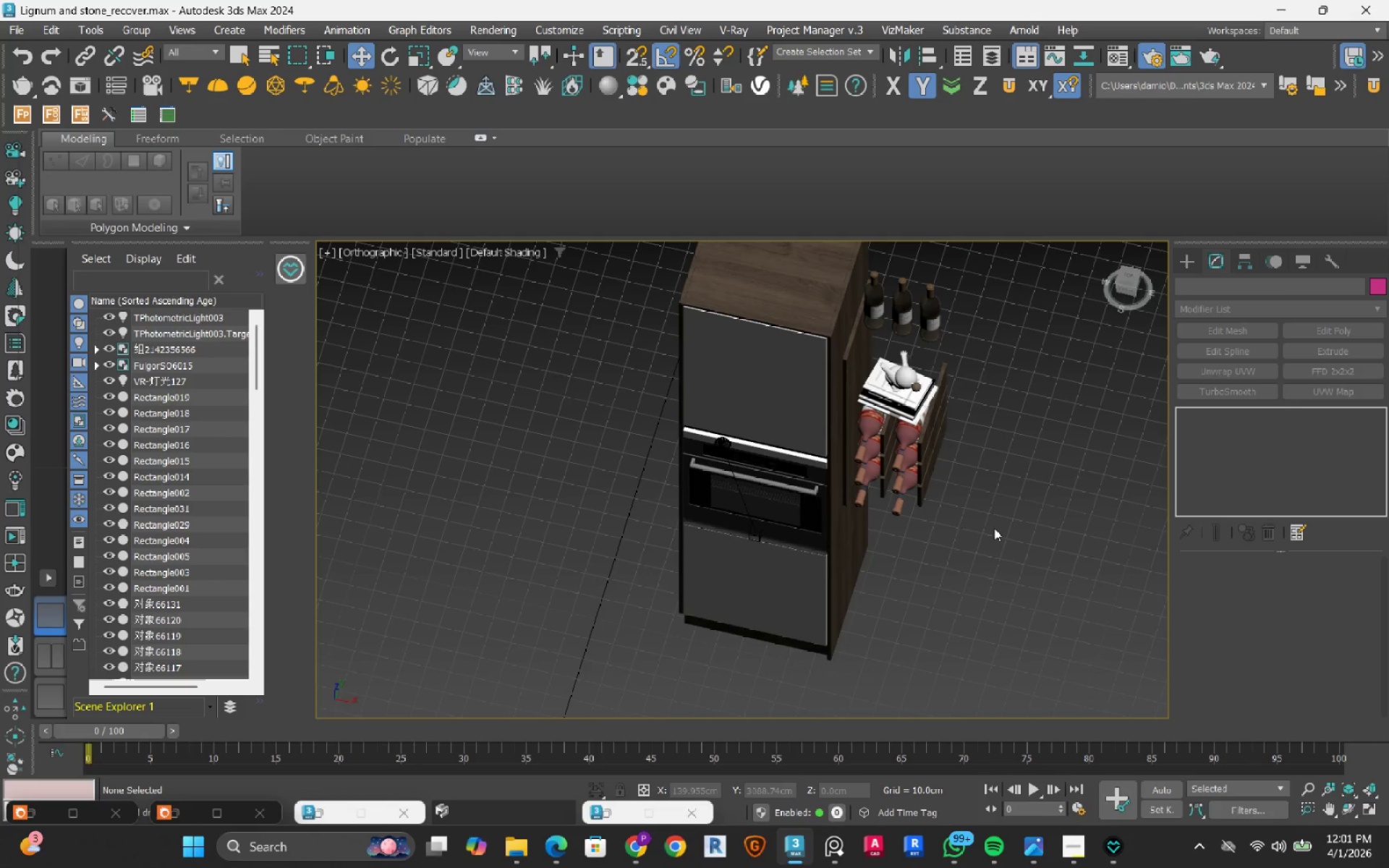 
left_click_drag(start_coordinate=[1021, 550], to_coordinate=[880, 281])
 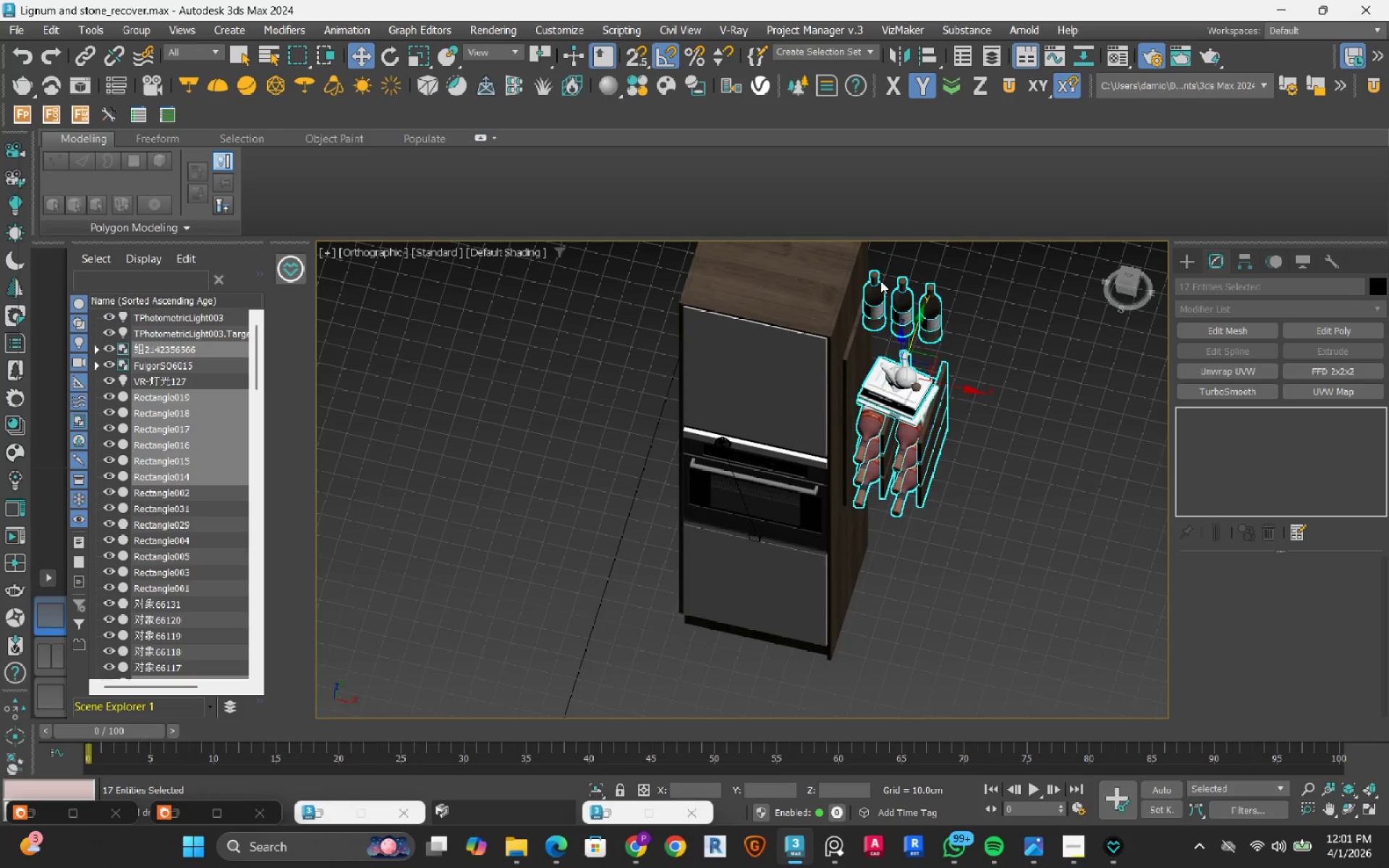 
key(Delete)
 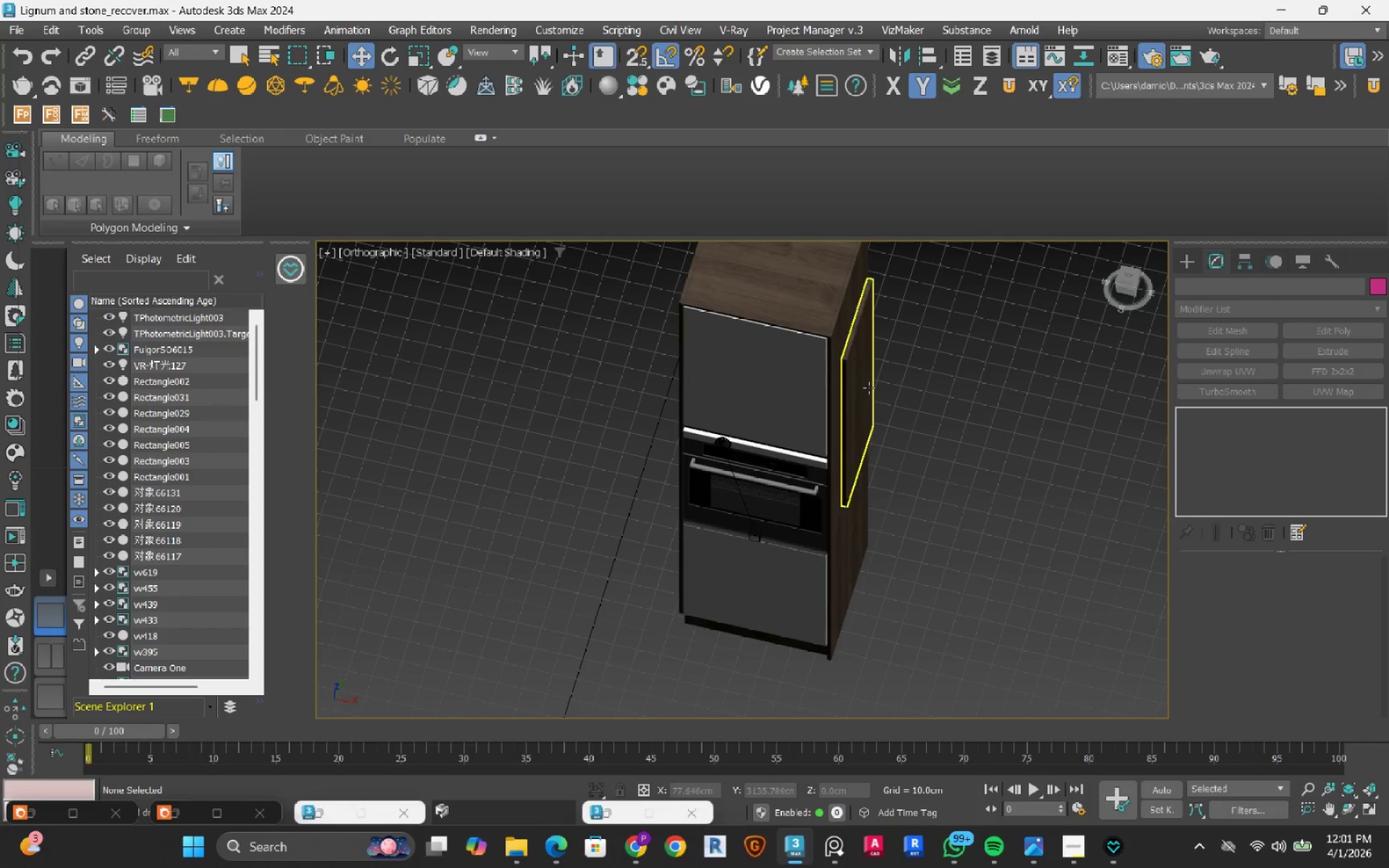 
left_click([868, 388])
 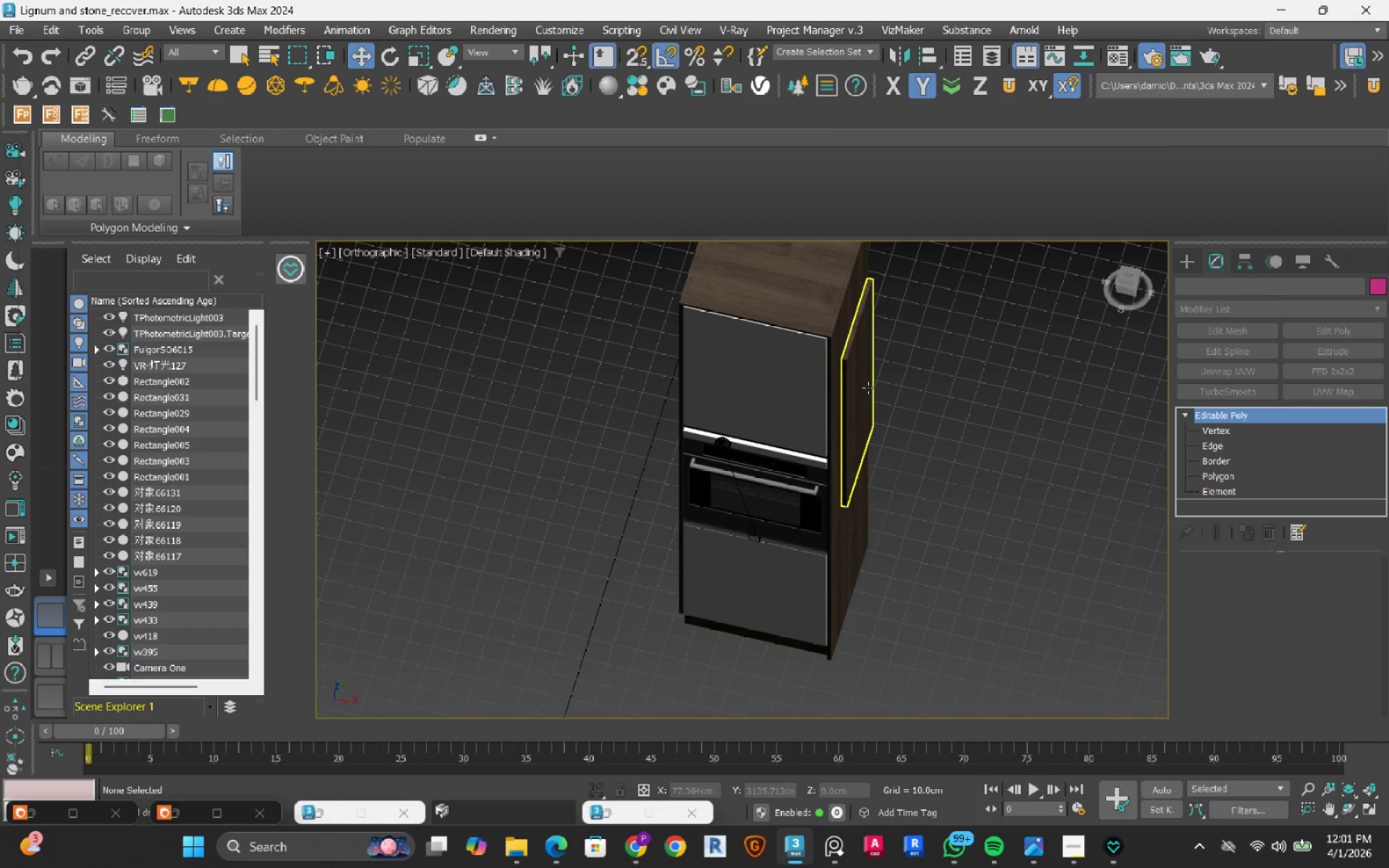 
key(Delete)
 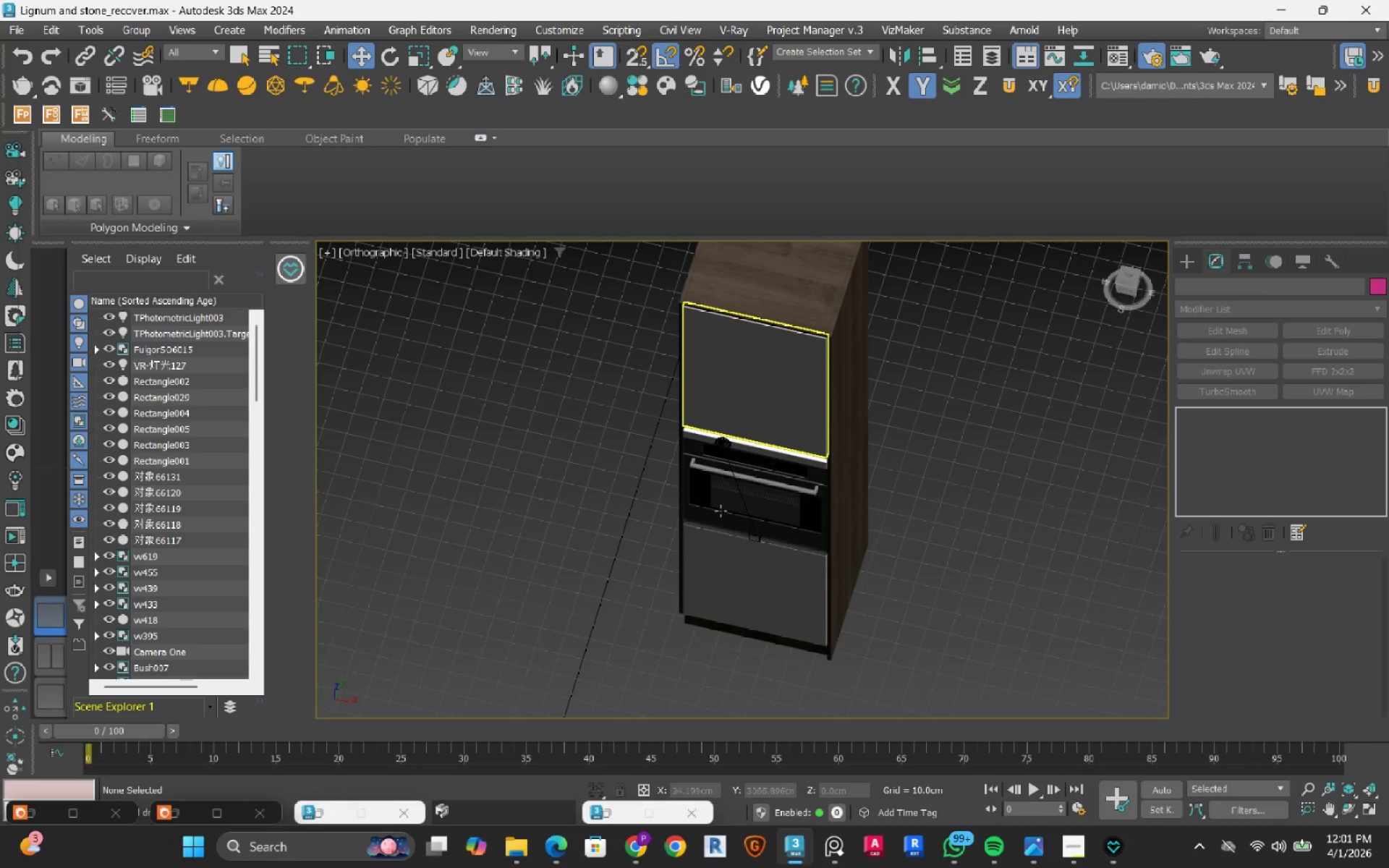 
scroll: coordinate [718, 566], scroll_direction: up, amount: 1.0
 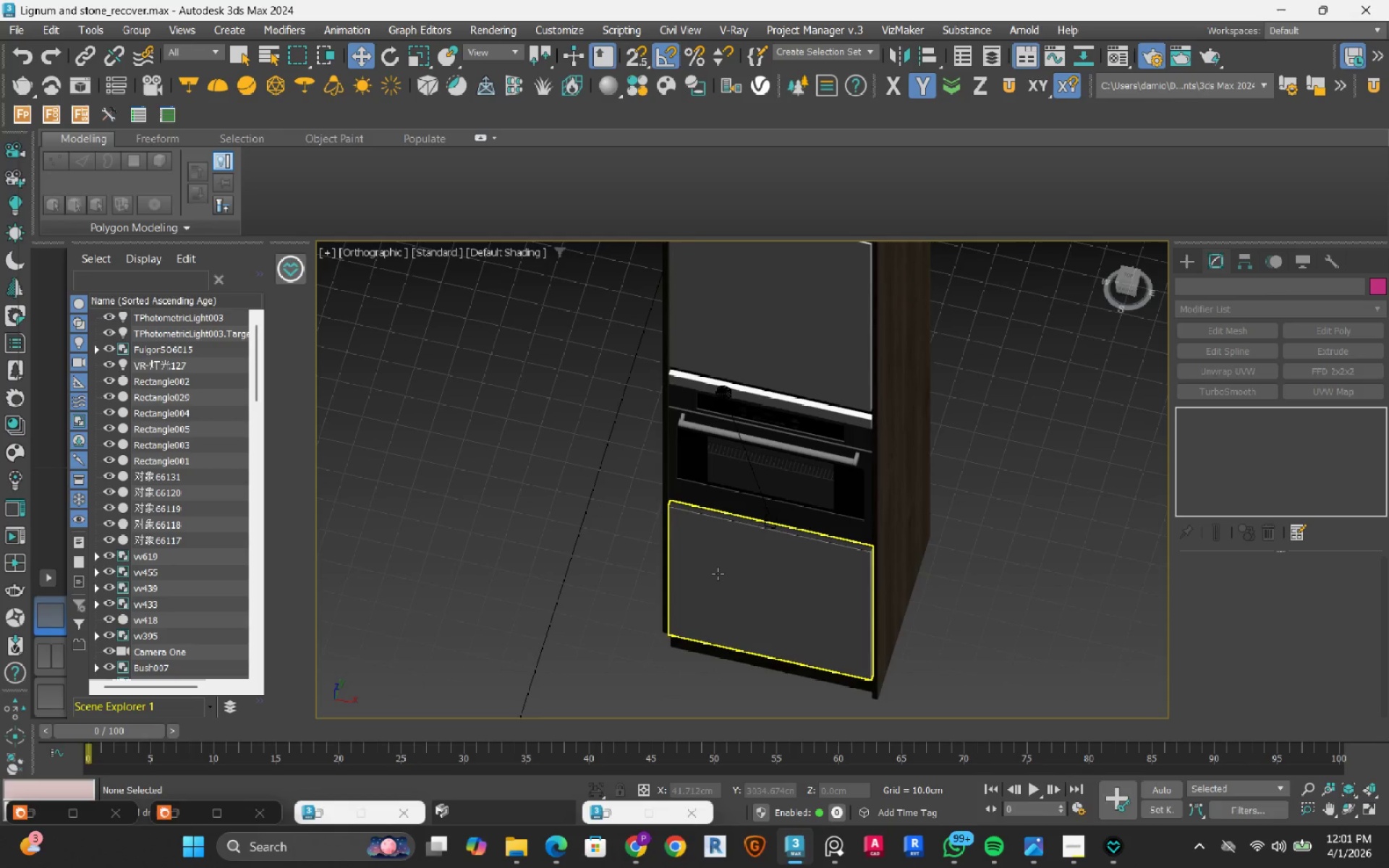 
hold_key(key=AltRight, duration=1.14)
 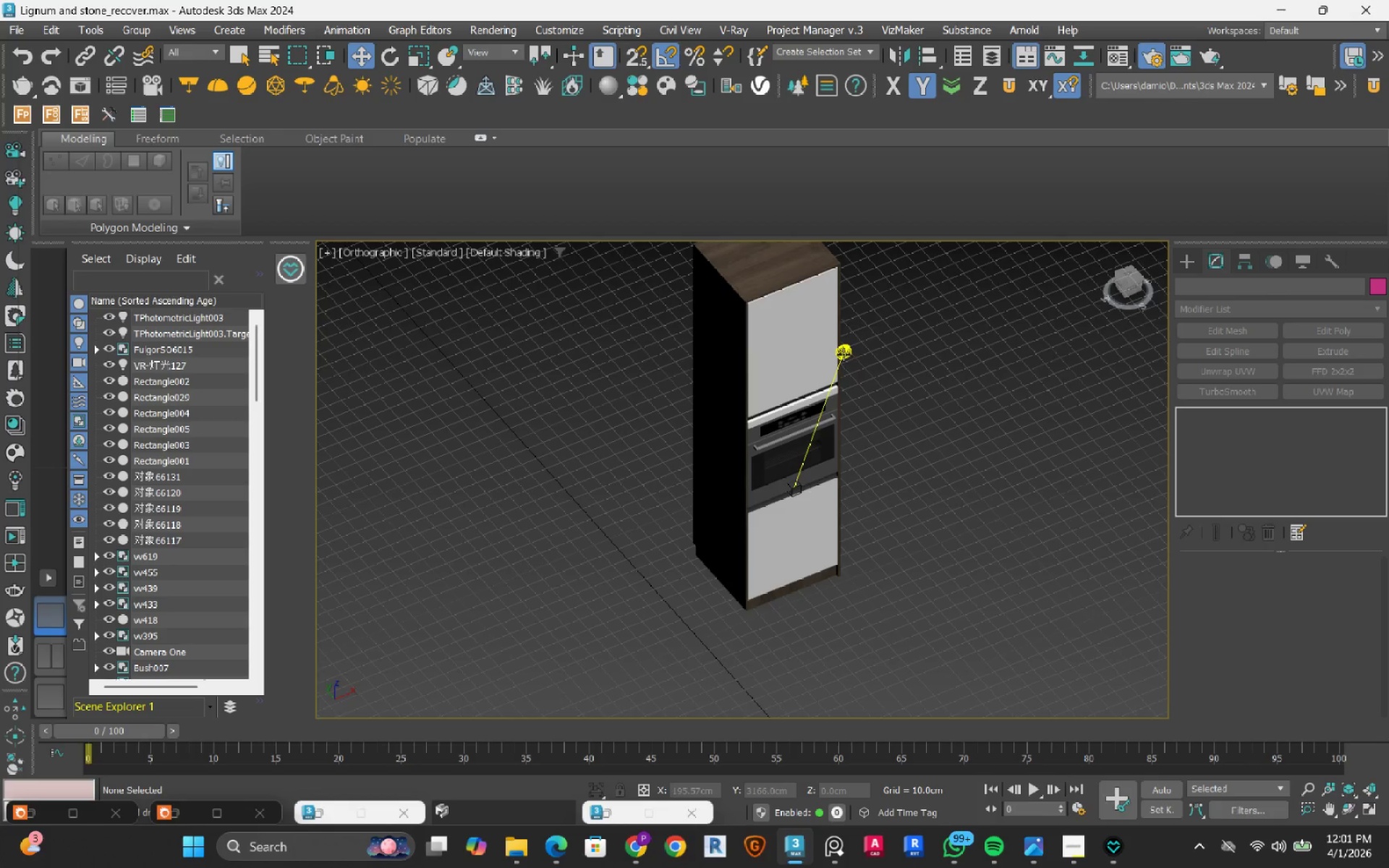 
scroll: coordinate [718, 574], scroll_direction: down, amount: 2.0
 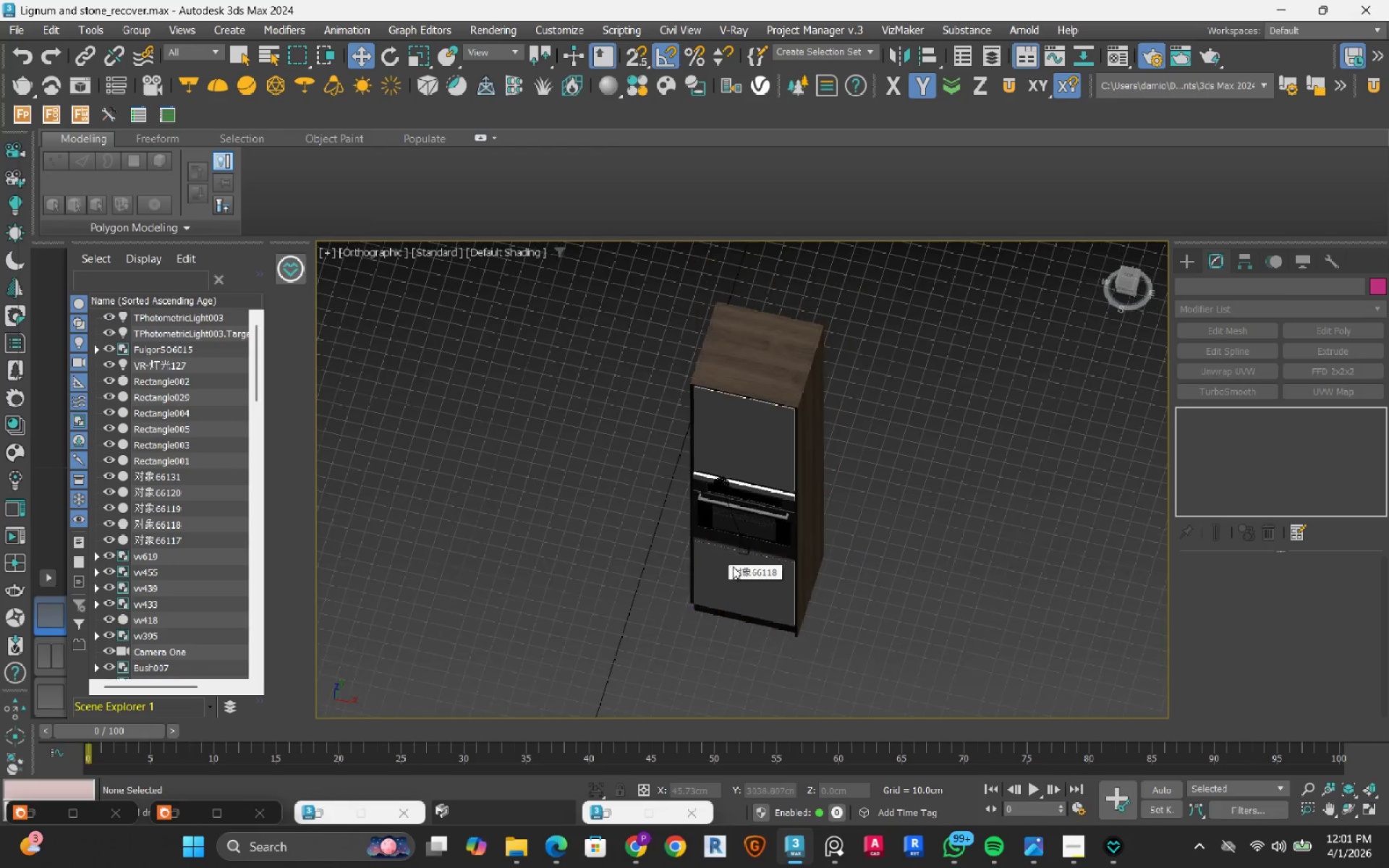 
left_click([844, 354])
 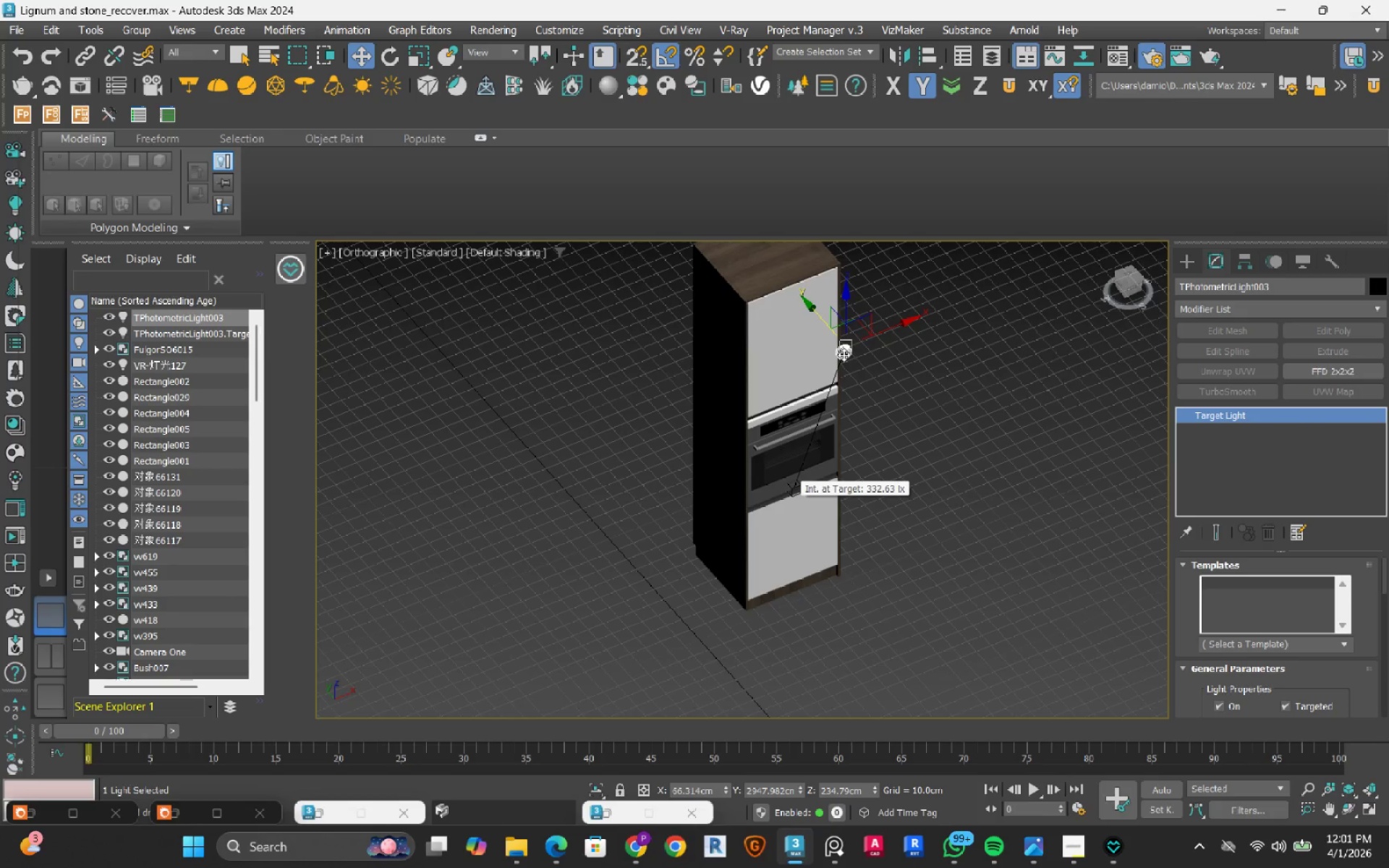 
key(Delete)
 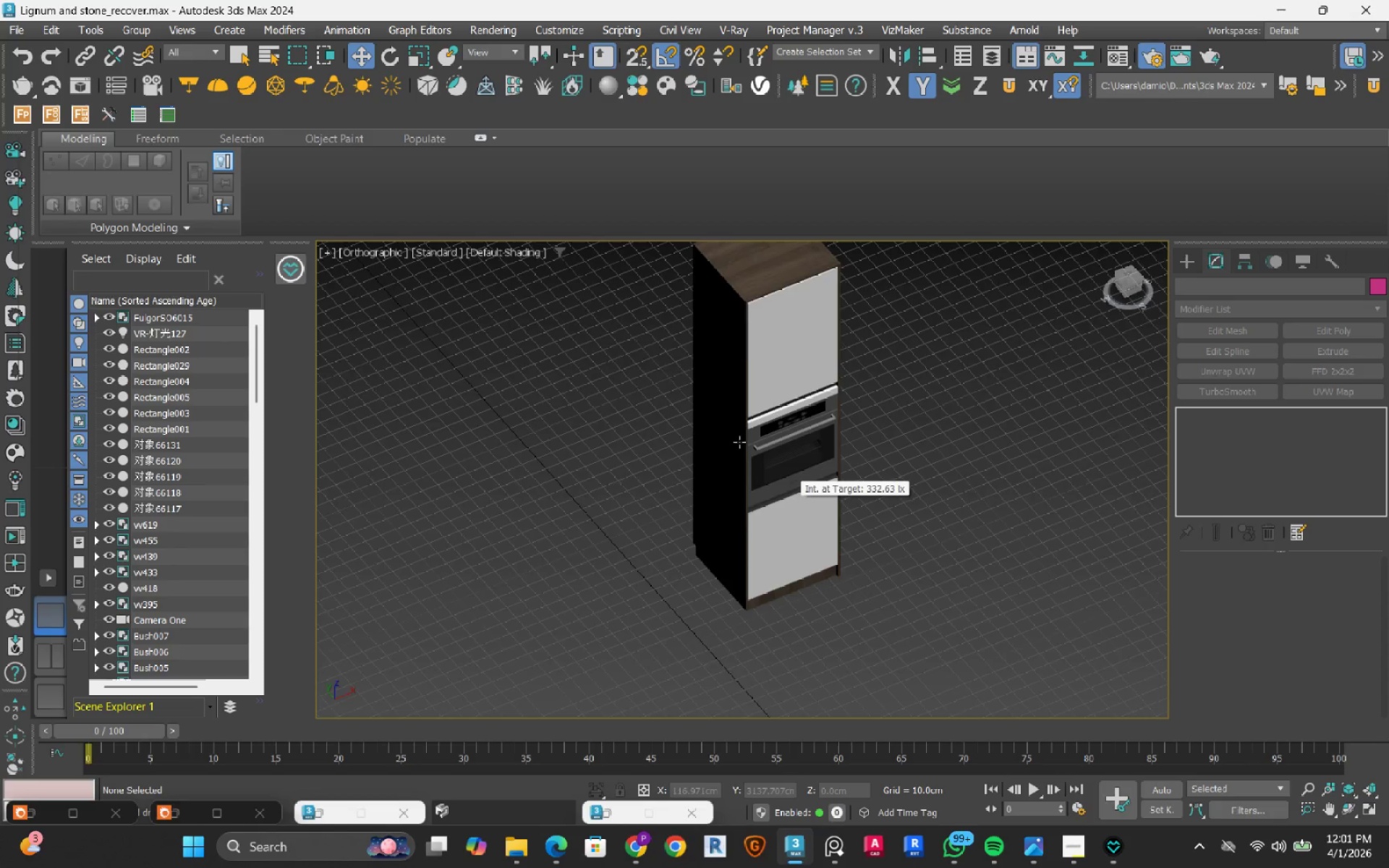 
scroll: coordinate [715, 474], scroll_direction: down, amount: 2.0
 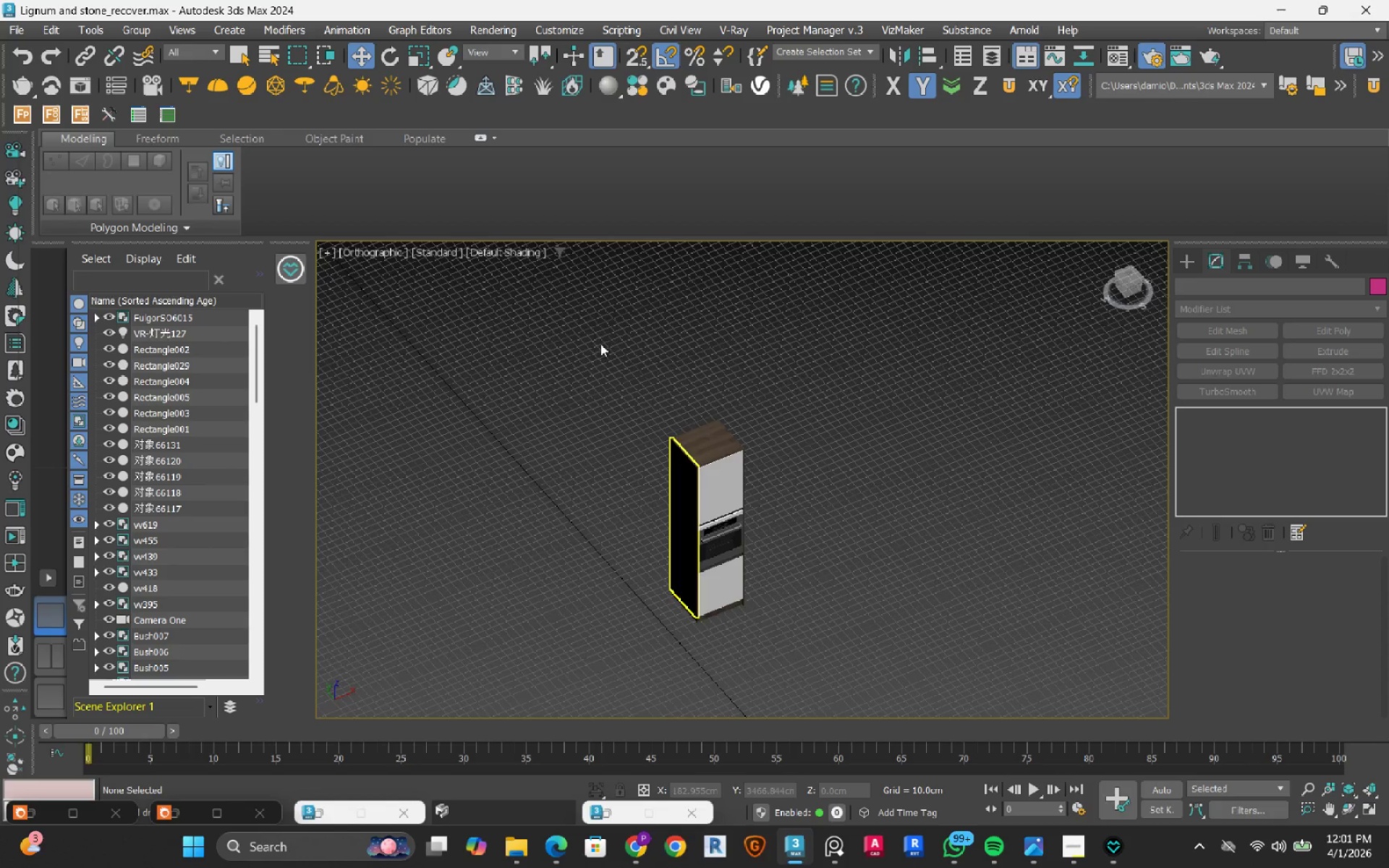 
left_click_drag(start_coordinate=[601, 341], to_coordinate=[819, 744])
 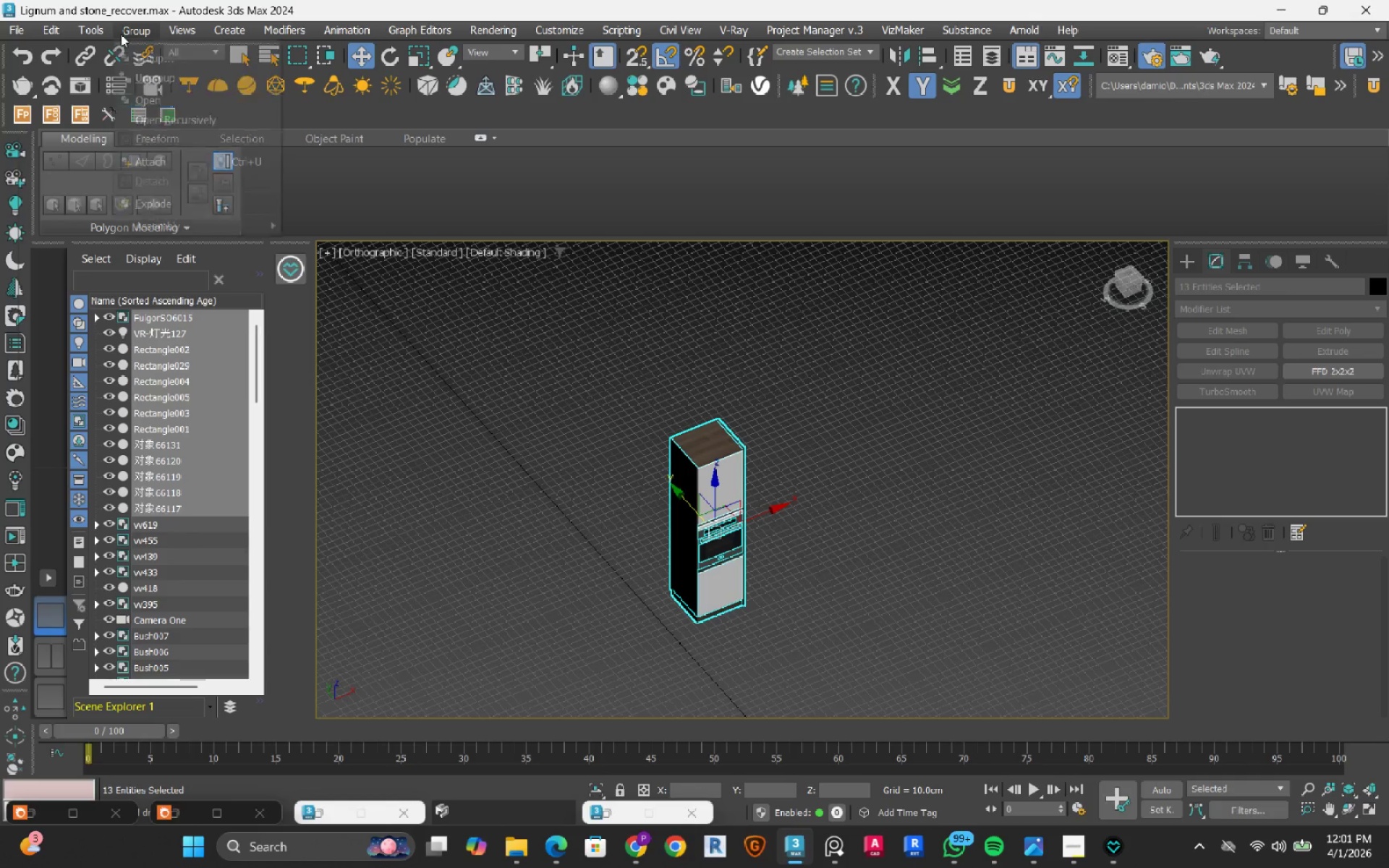 
double_click([132, 59])
 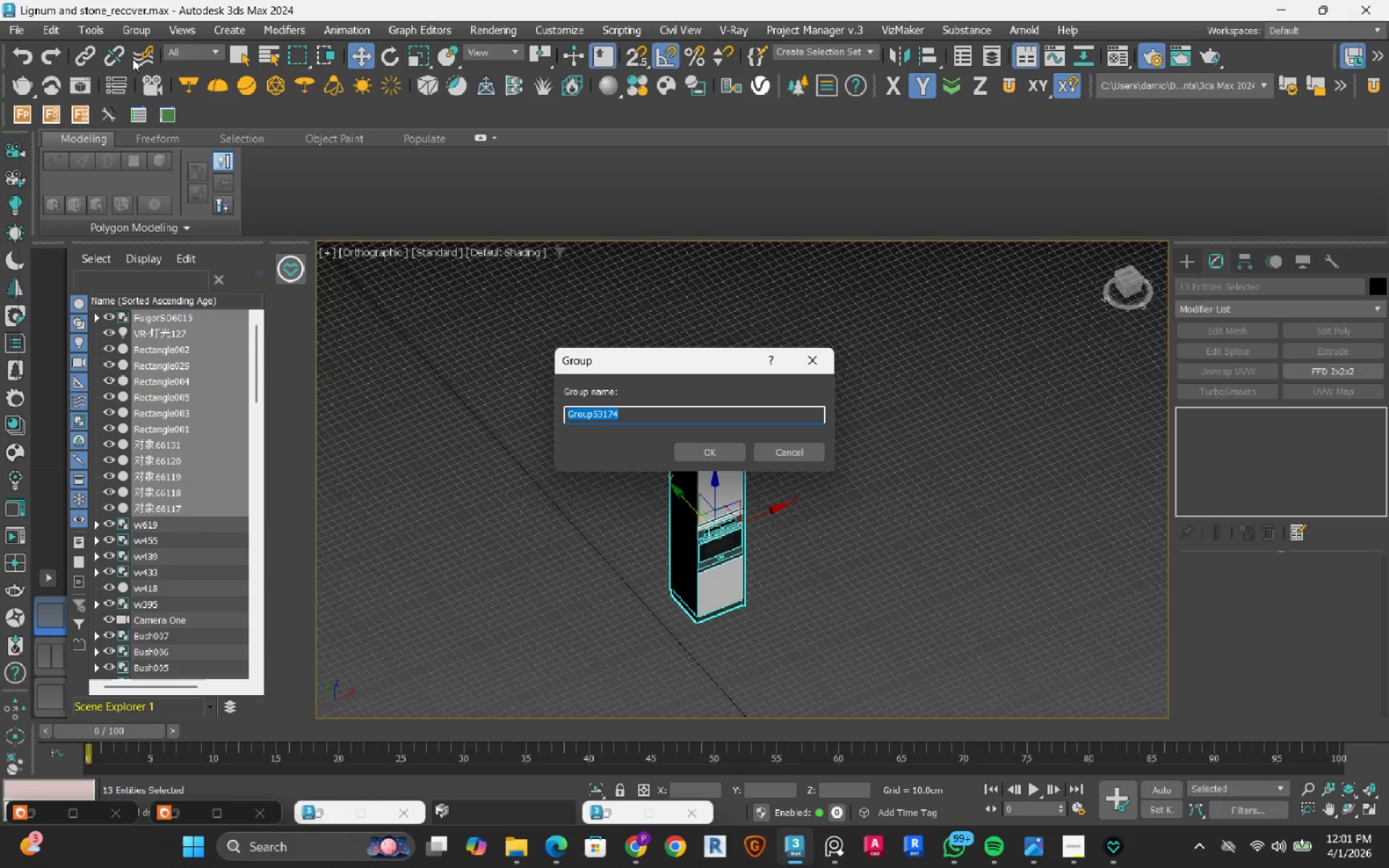 
type(Tall bol)
key(Backspace)
type(y)
 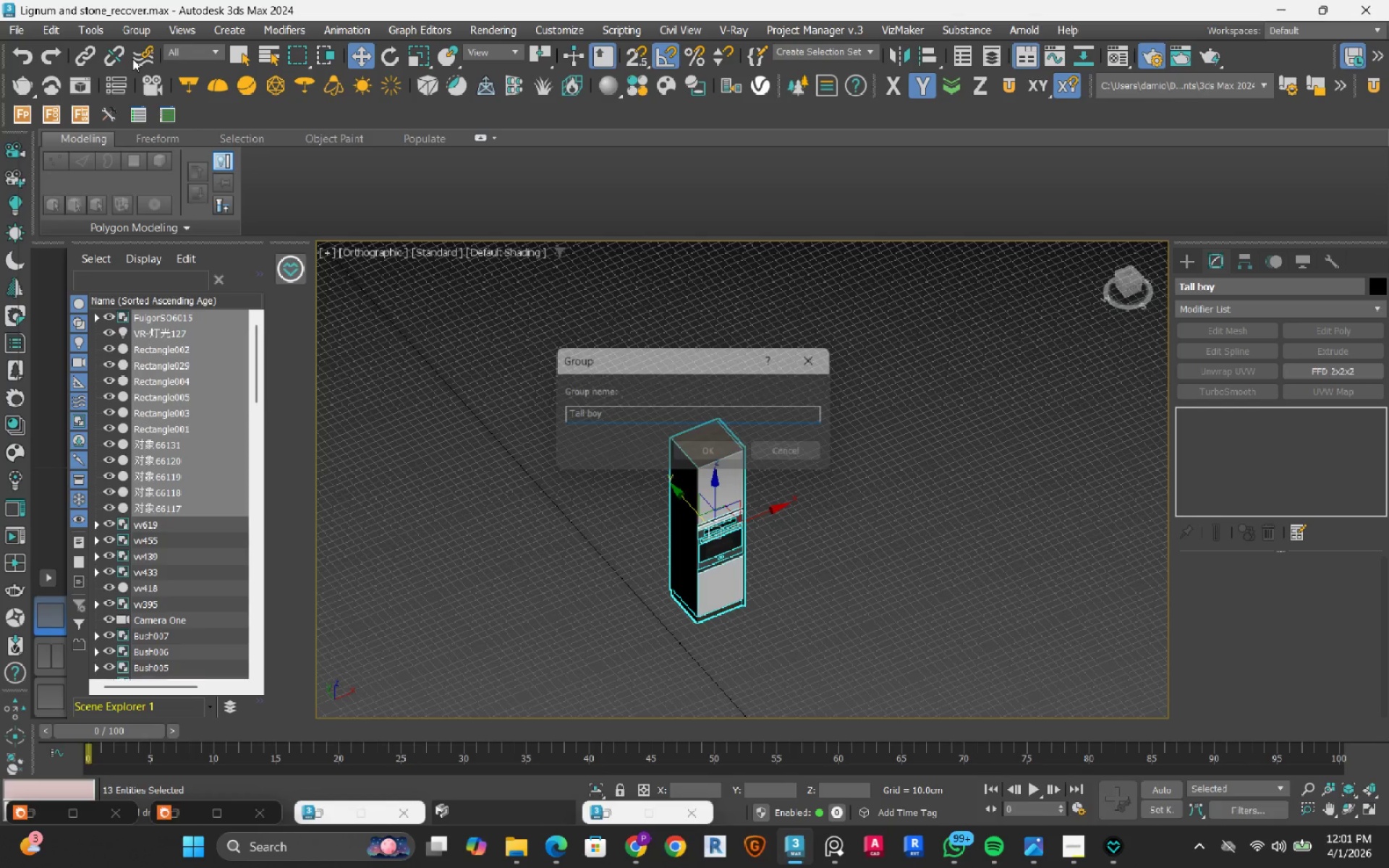 
key(Enter)
 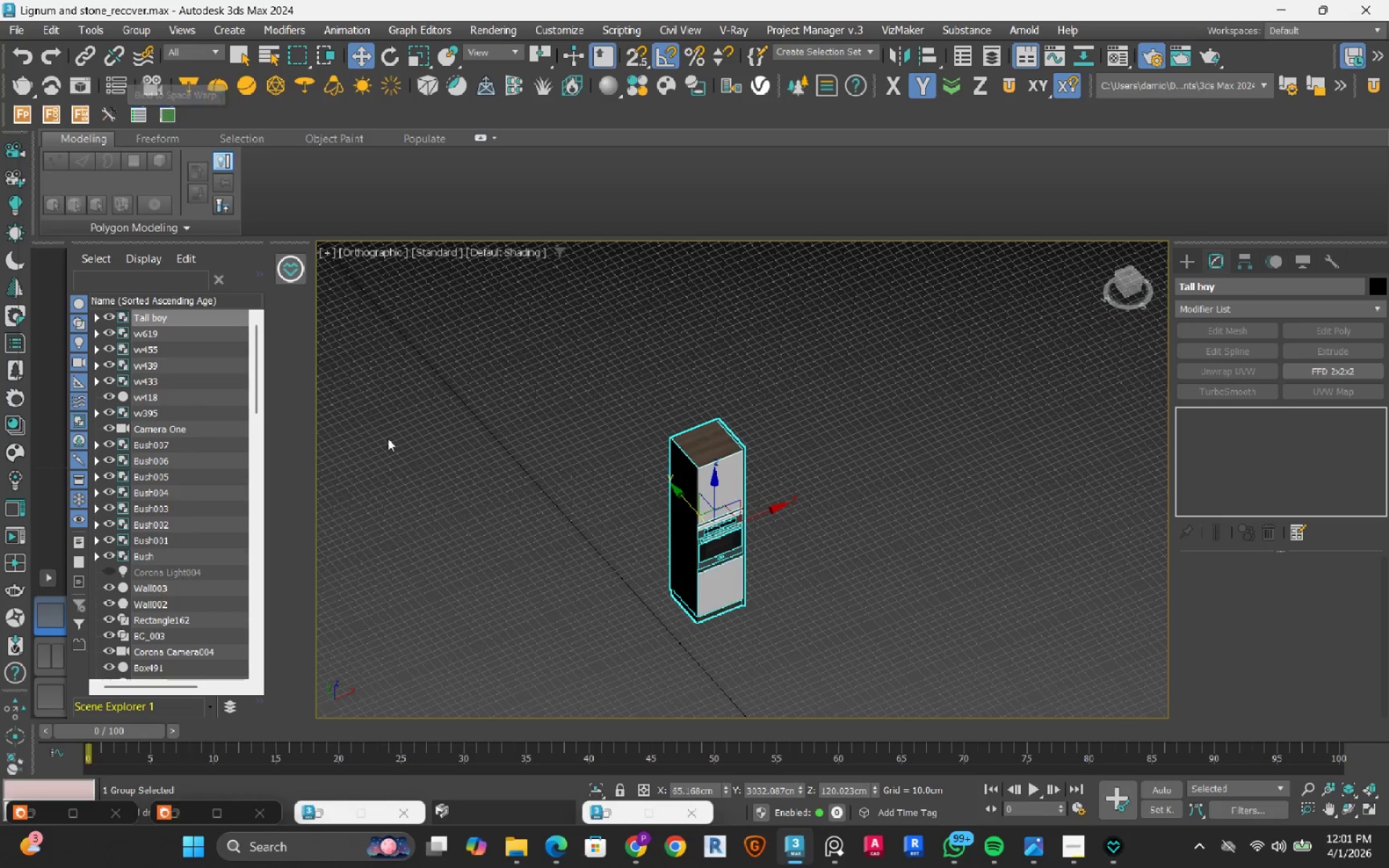 
key(T)
 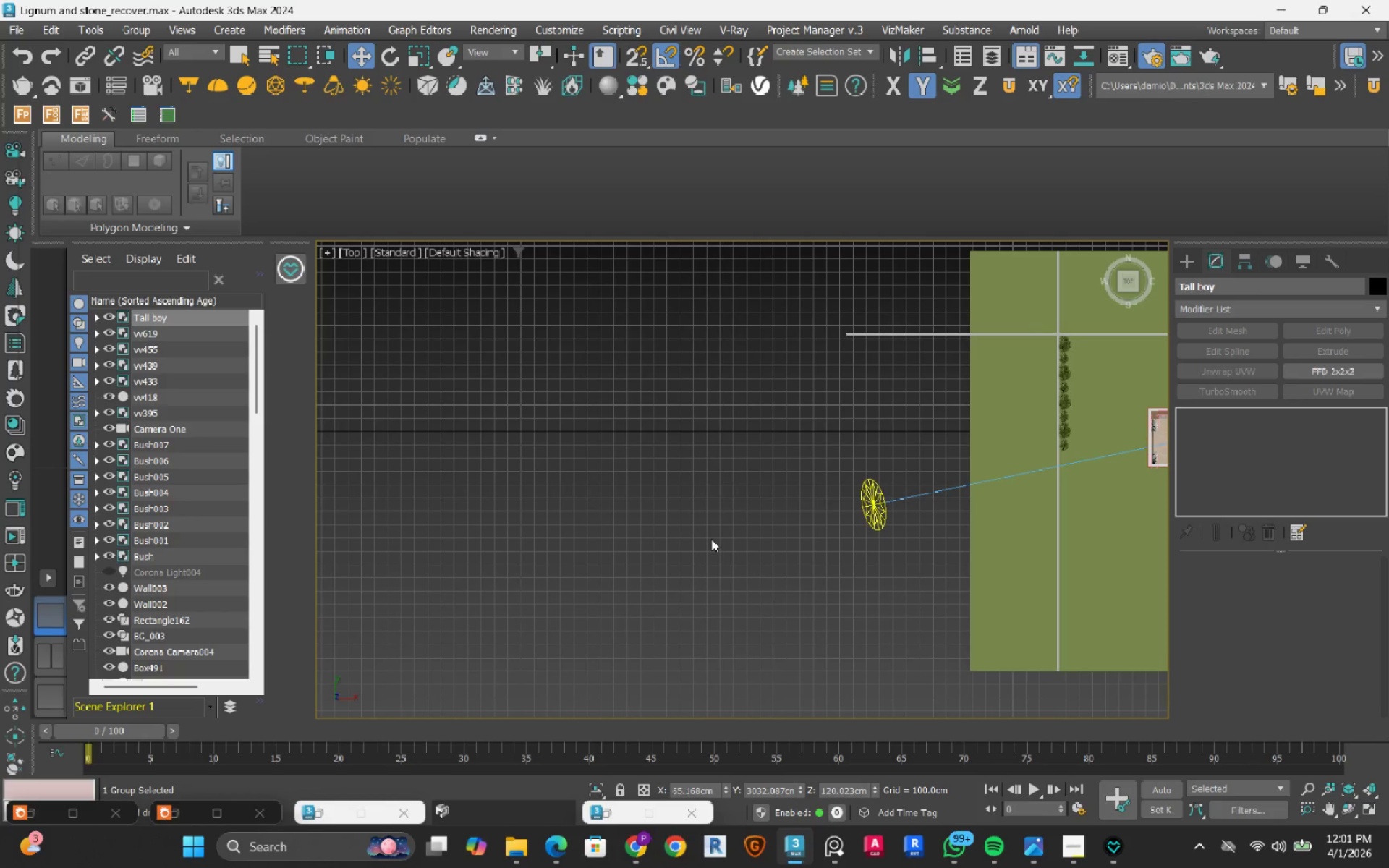 
scroll: coordinate [711, 539], scroll_direction: down, amount: 10.0
 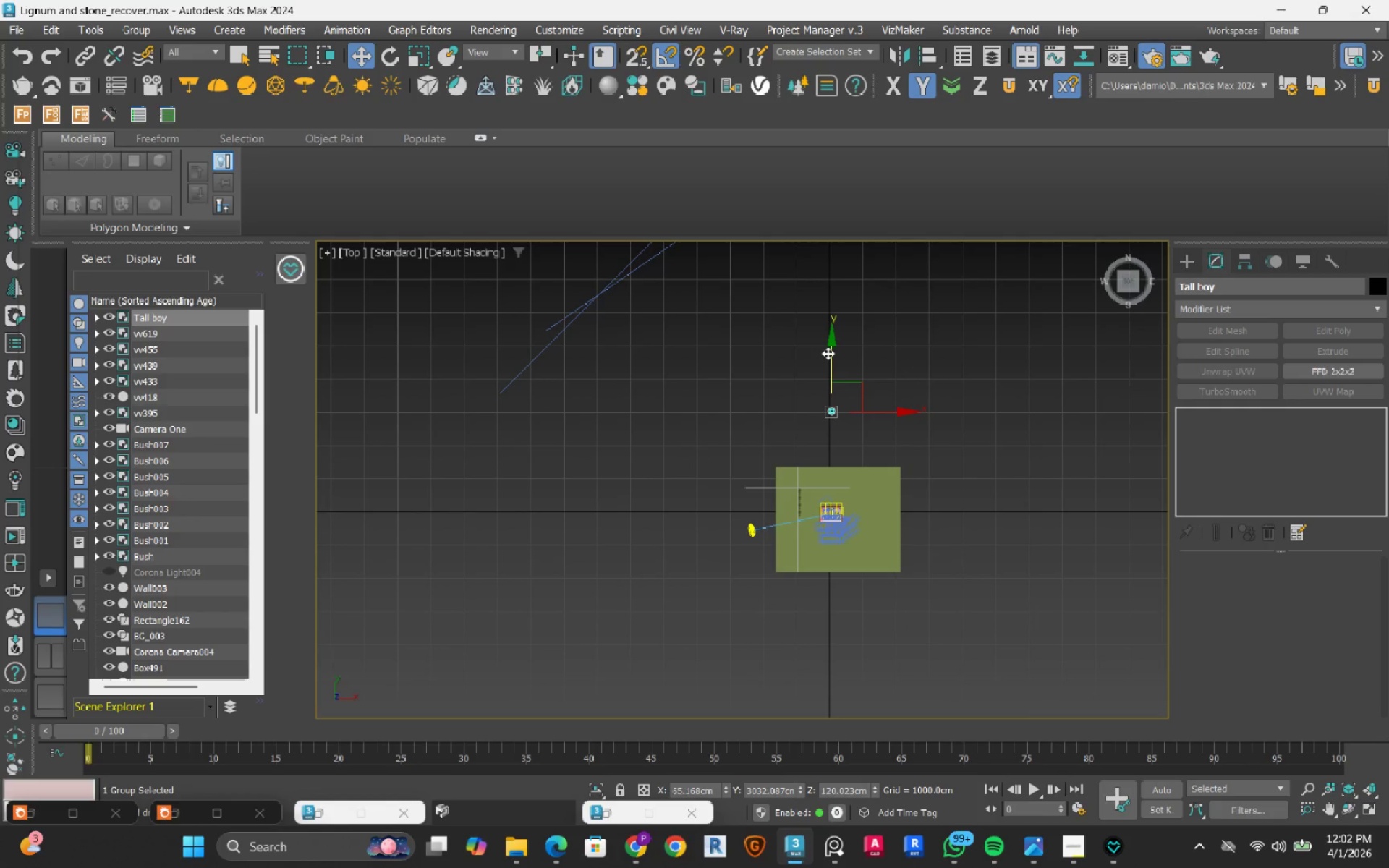 
left_click_drag(start_coordinate=[831, 345], to_coordinate=[836, 444])
 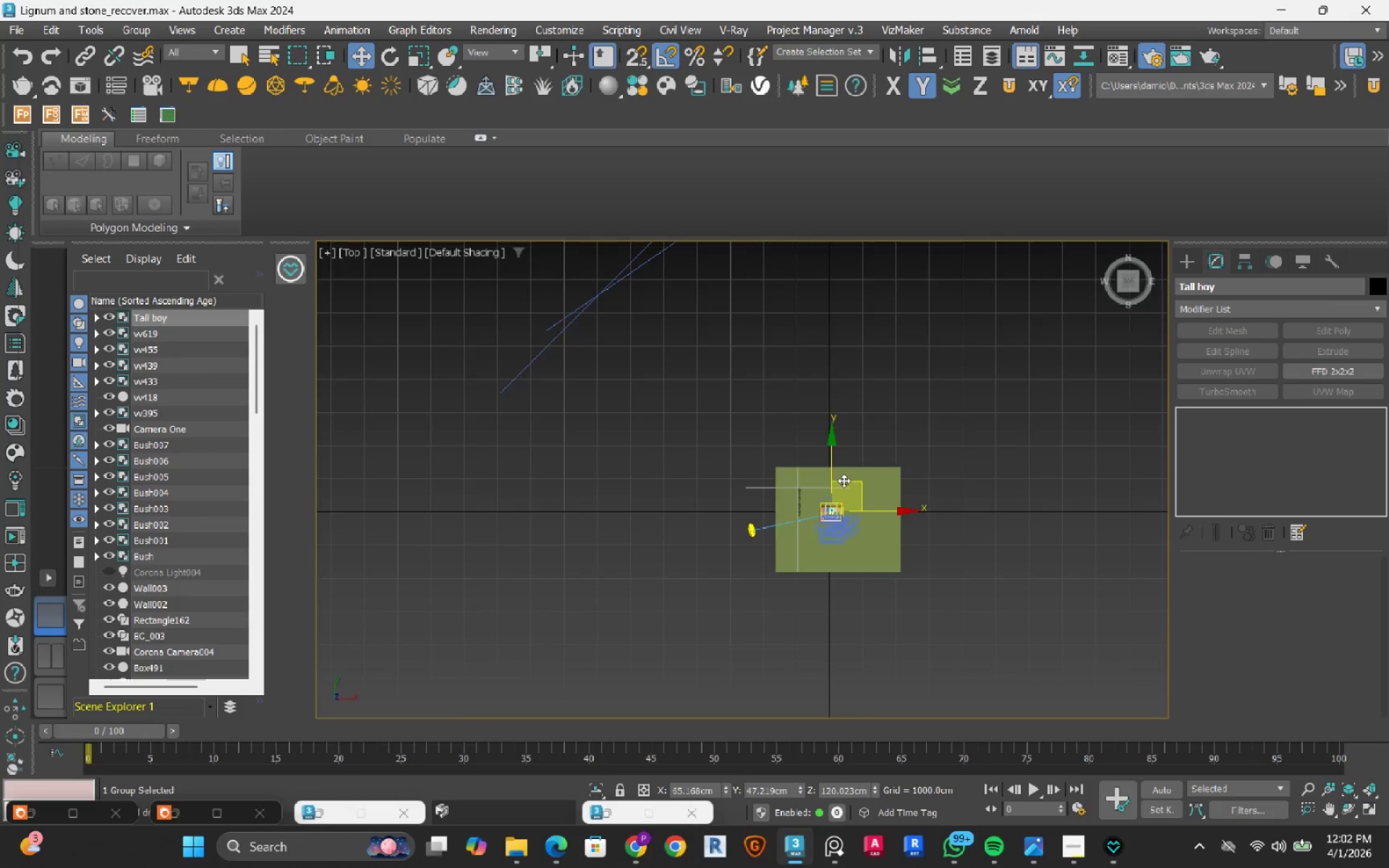 
scroll: coordinate [775, 519], scroll_direction: up, amount: 12.0
 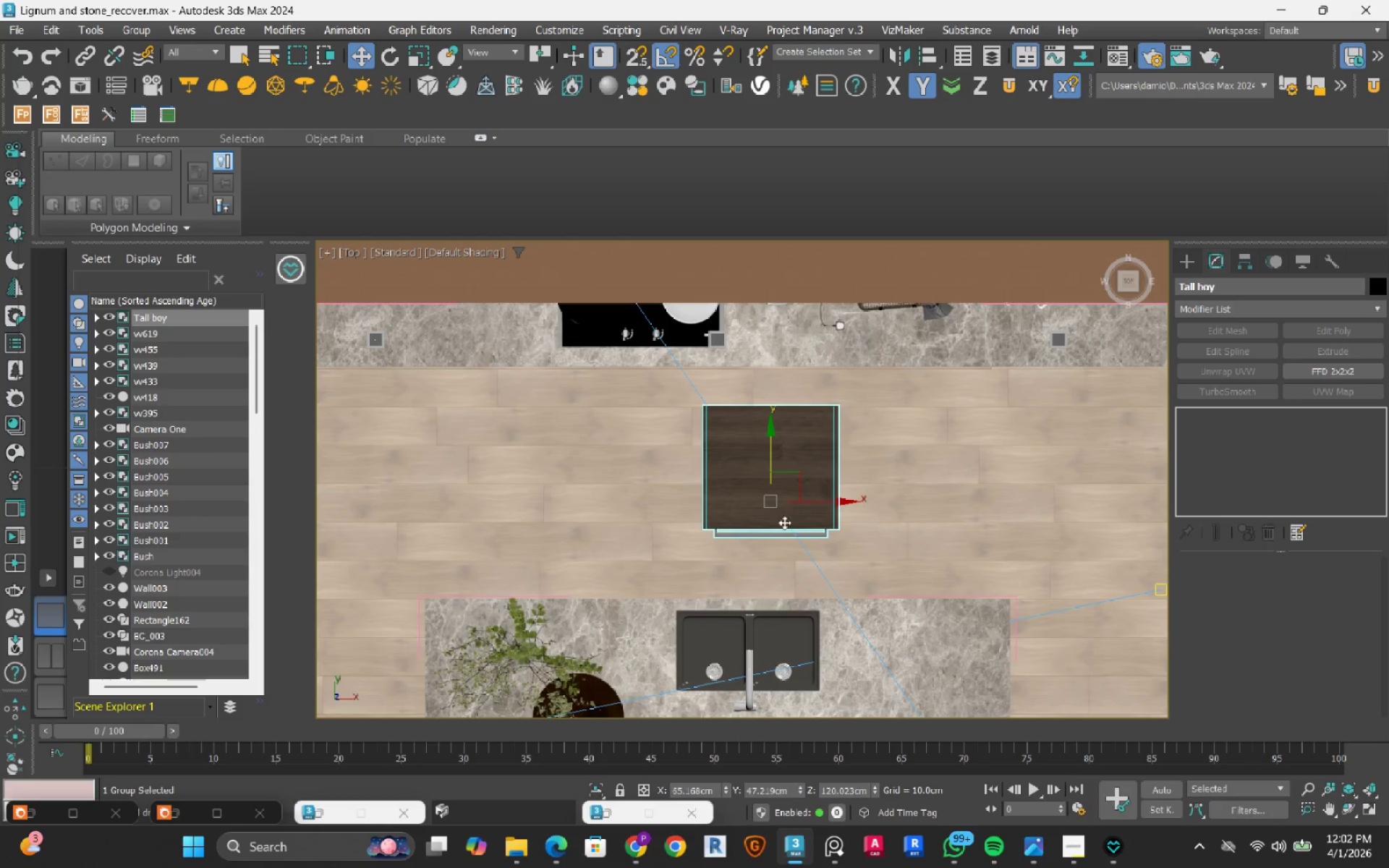 
hold_key(key=AltLeft, duration=0.7)
 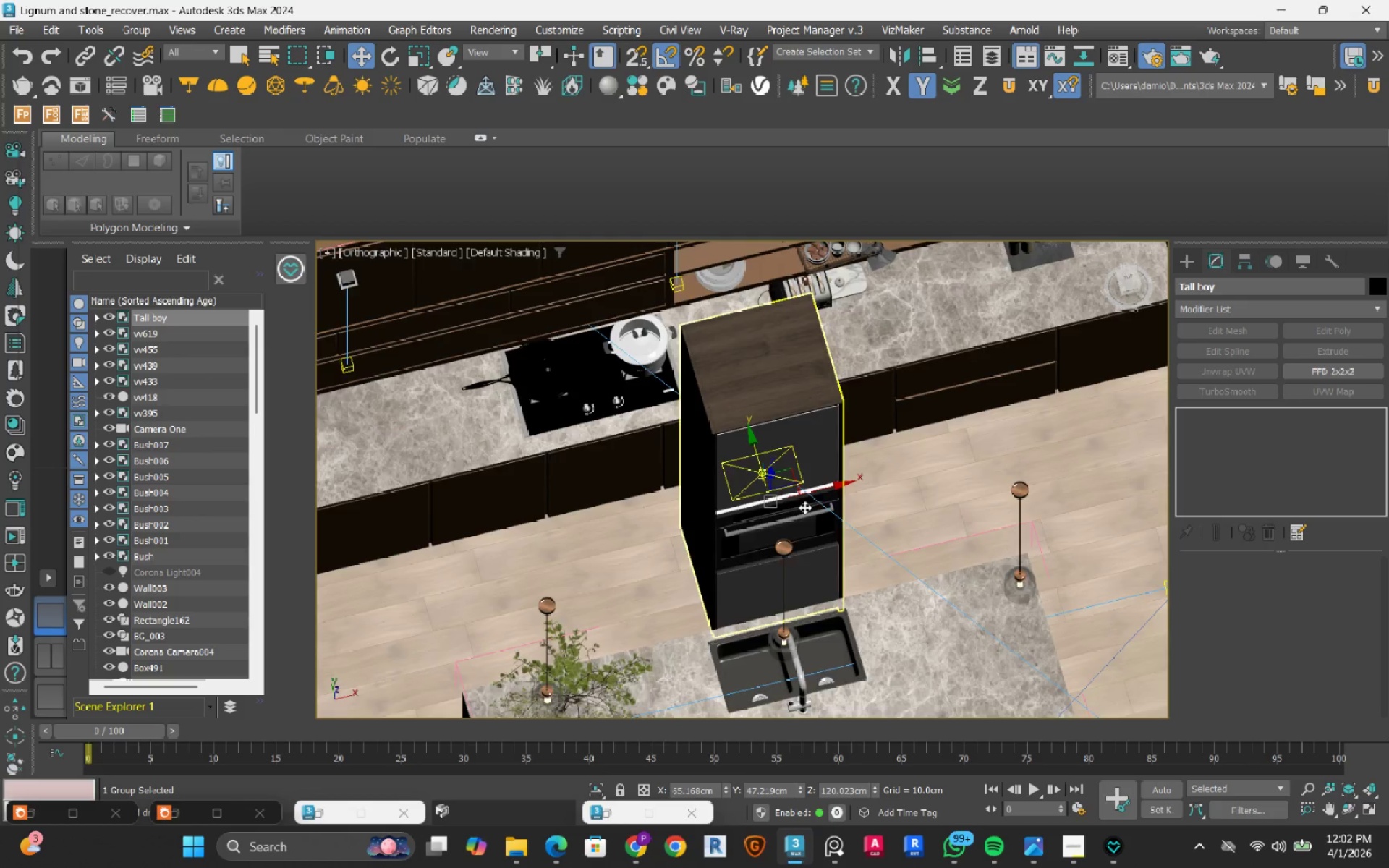 
type(tz)
 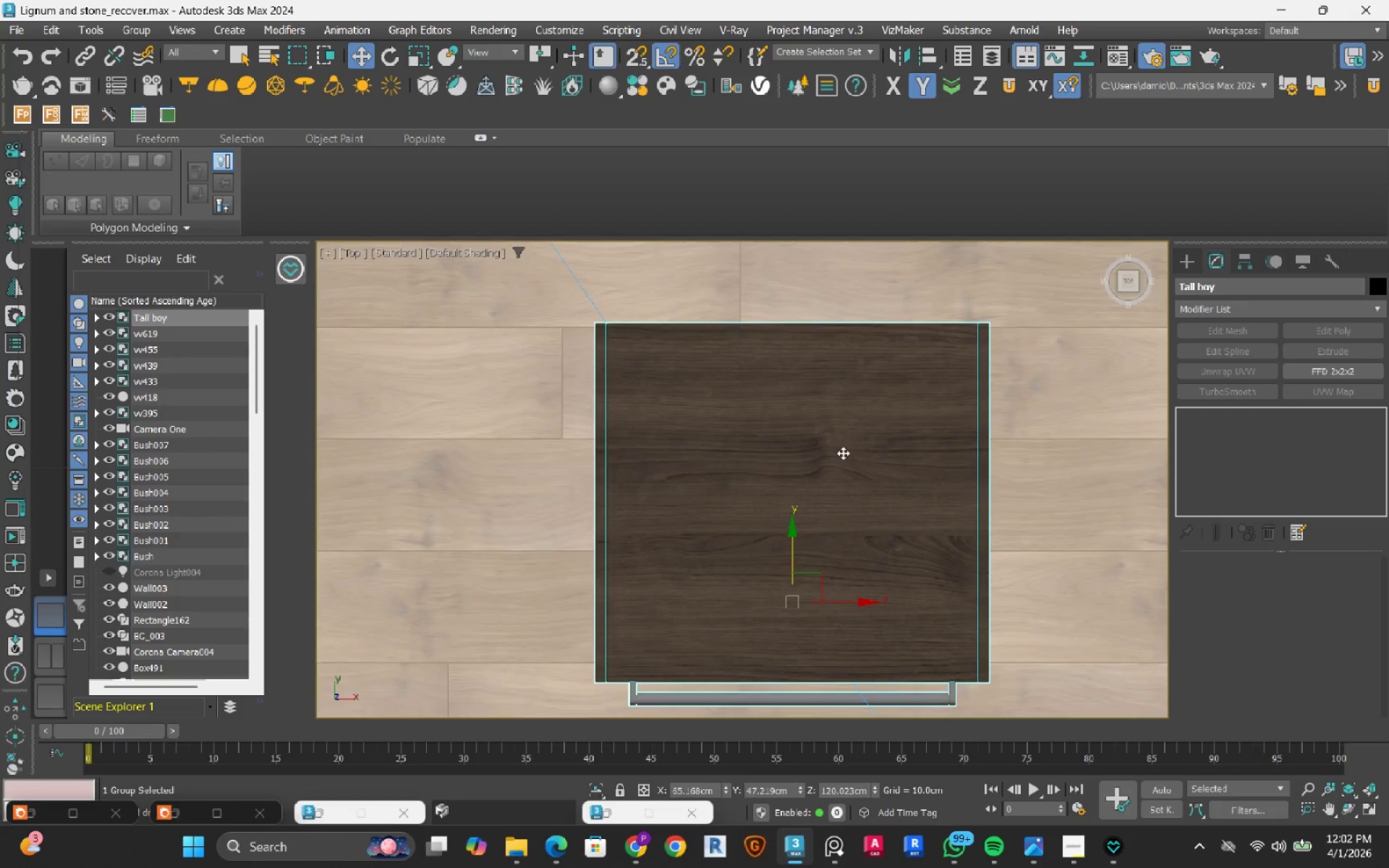 
scroll: coordinate [829, 459], scroll_direction: down, amount: 4.0
 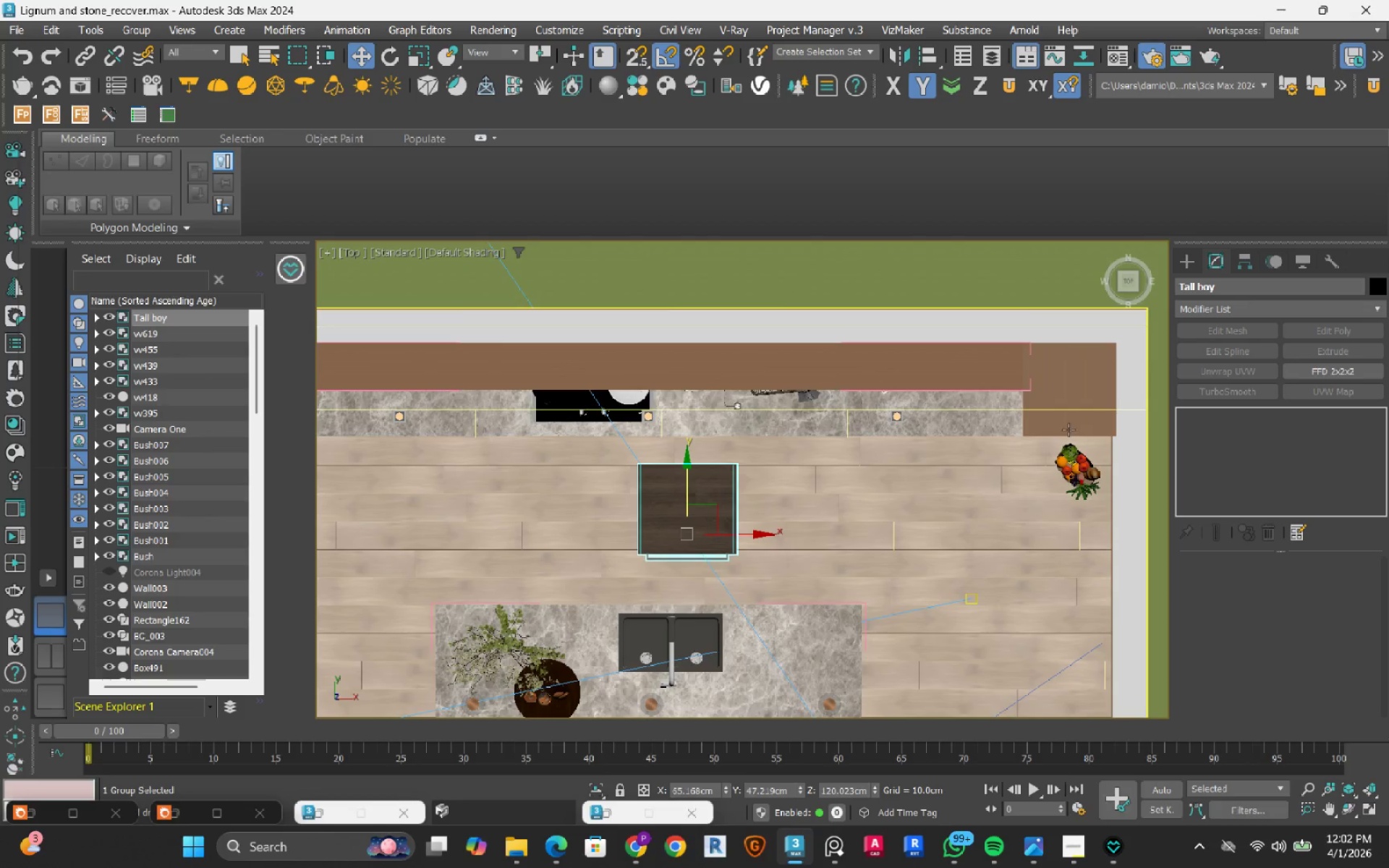 
hold_key(key=ControlLeft, duration=1.33)
left_click([1092, 383])
 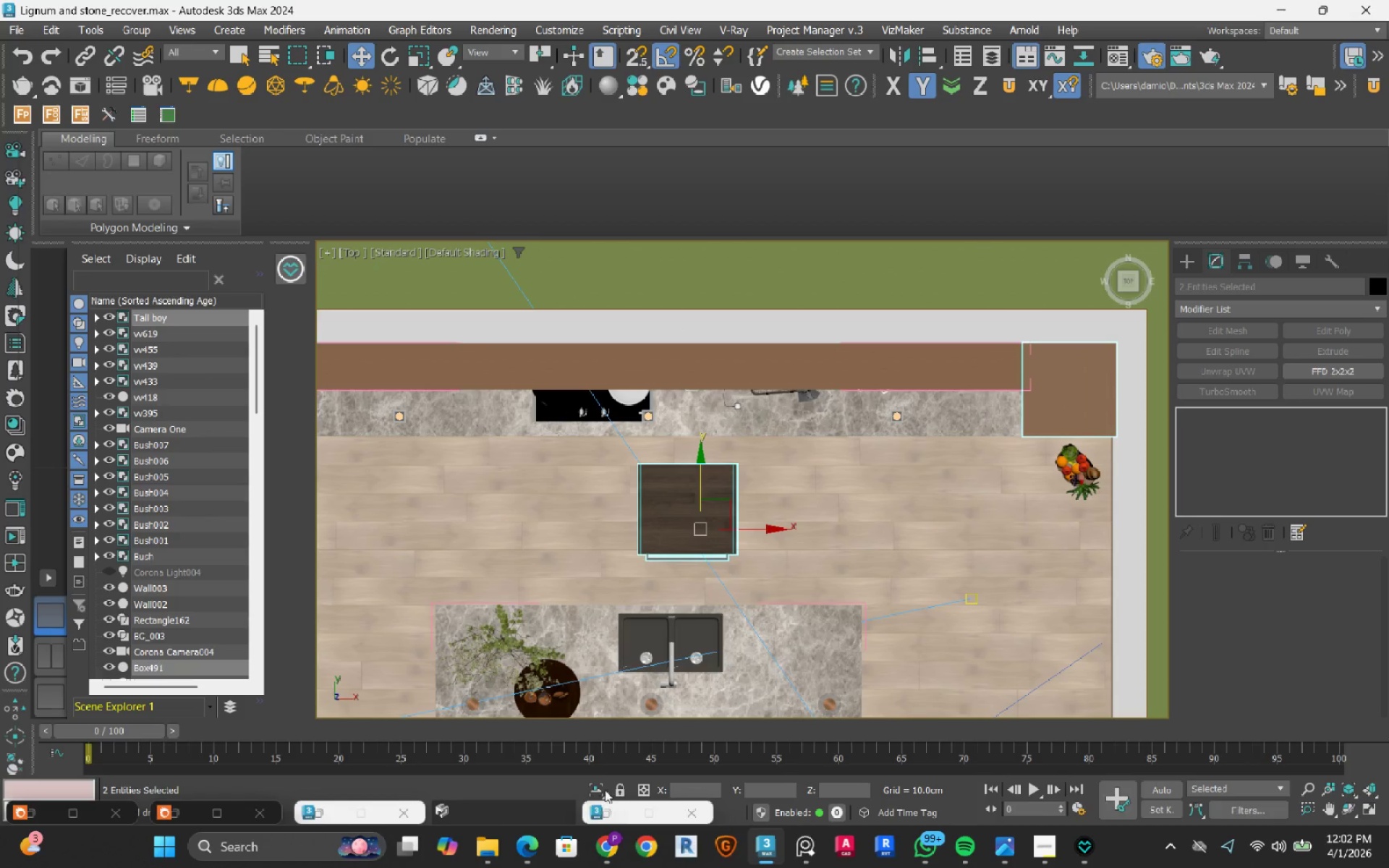 
left_click([593, 784])
 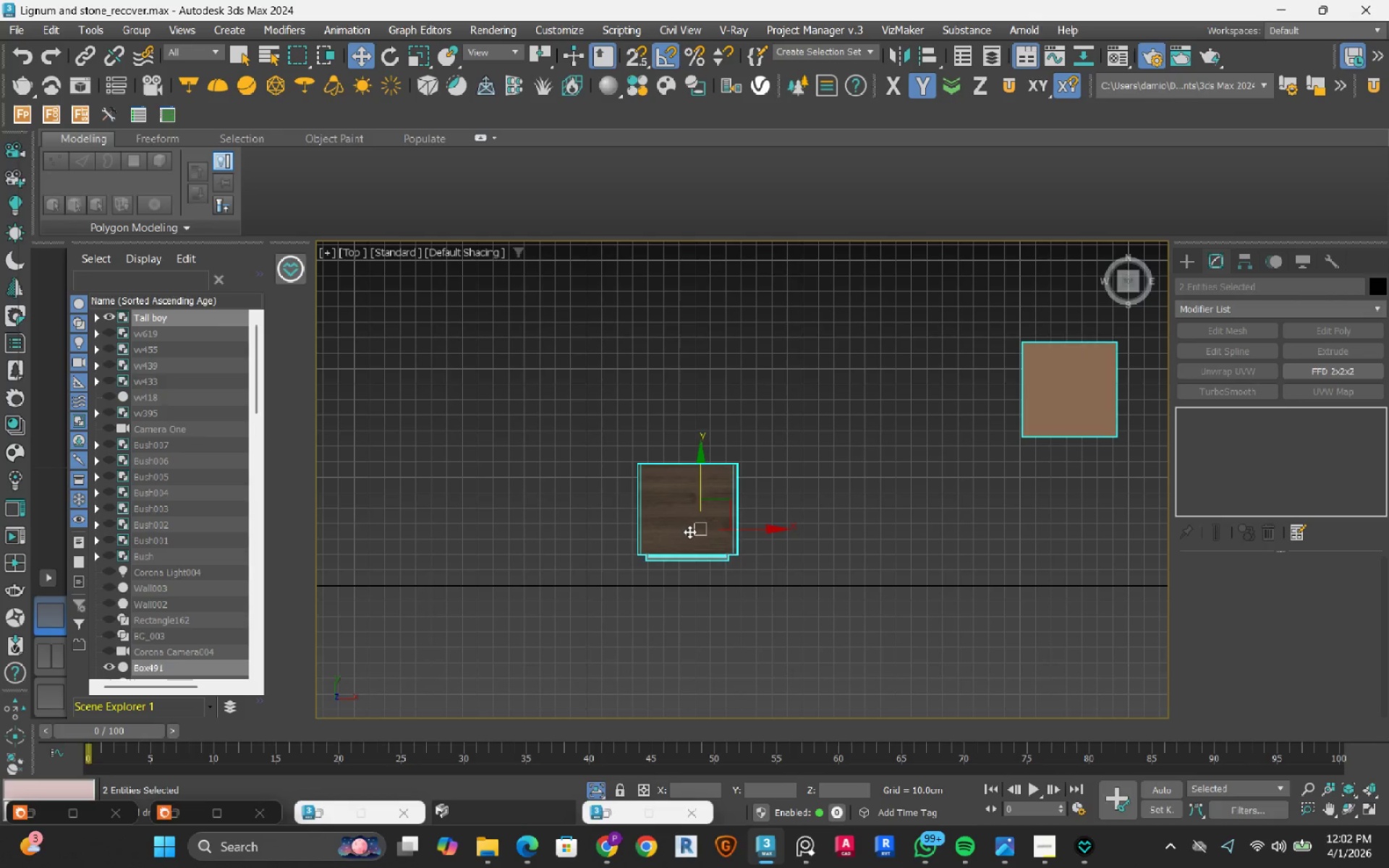 
left_click([813, 569])
 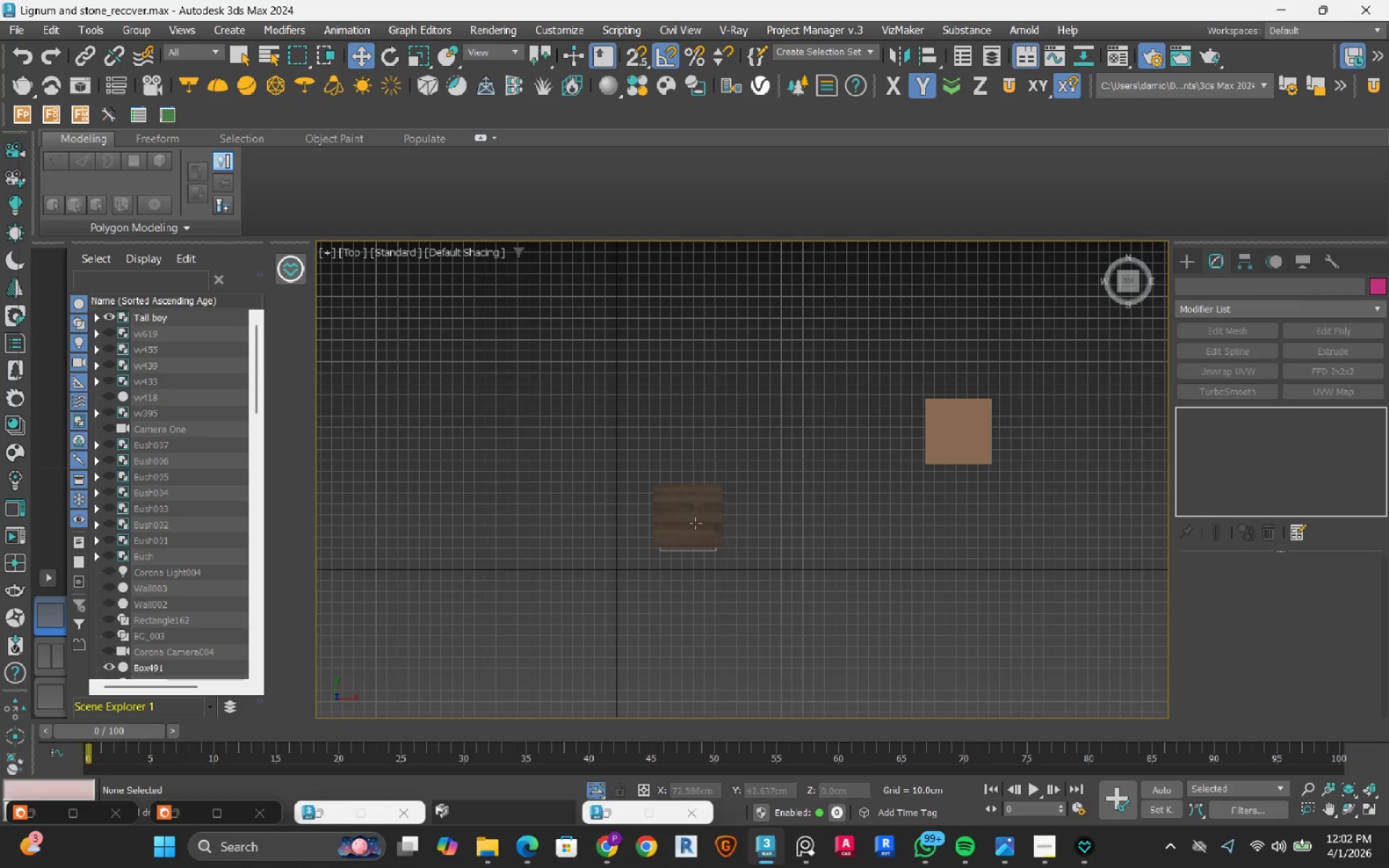 
scroll: coordinate [689, 532], scroll_direction: down, amount: 1.0
 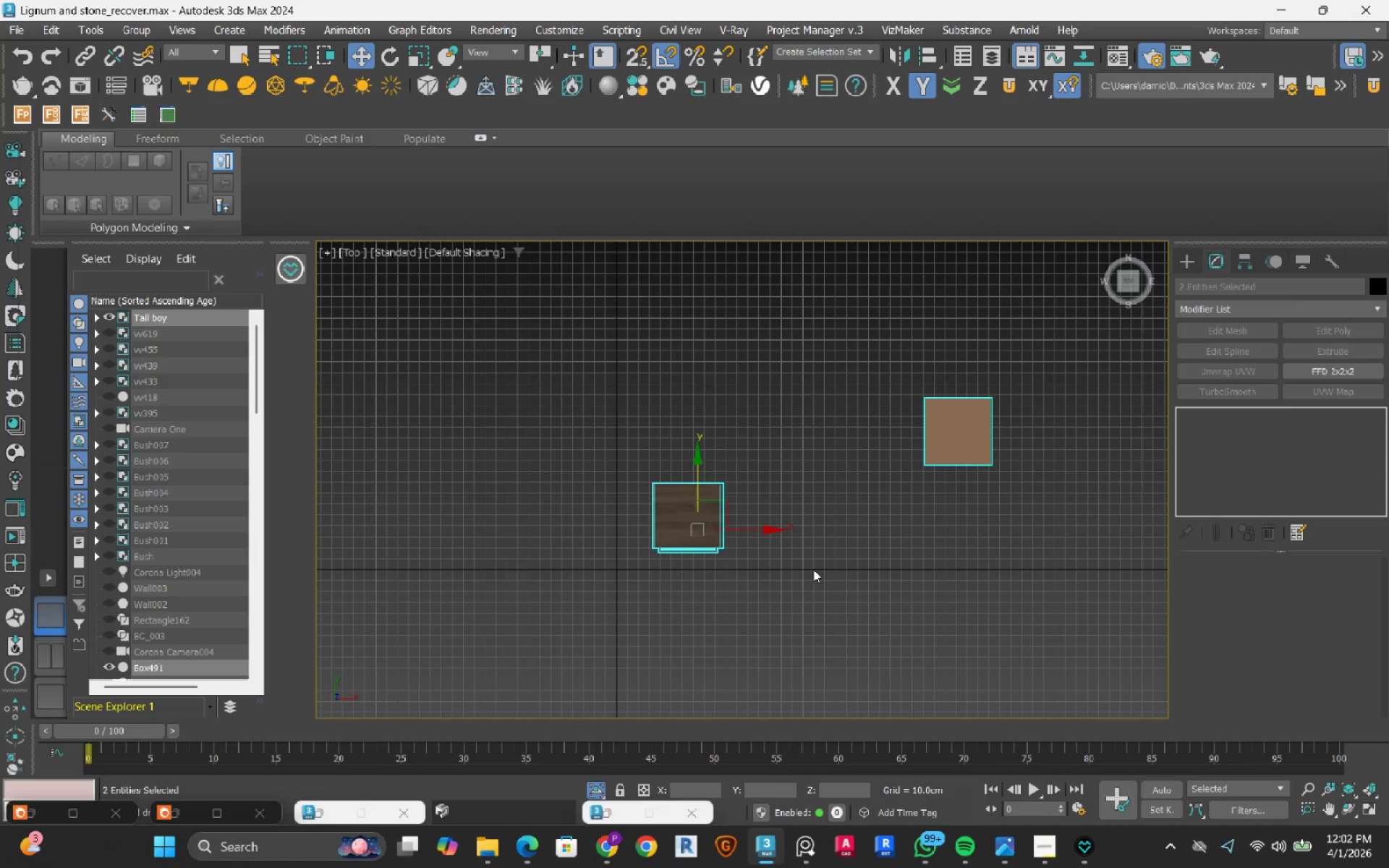 
double_click([695, 523])
 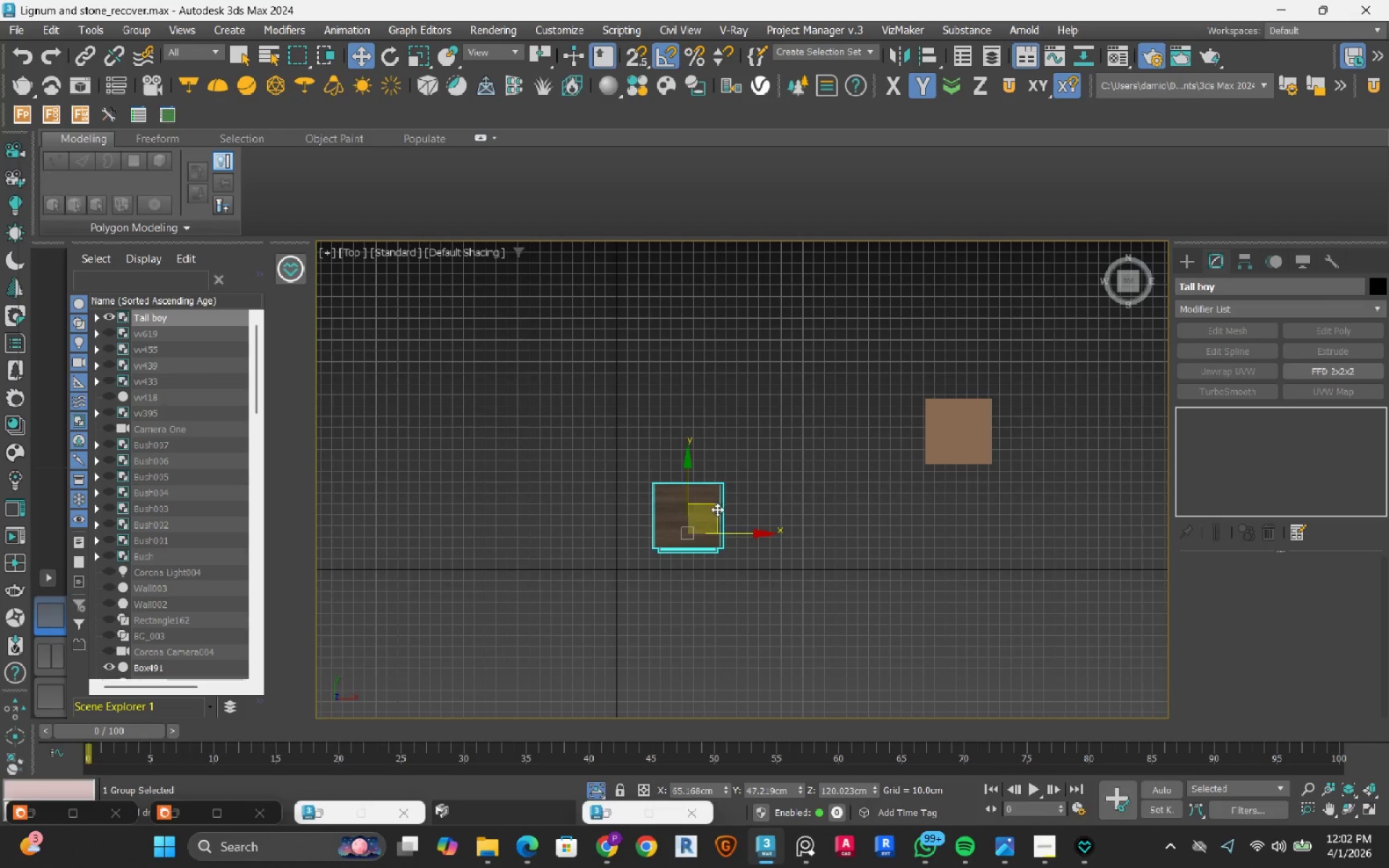 
left_click_drag(start_coordinate=[717, 509], to_coordinate=[987, 427])
 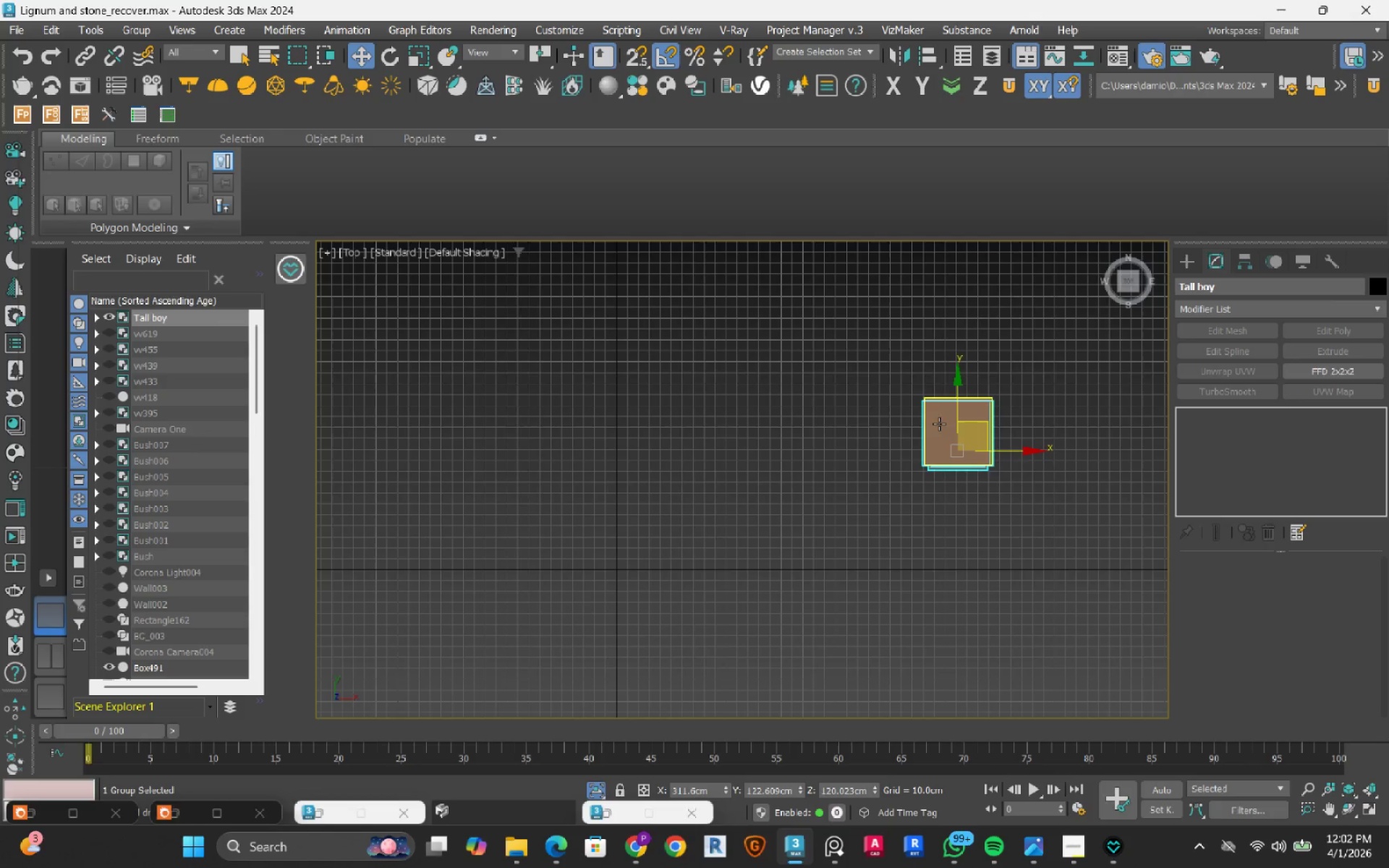 
scroll: coordinate [846, 436], scroll_direction: up, amount: 10.0
 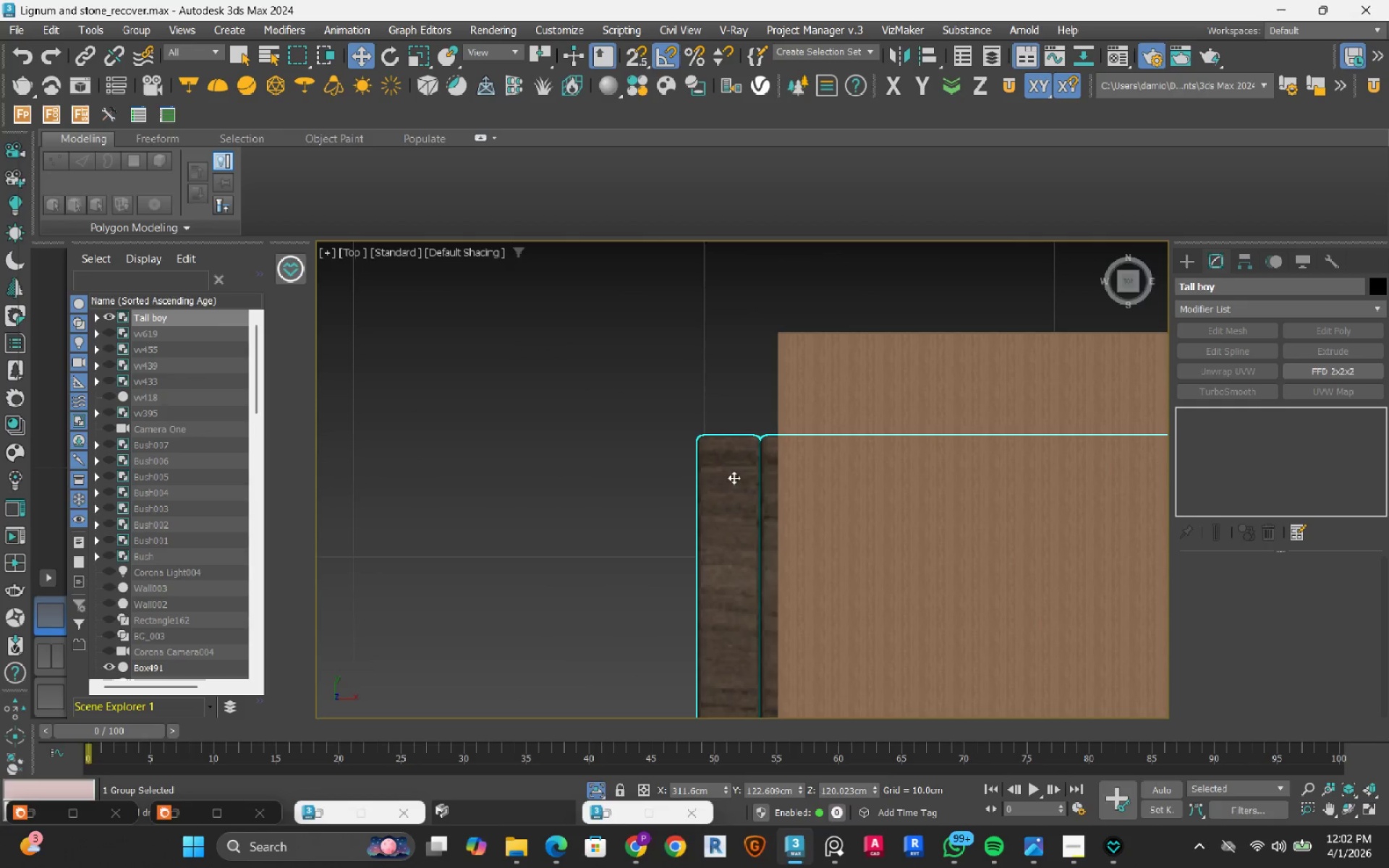 
left_click_drag(start_coordinate=[734, 477], to_coordinate=[814, 375])
 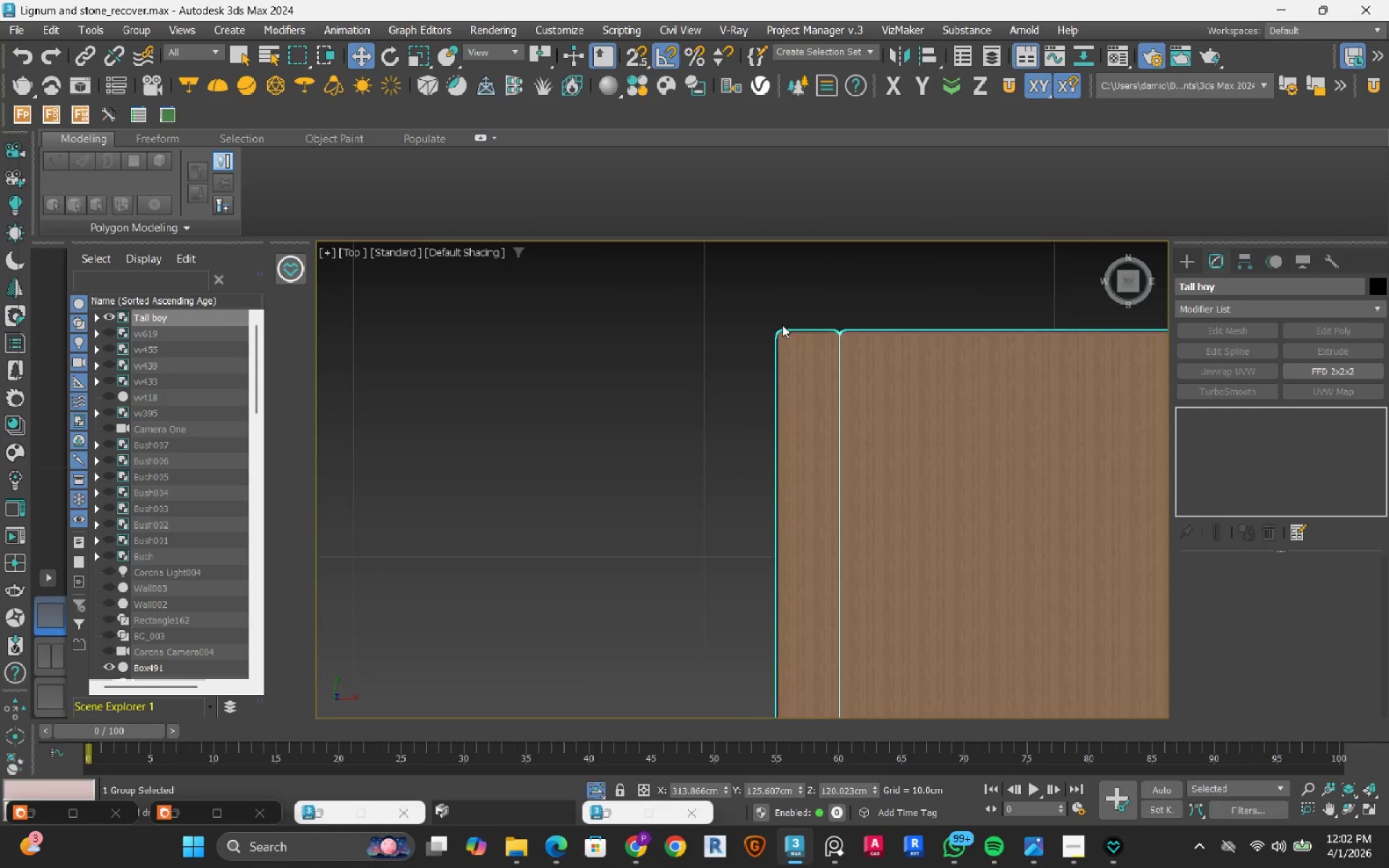 
scroll: coordinate [776, 329], scroll_direction: up, amount: 7.0
 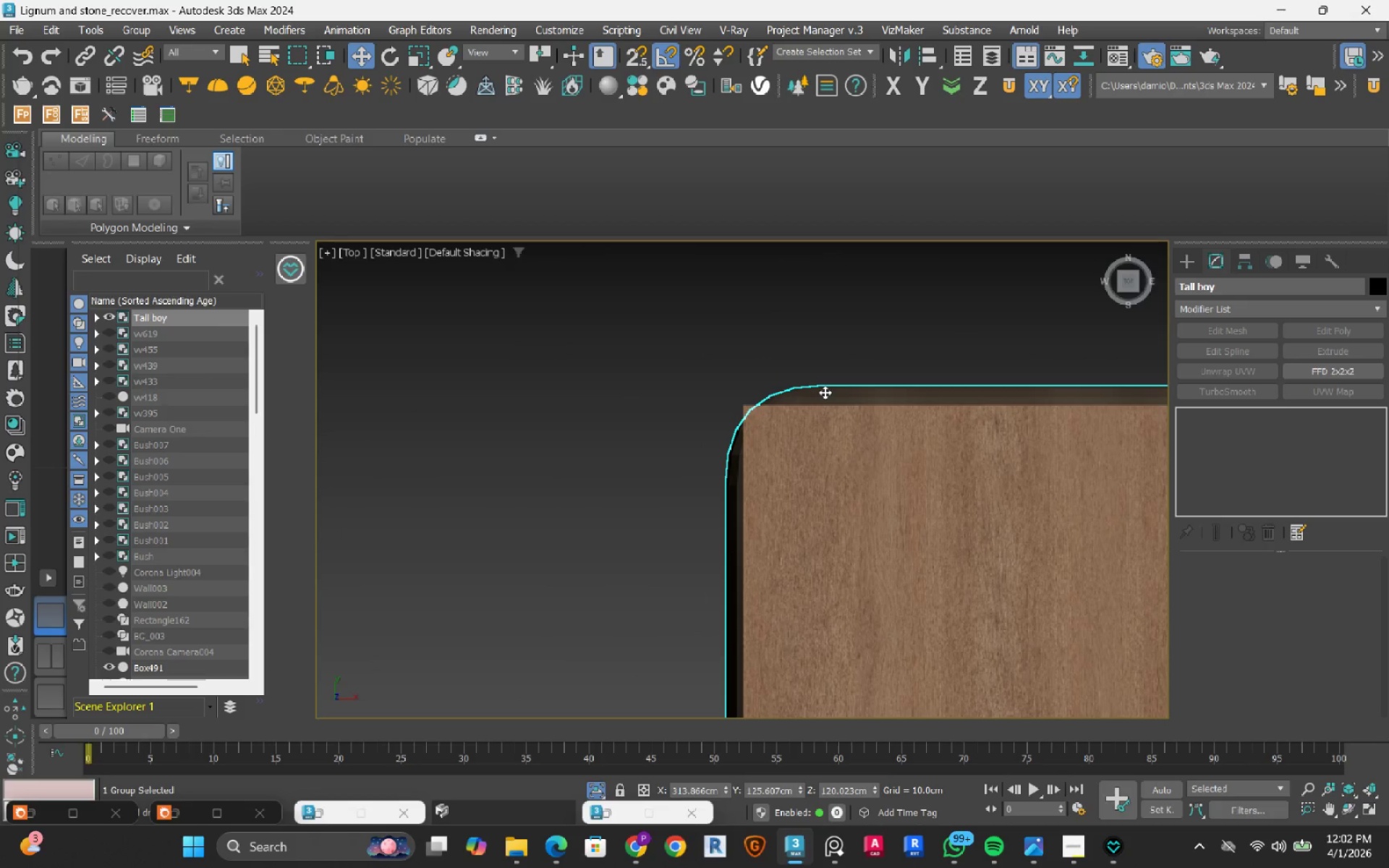 
key(S)
 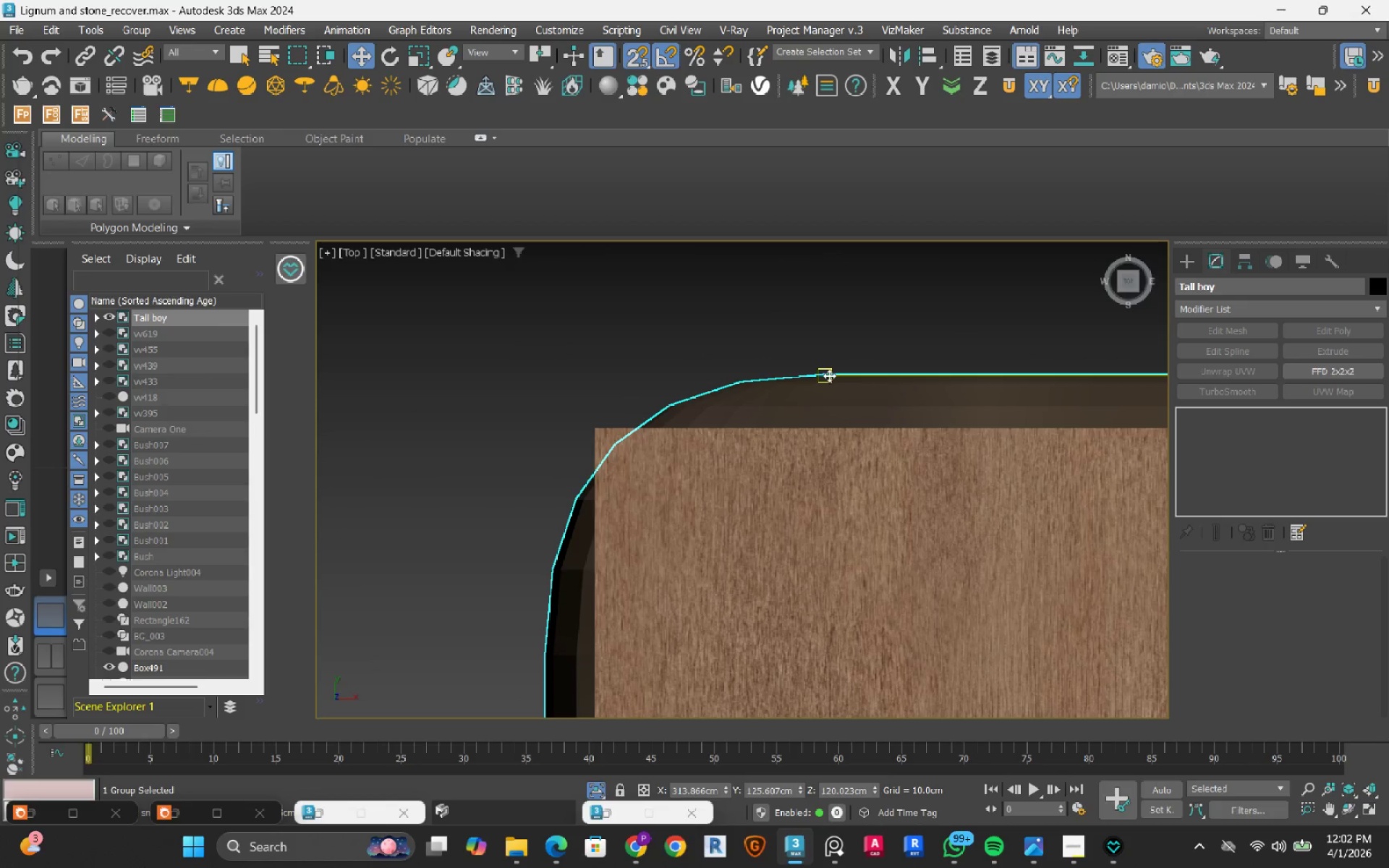 
scroll: coordinate [825, 392], scroll_direction: up, amount: 3.0
 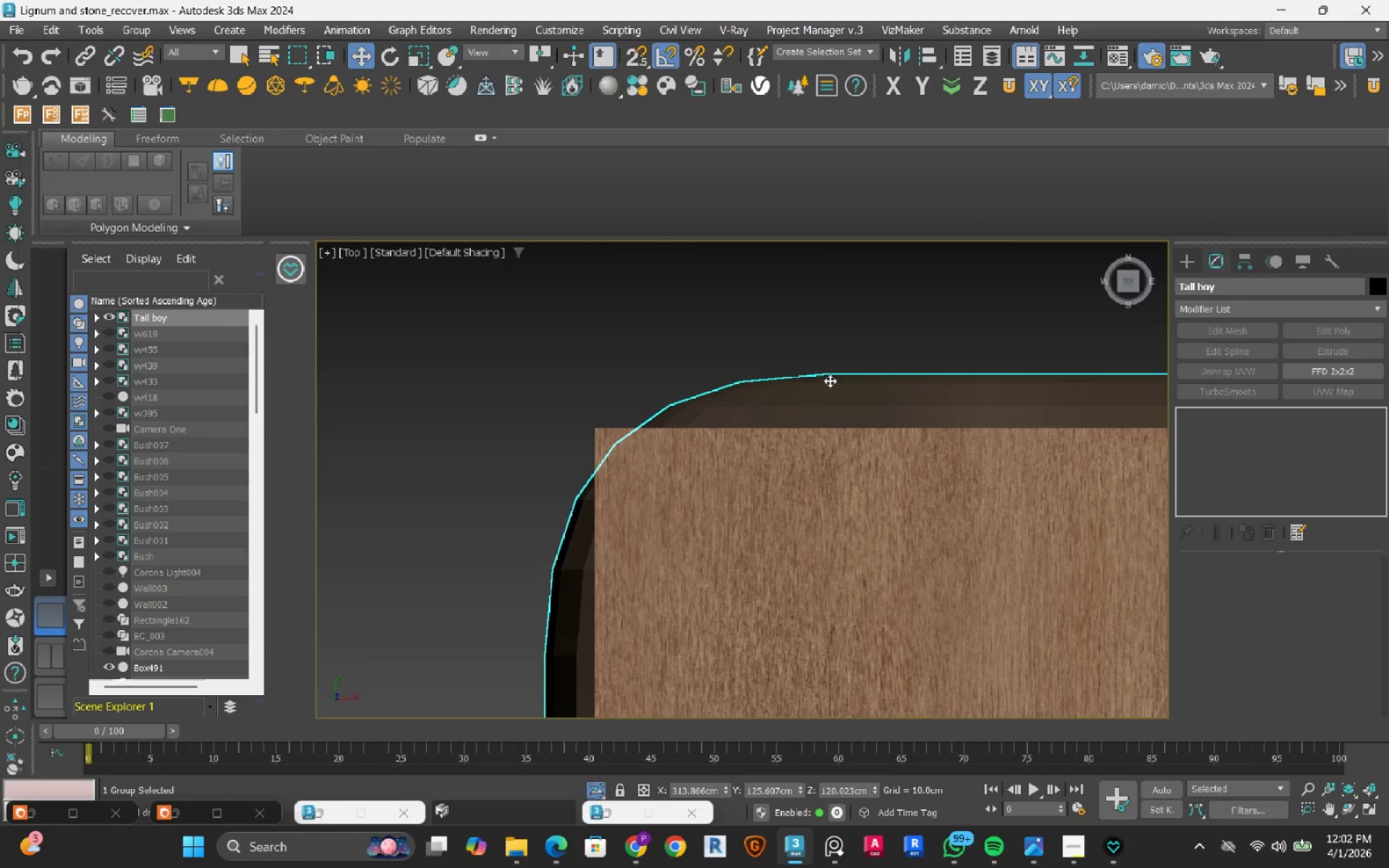 
left_click_drag(start_coordinate=[829, 375], to_coordinate=[800, 424])
 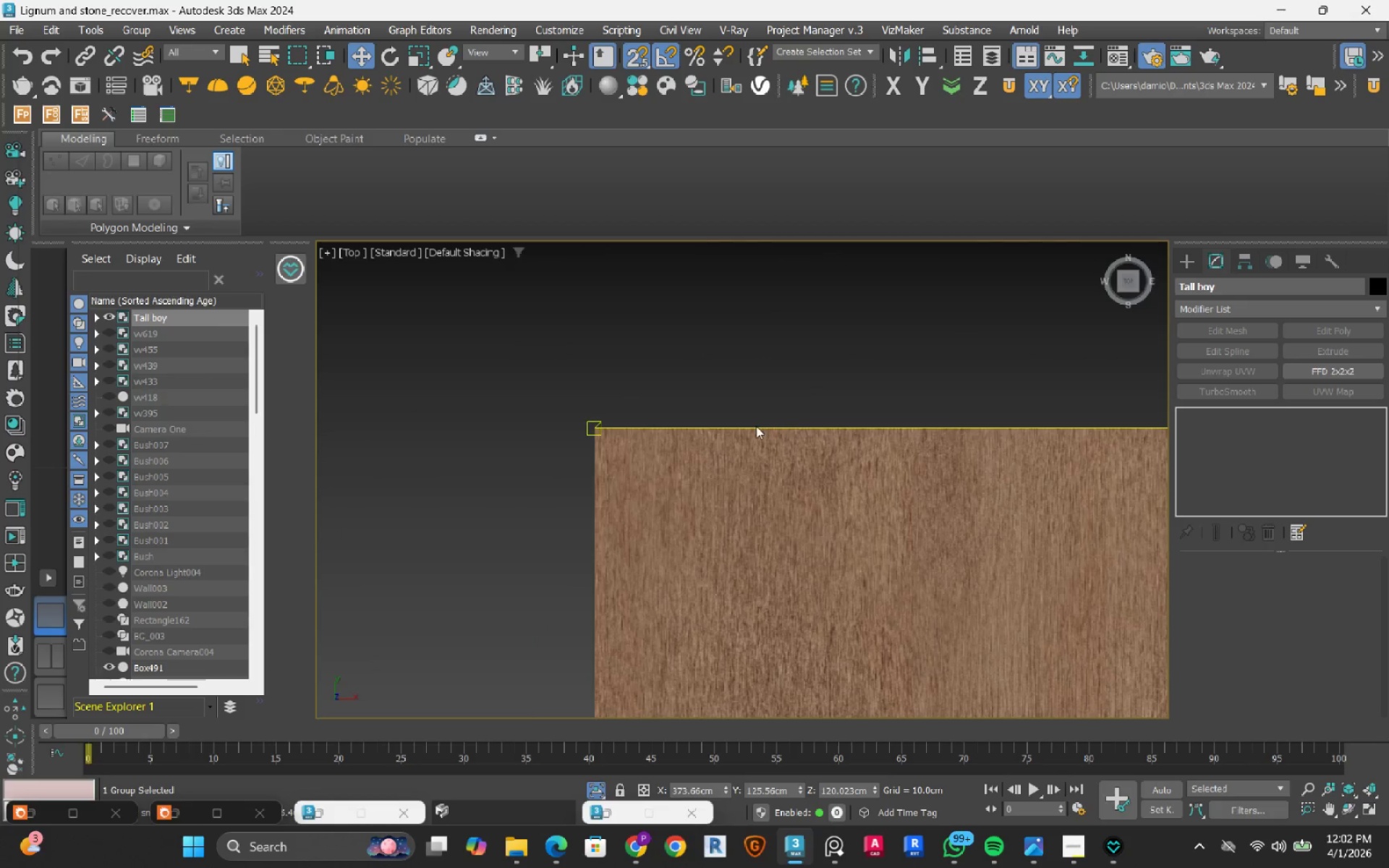 
scroll: coordinate [791, 427], scroll_direction: down, amount: 16.0
 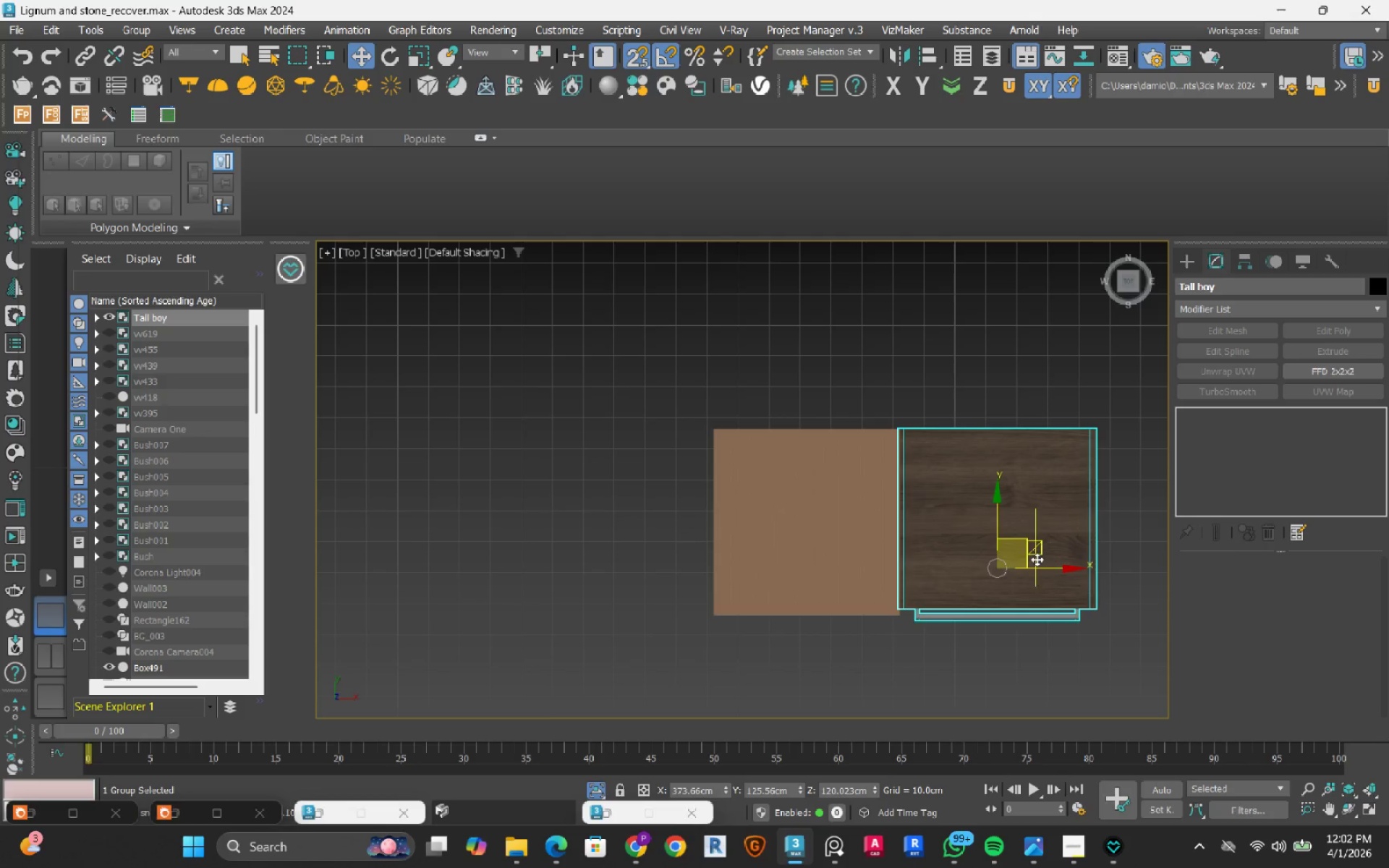 
type(ss)
 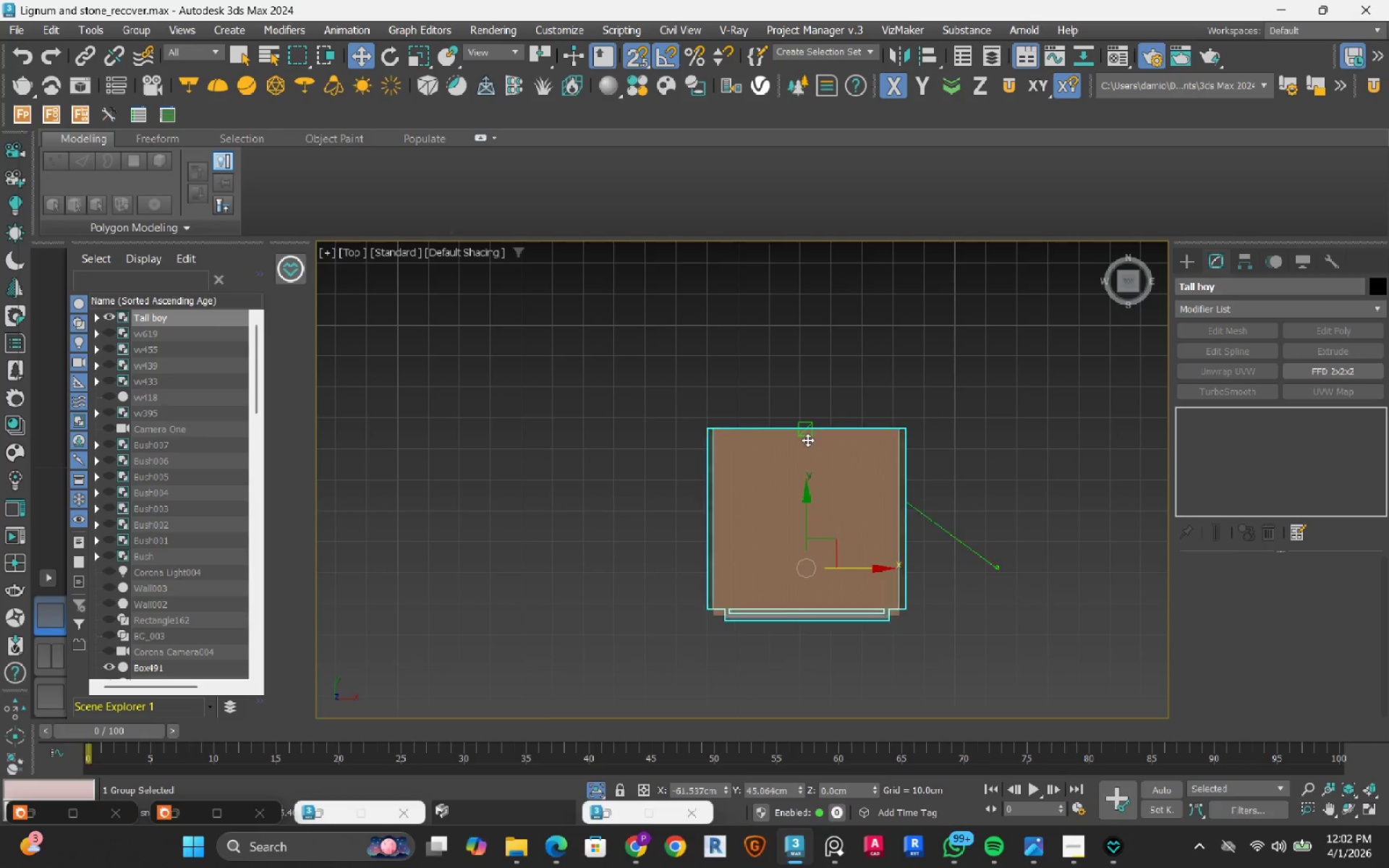 
left_click_drag(start_coordinate=[1042, 566], to_coordinate=[810, 430])
 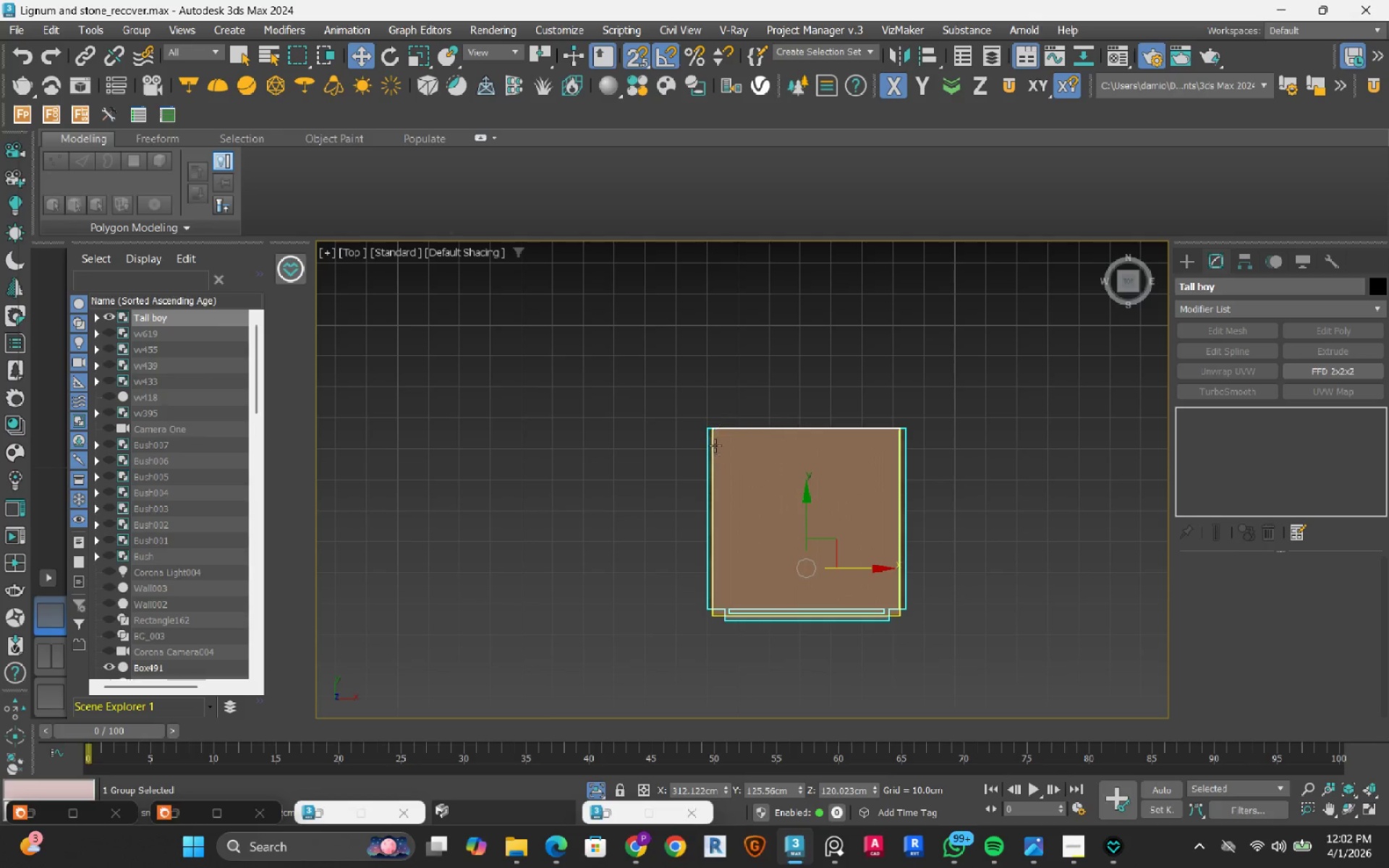 
key(S)
 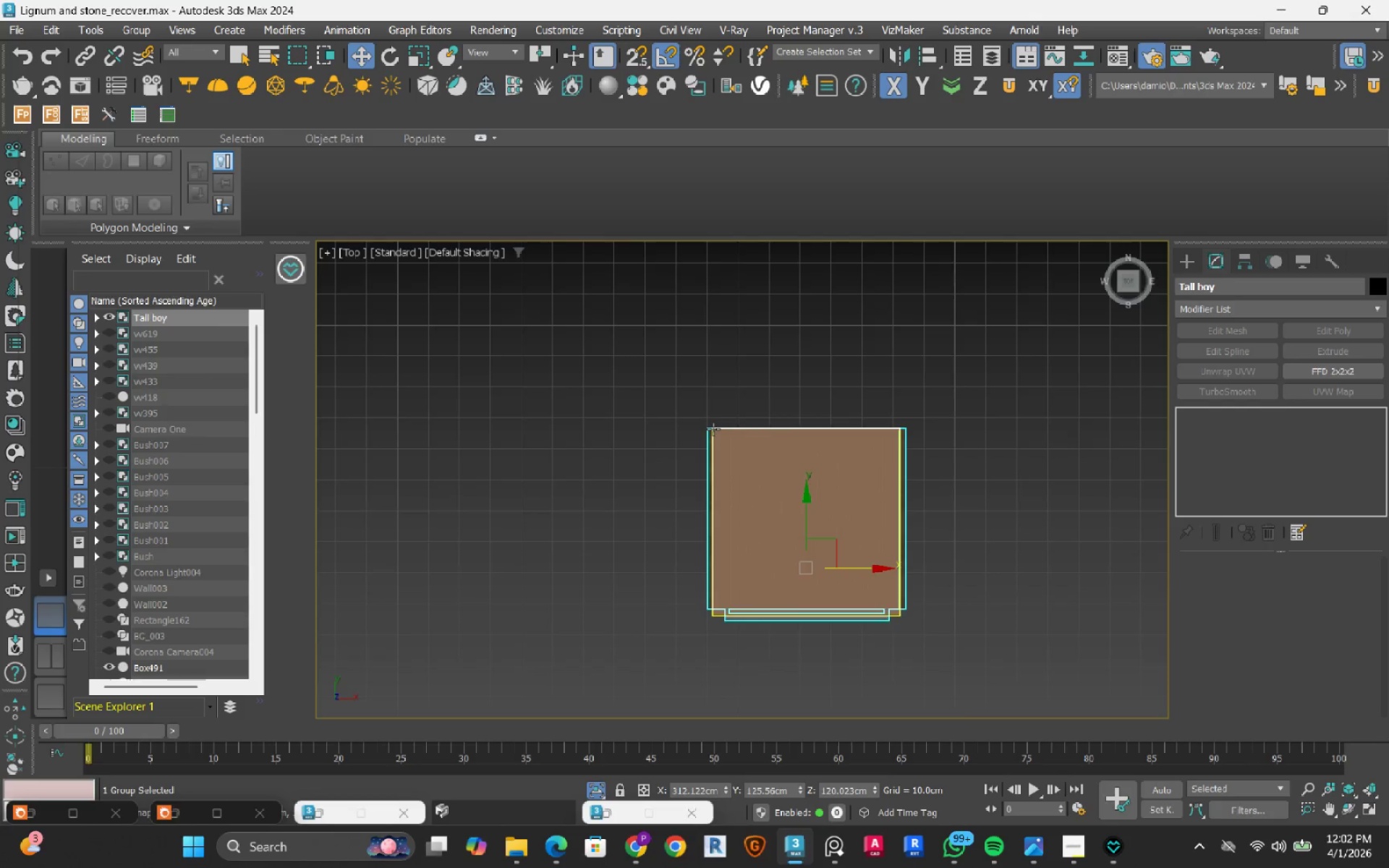 
scroll: coordinate [706, 439], scroll_direction: up, amount: 9.0
 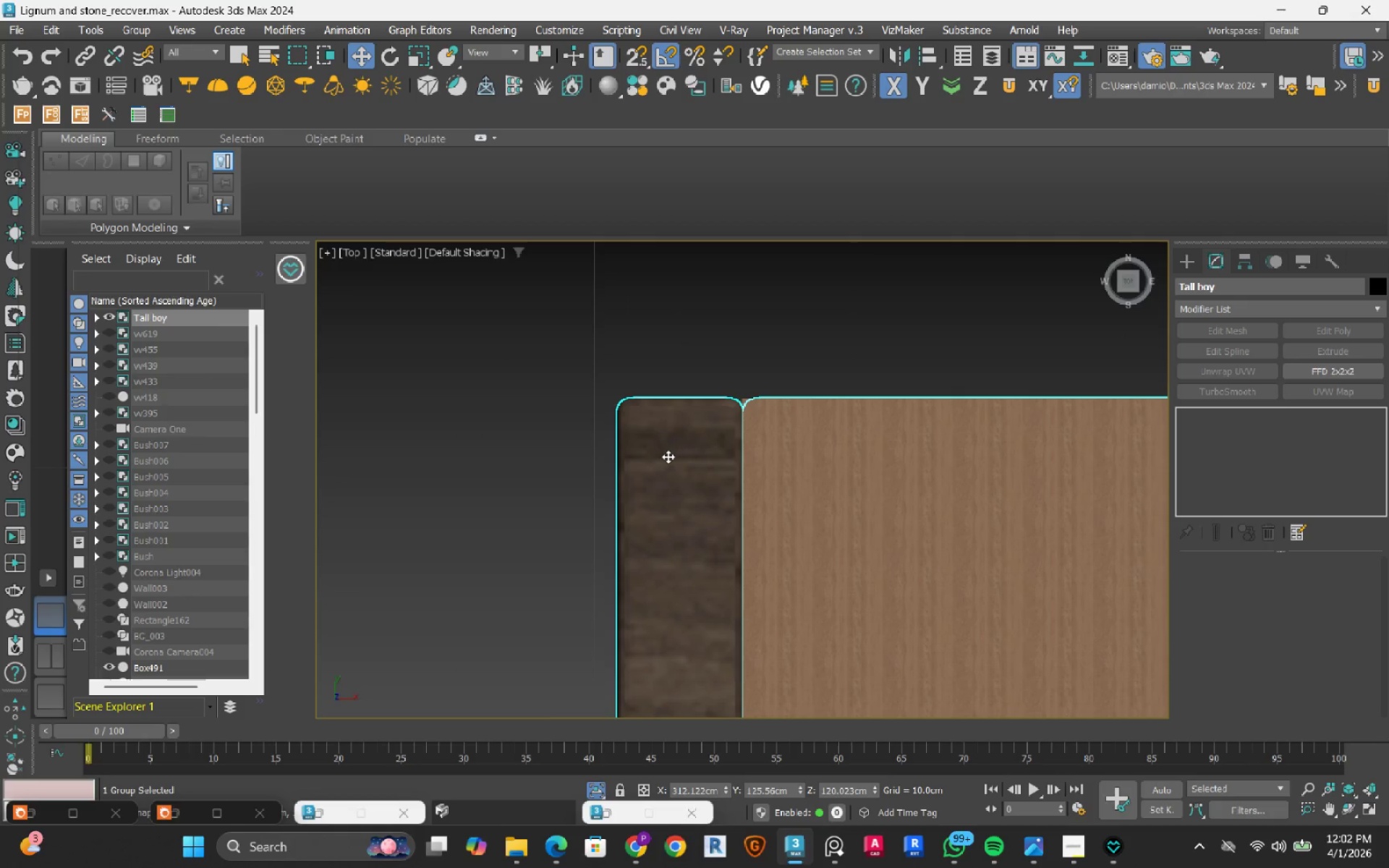 
left_click_drag(start_coordinate=[668, 456], to_coordinate=[781, 449])
 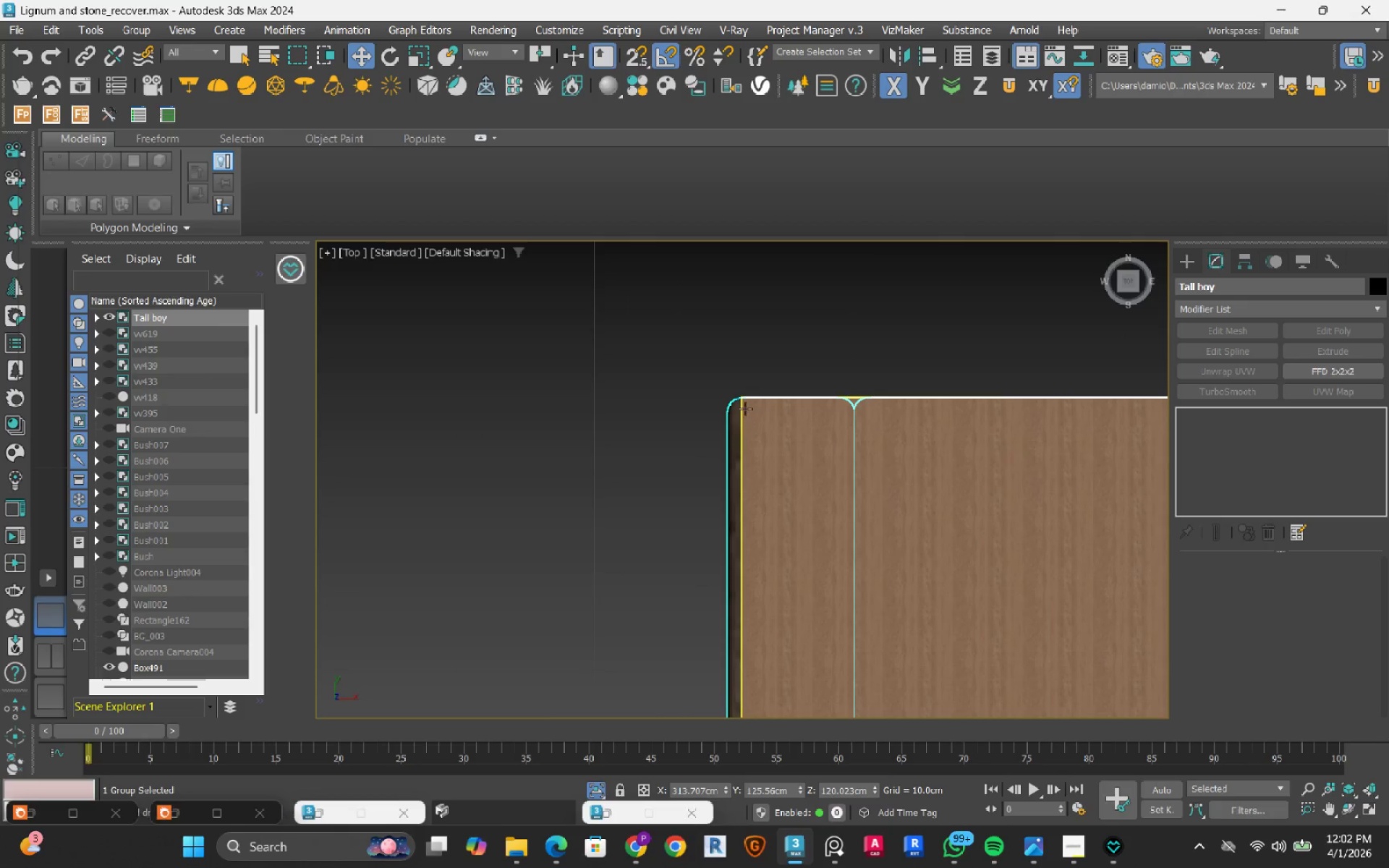 
key(S)
 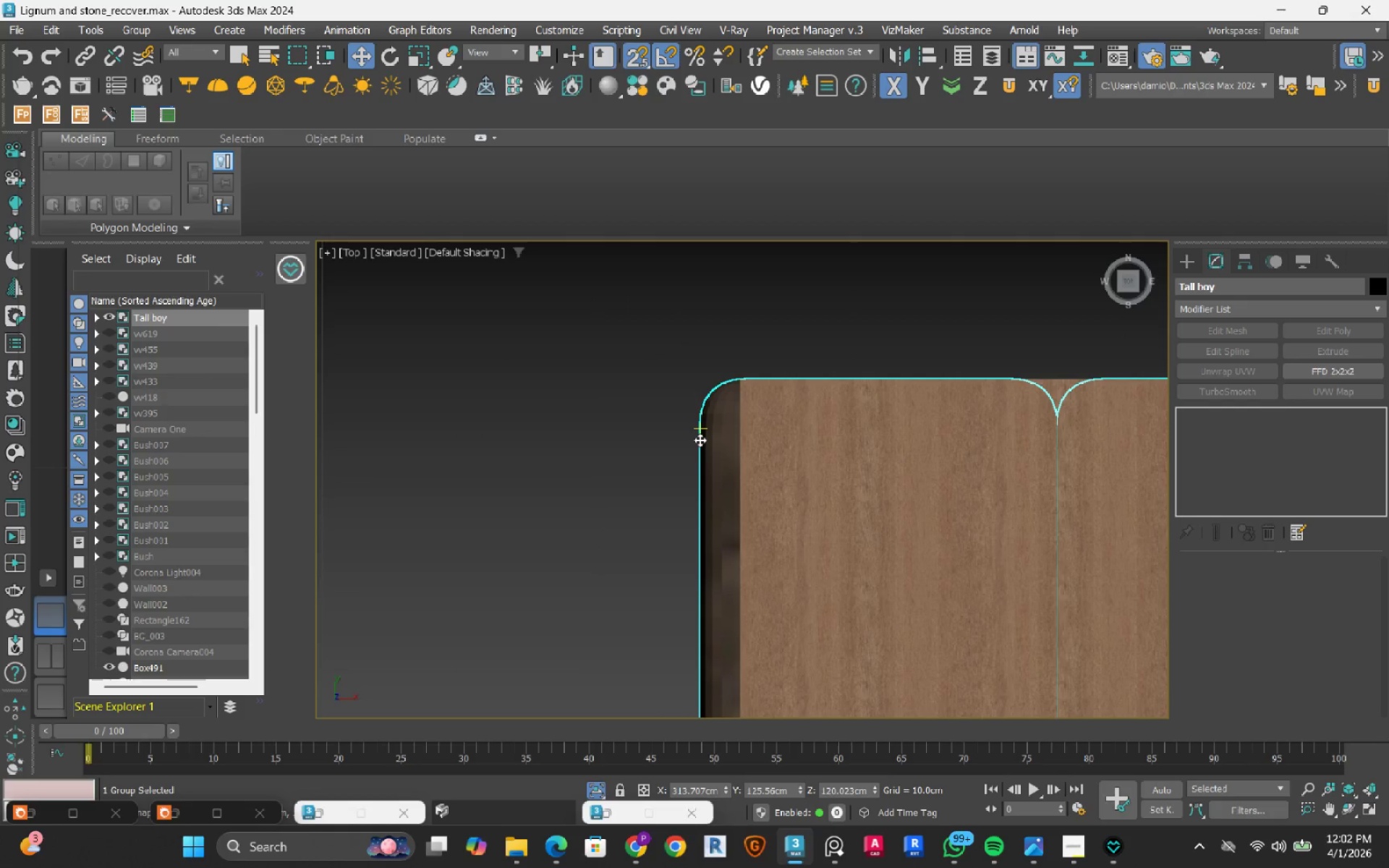 
scroll: coordinate [738, 409], scroll_direction: up, amount: 4.0
 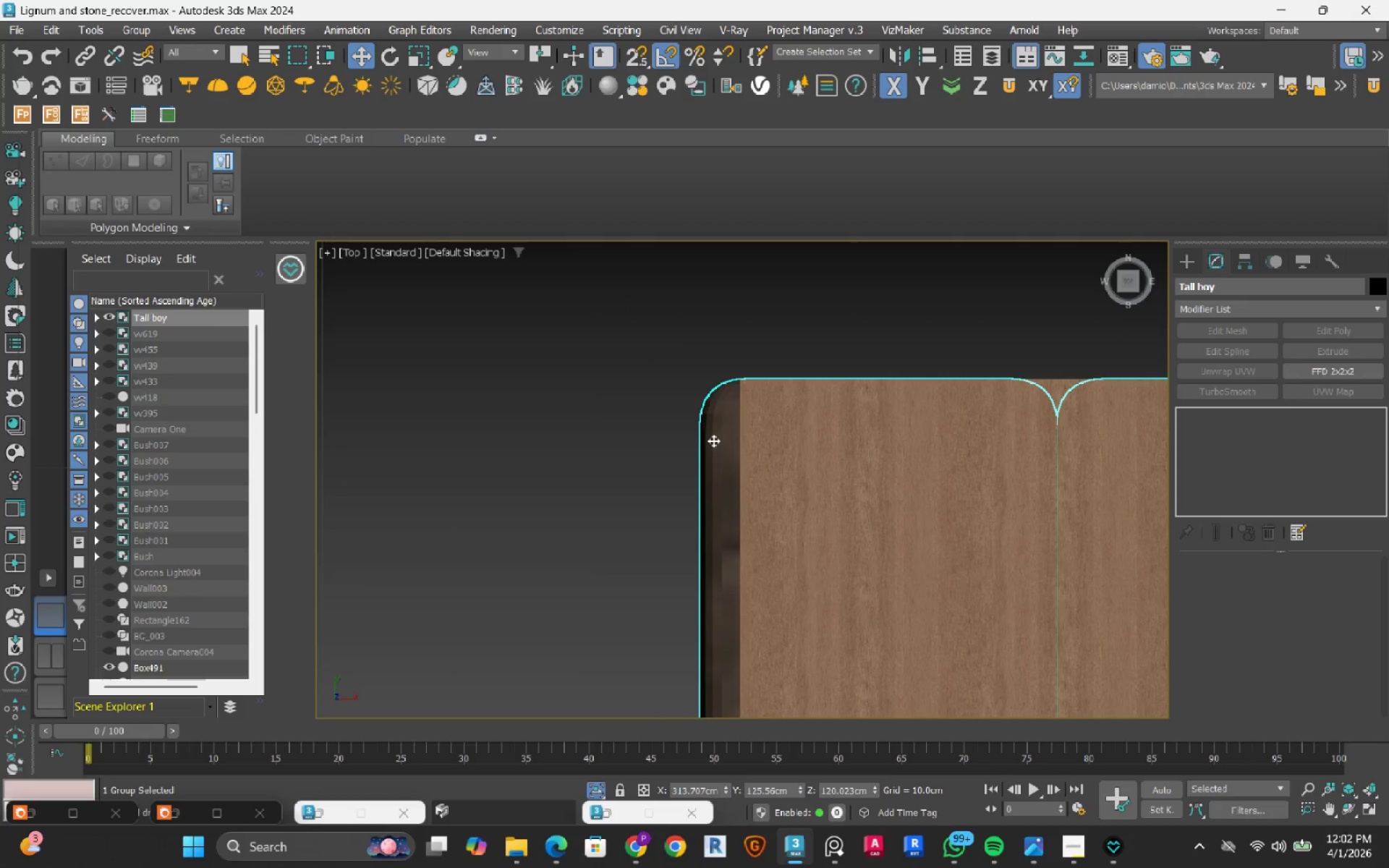 
left_click_drag(start_coordinate=[700, 440], to_coordinate=[752, 396])
 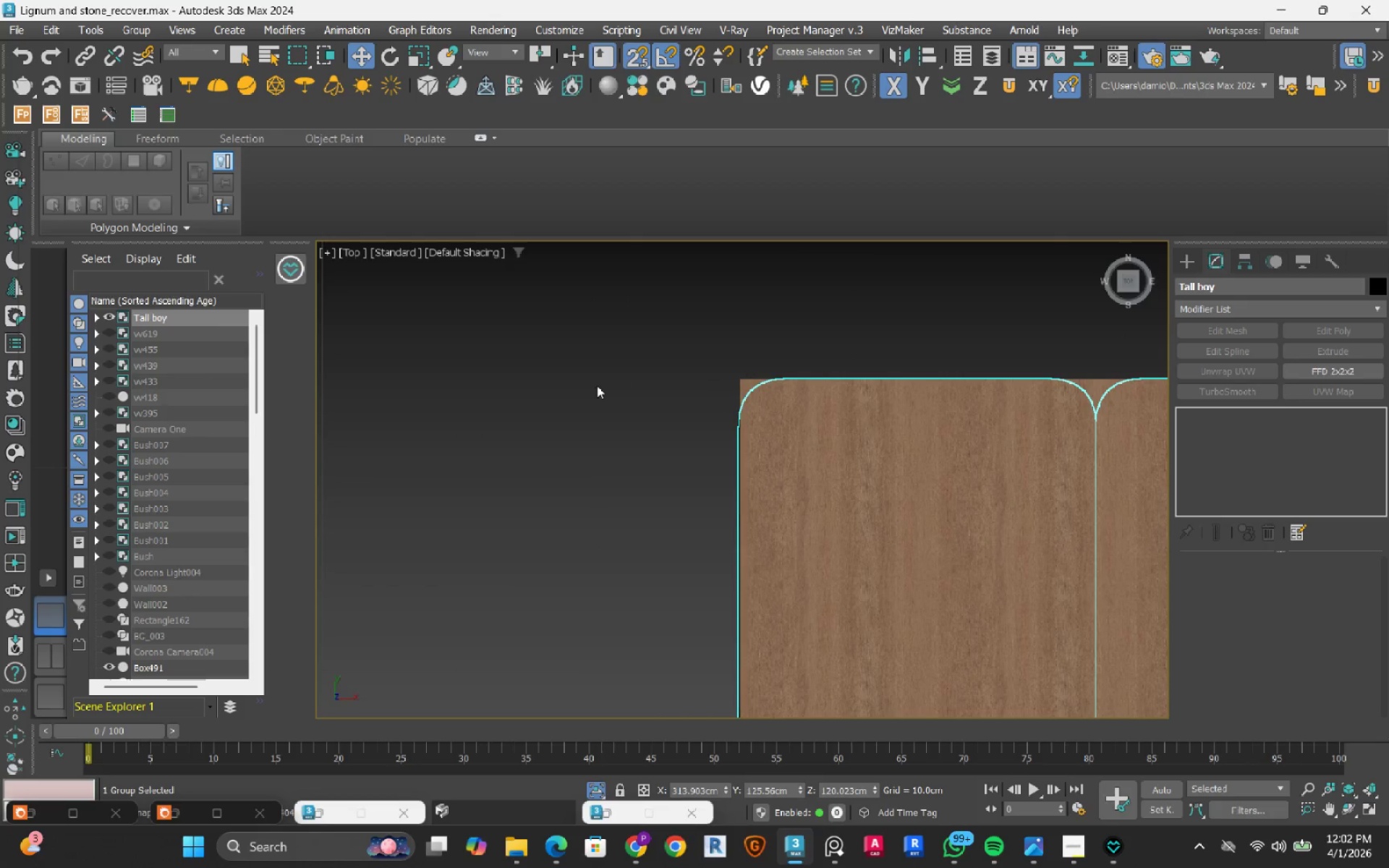 
scroll: coordinate [596, 386], scroll_direction: down, amount: 10.0
 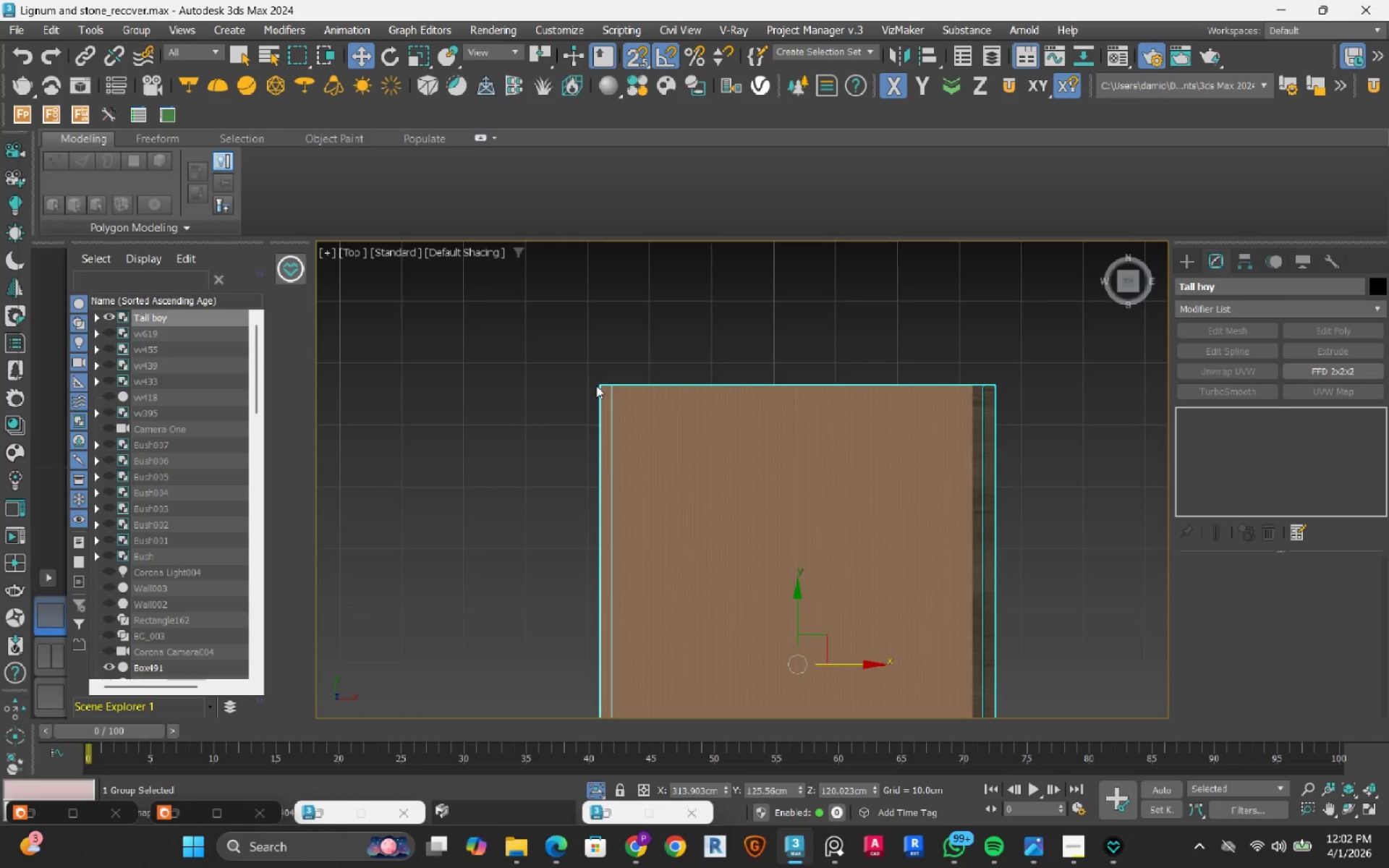 
key(S)
 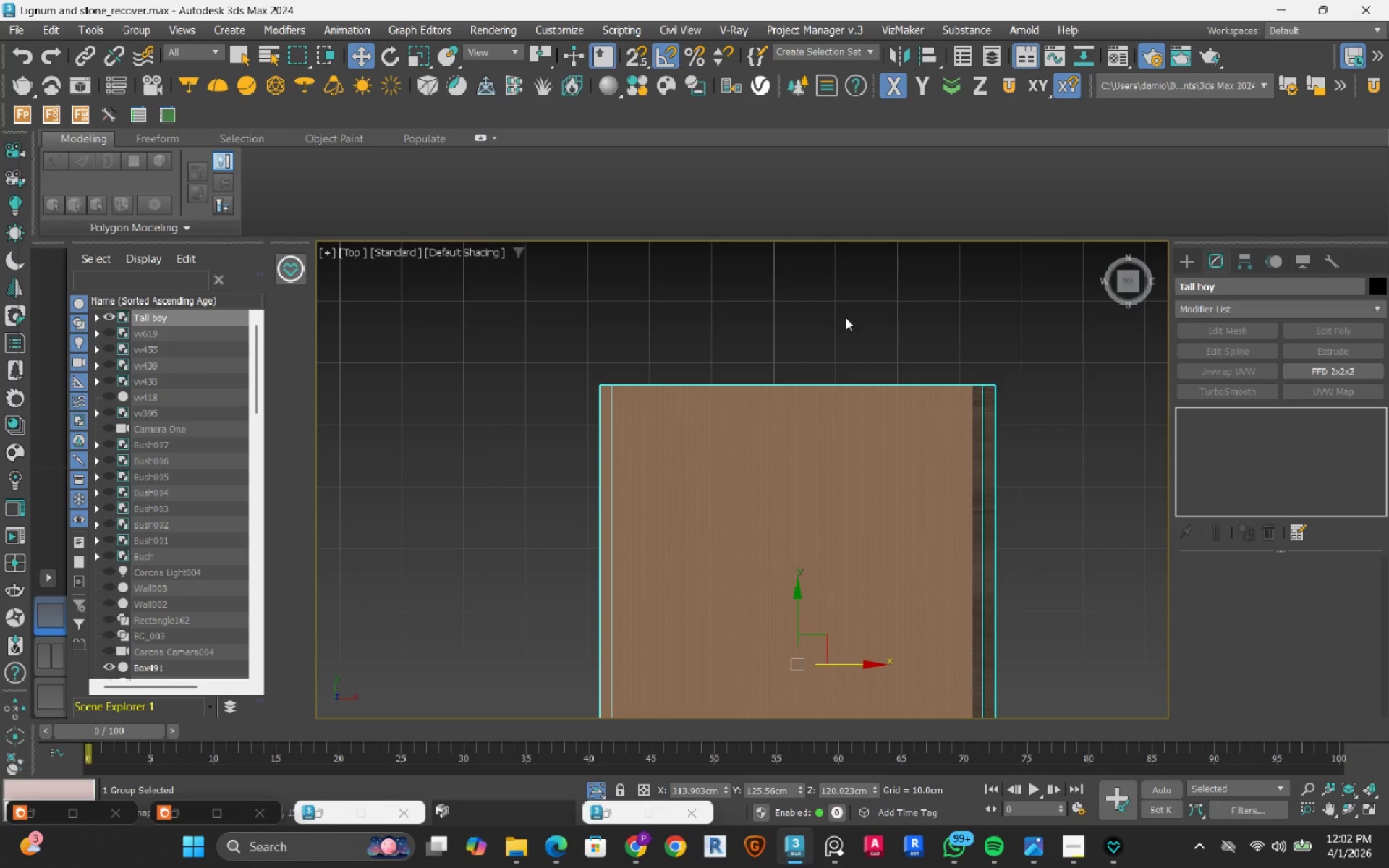 
hold_key(key=AltLeft, duration=0.72)
 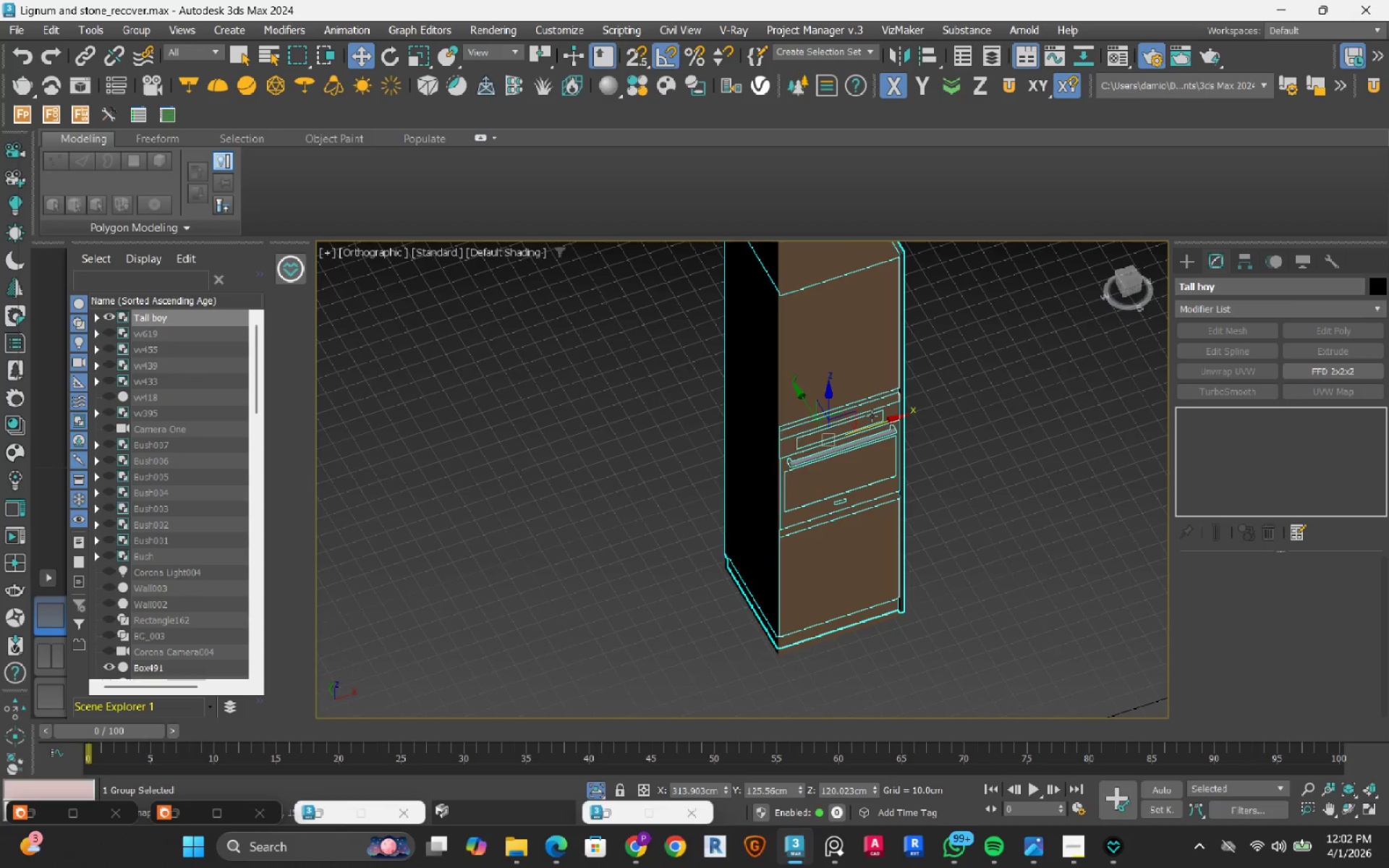 
scroll: coordinate [872, 416], scroll_direction: down, amount: 5.0
 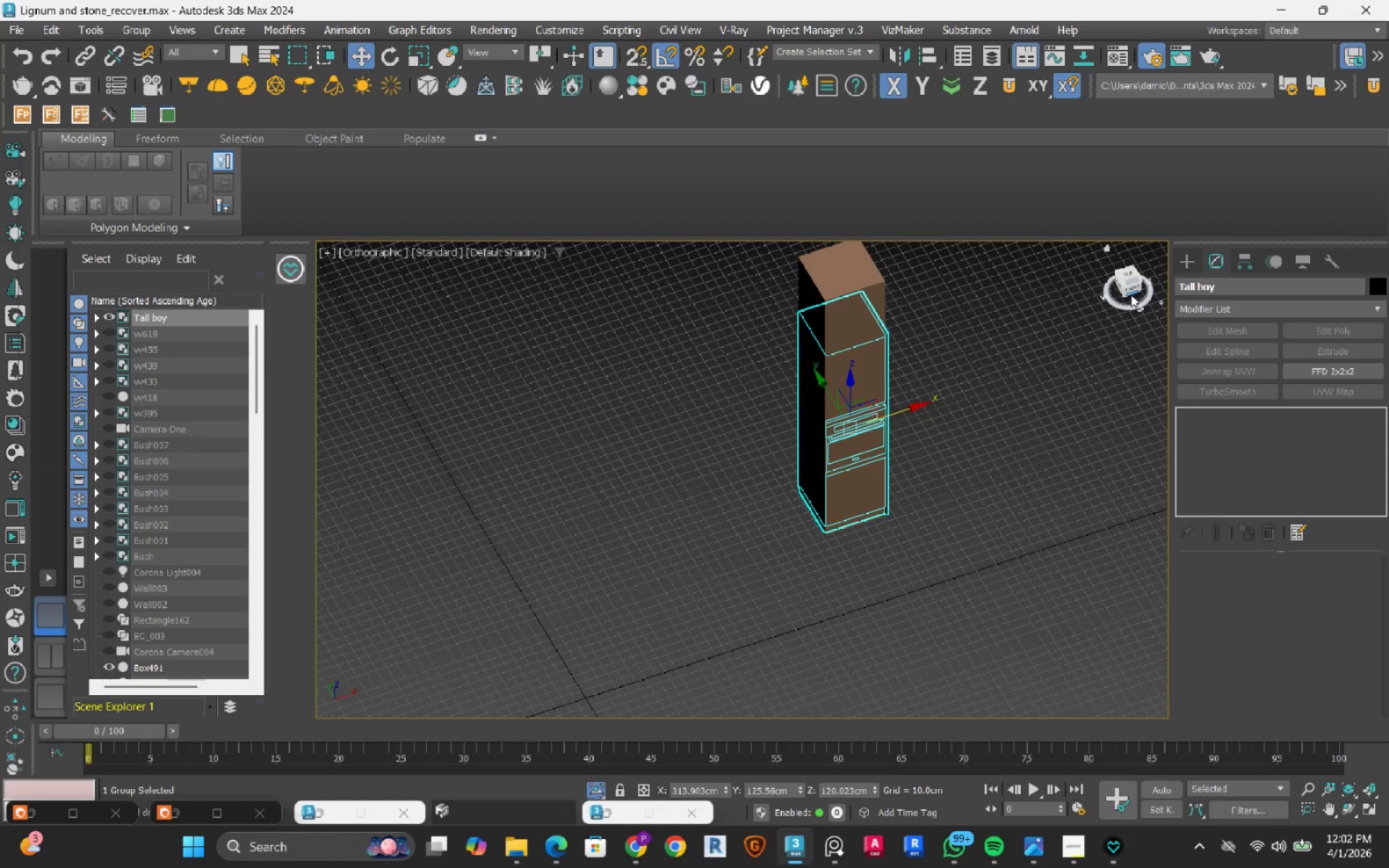 
left_click([1134, 286])
 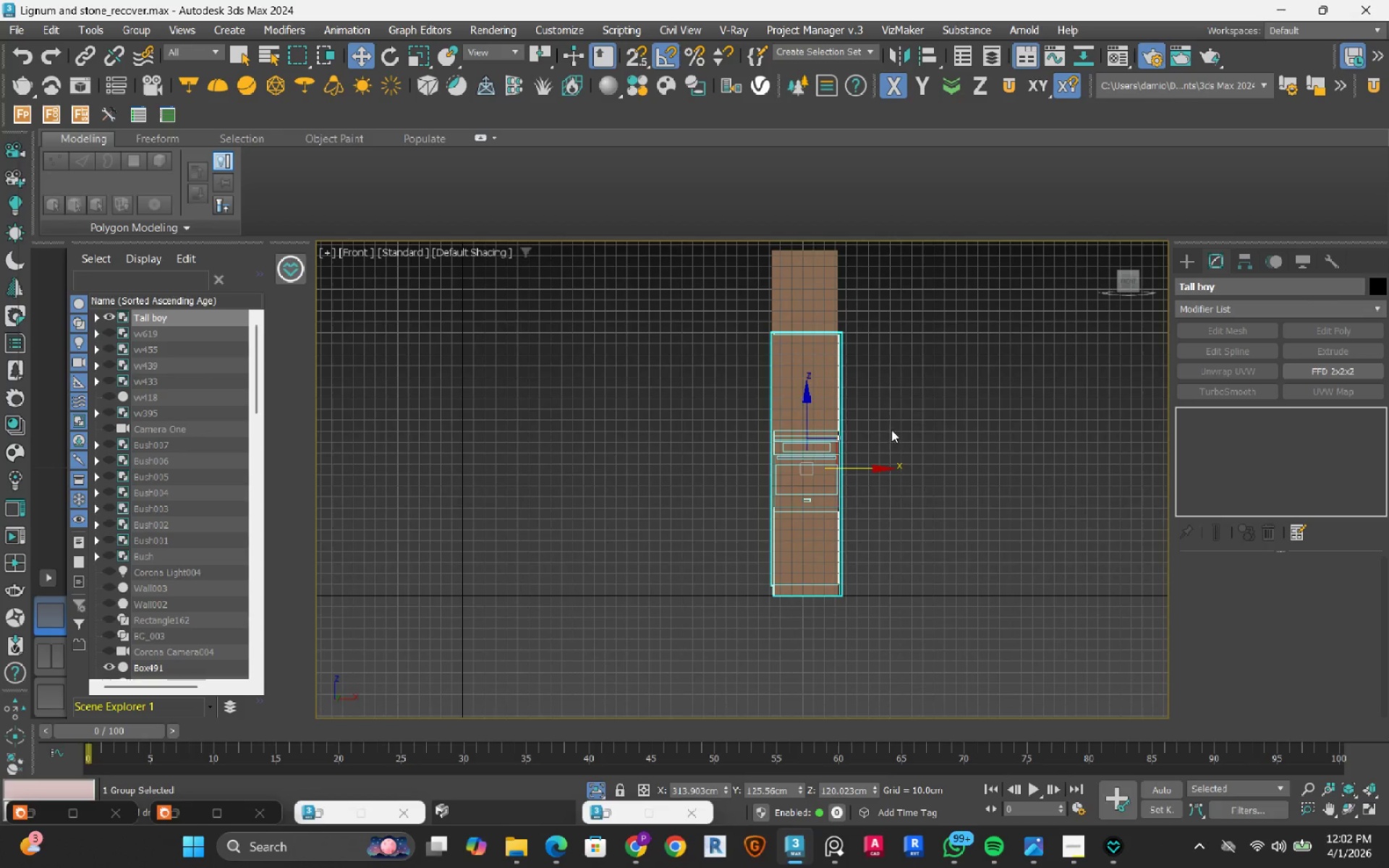 
scroll: coordinate [808, 600], scroll_direction: up, amount: 3.0
 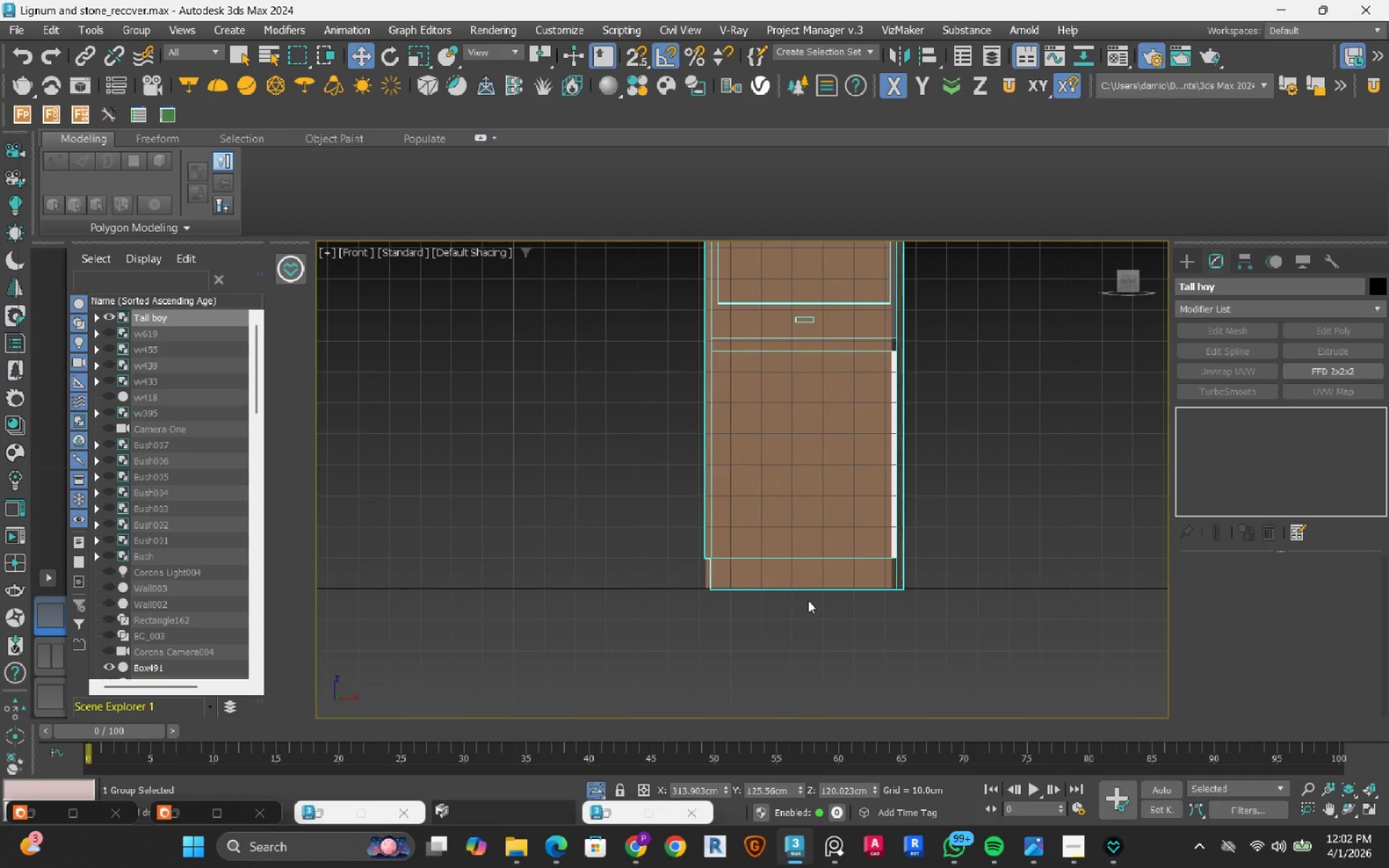 
scroll: coordinate [808, 600], scroll_direction: down, amount: 3.0
 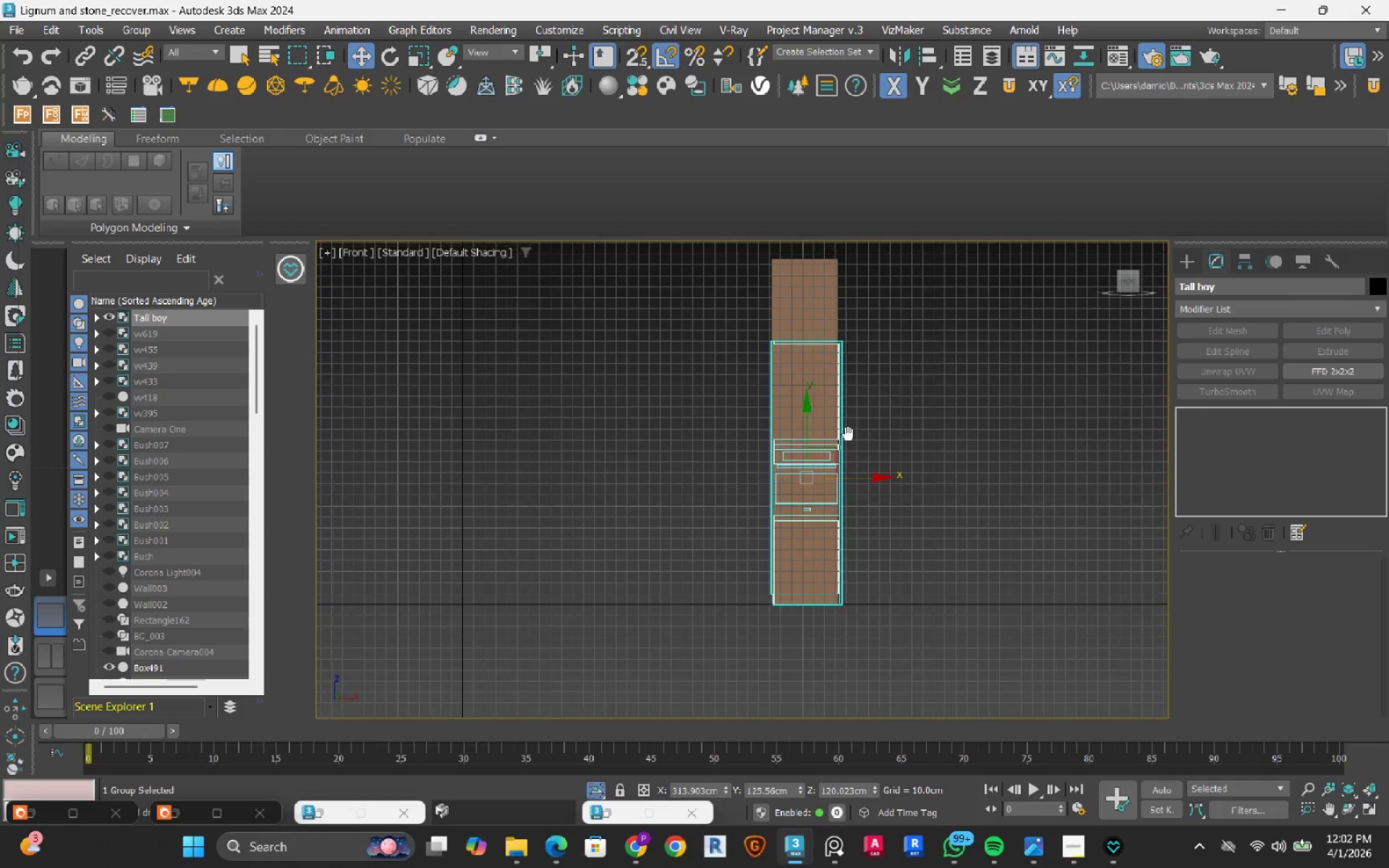 
scroll: coordinate [830, 391], scroll_direction: up, amount: 3.0
 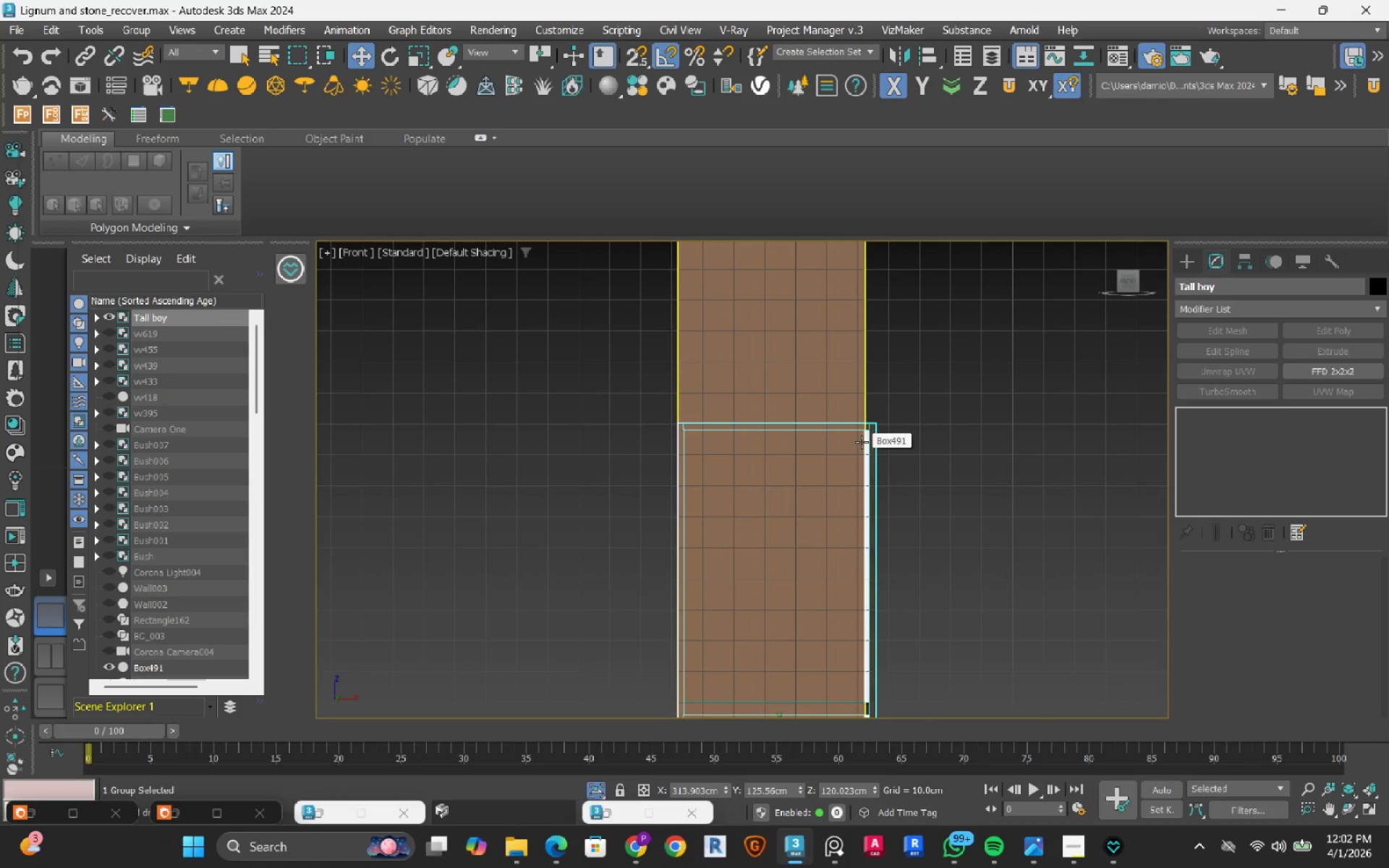 
left_click([736, 311])
 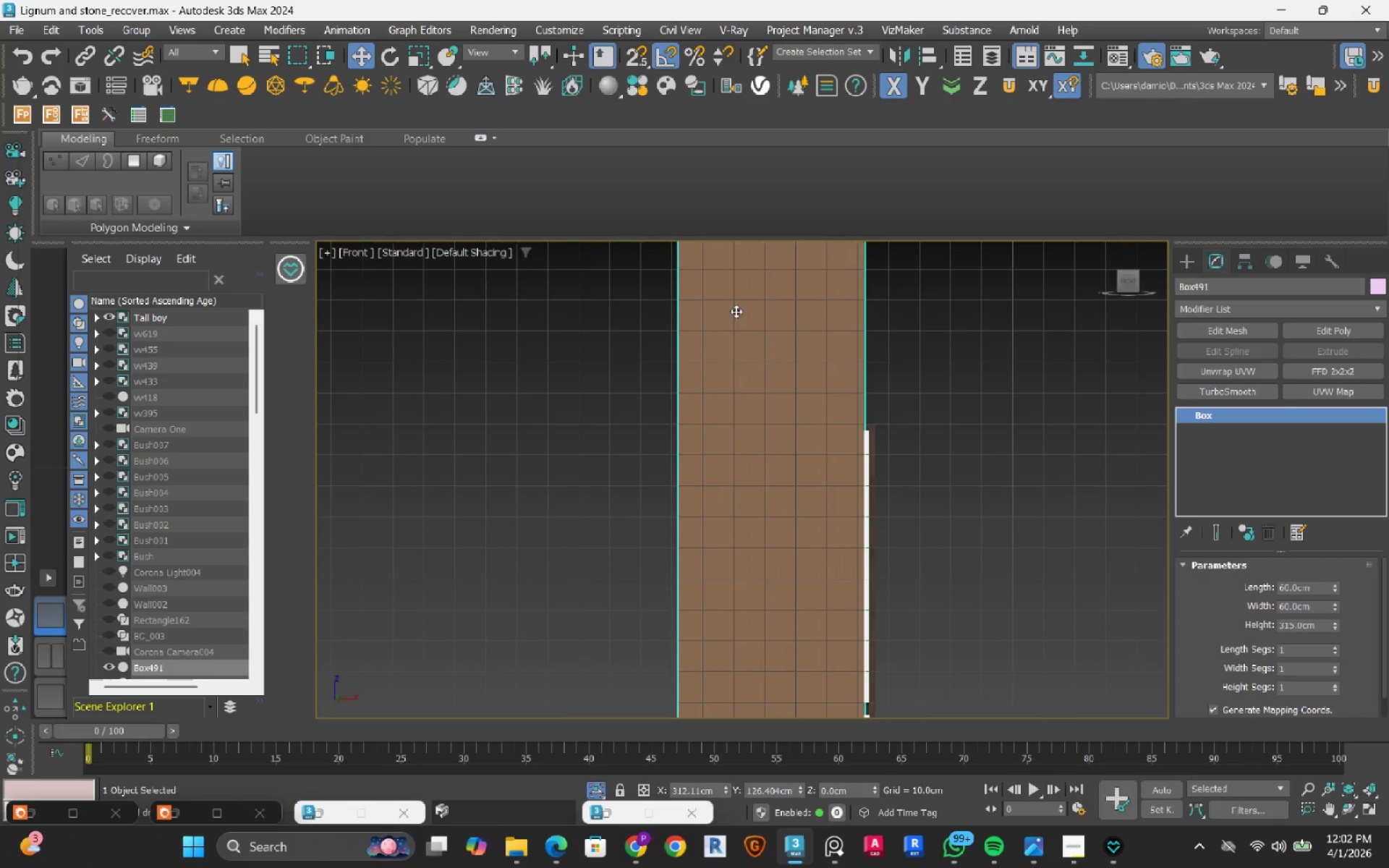 
scroll: coordinate [736, 311], scroll_direction: down, amount: 3.0
 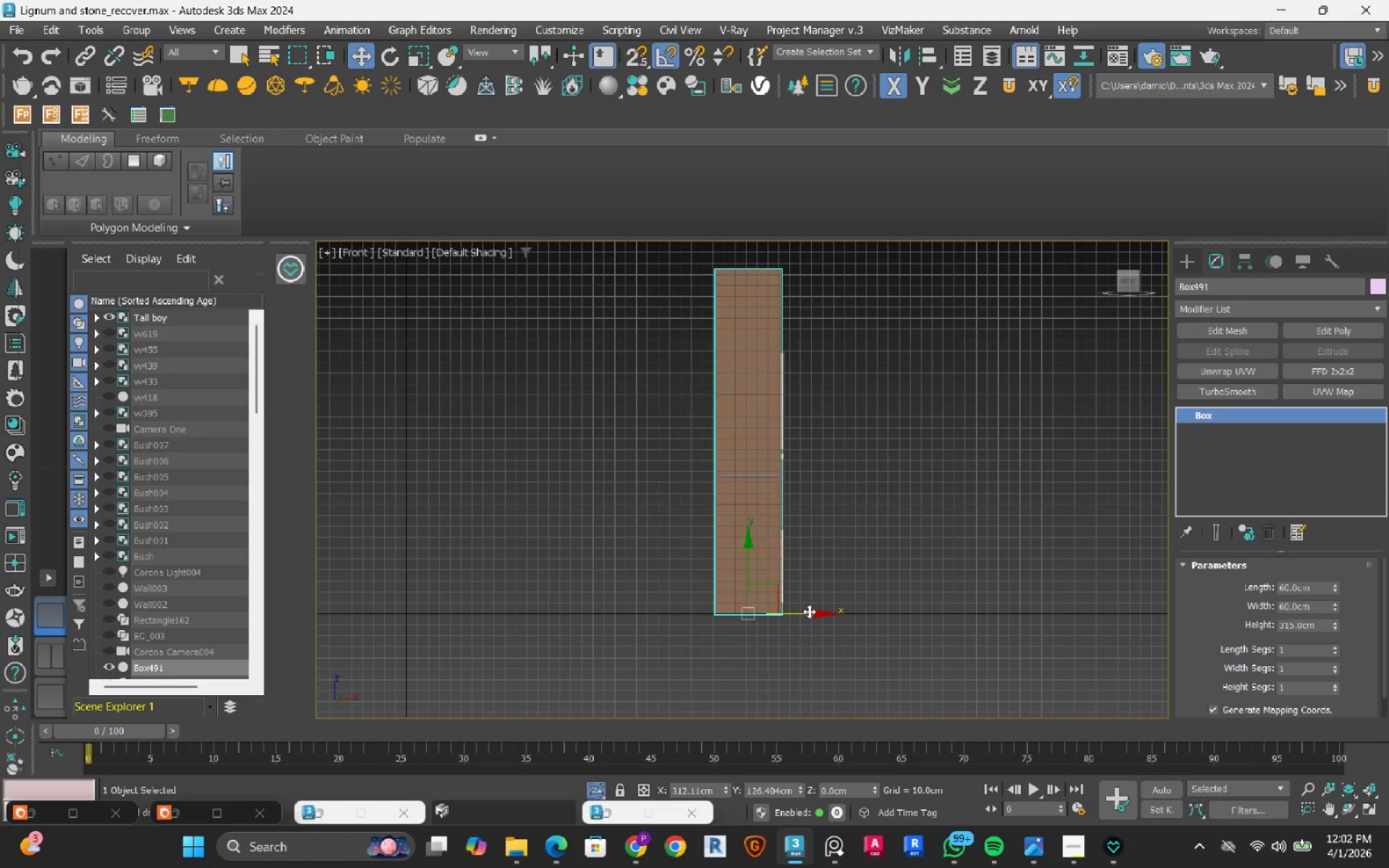 
left_click_drag(start_coordinate=[809, 611], to_coordinate=[883, 618])
 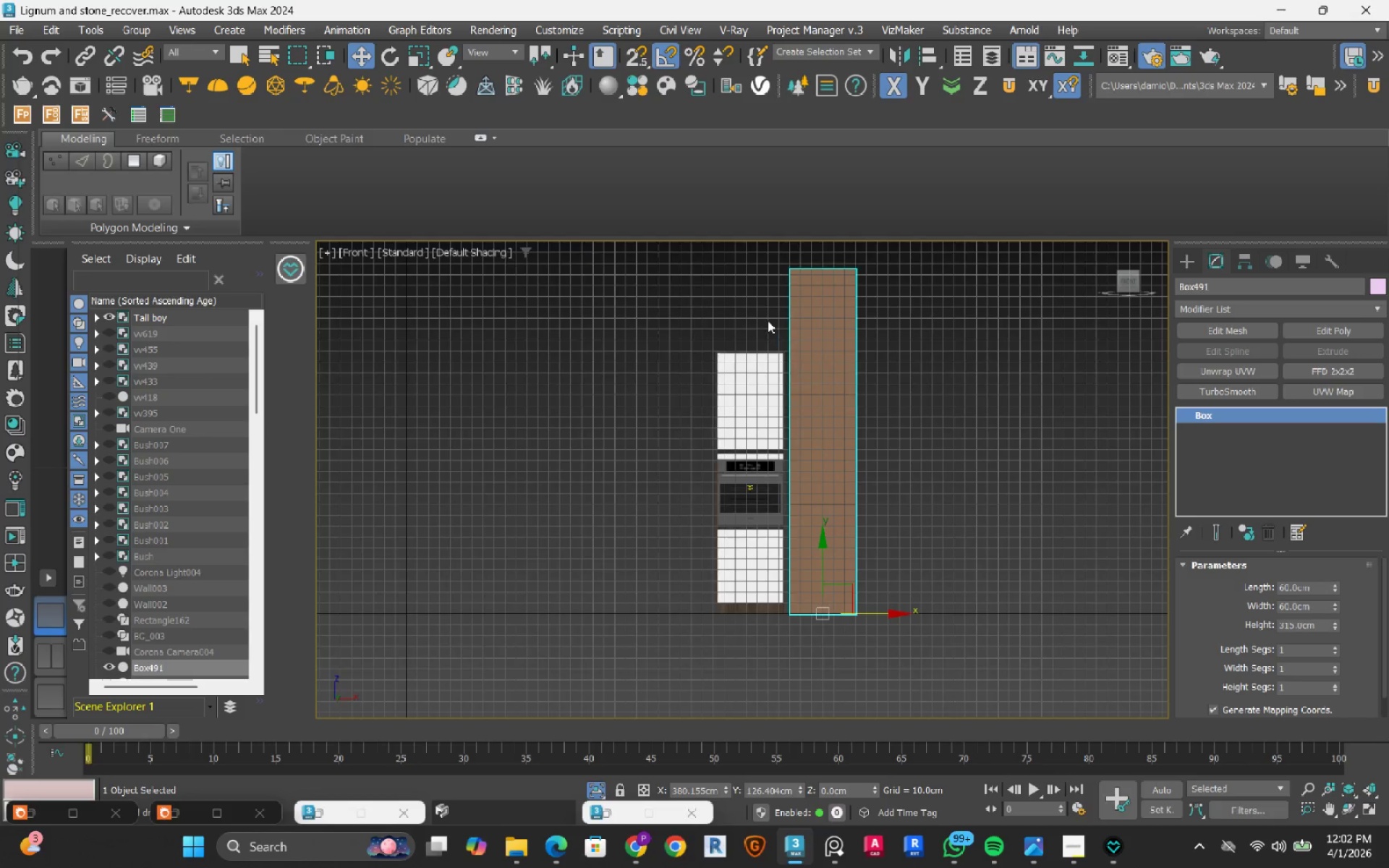 
scroll: coordinate [768, 320], scroll_direction: up, amount: 3.0
 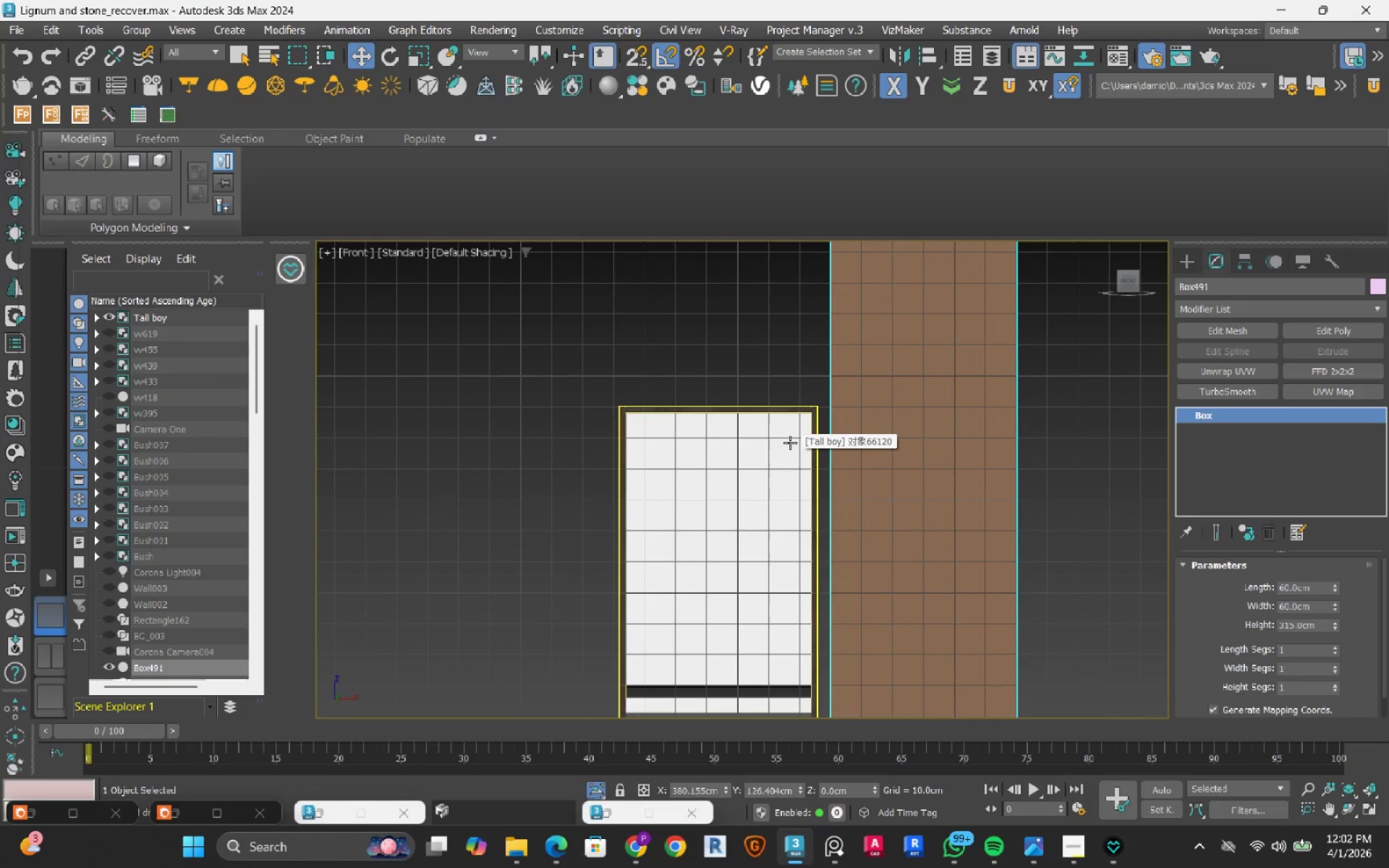 
scroll: coordinate [790, 443], scroll_direction: down, amount: 2.0
 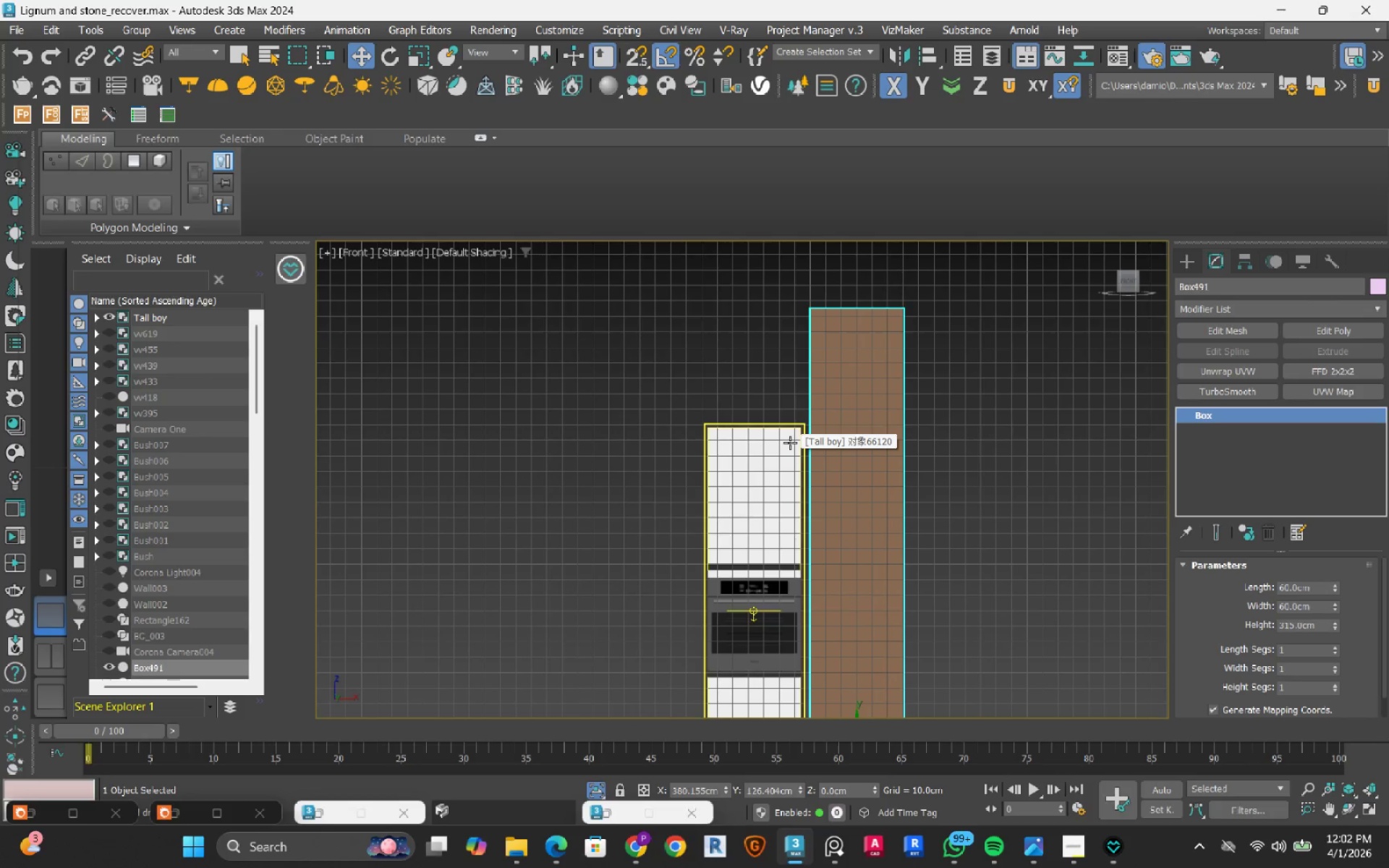 
left_click([790, 443])
 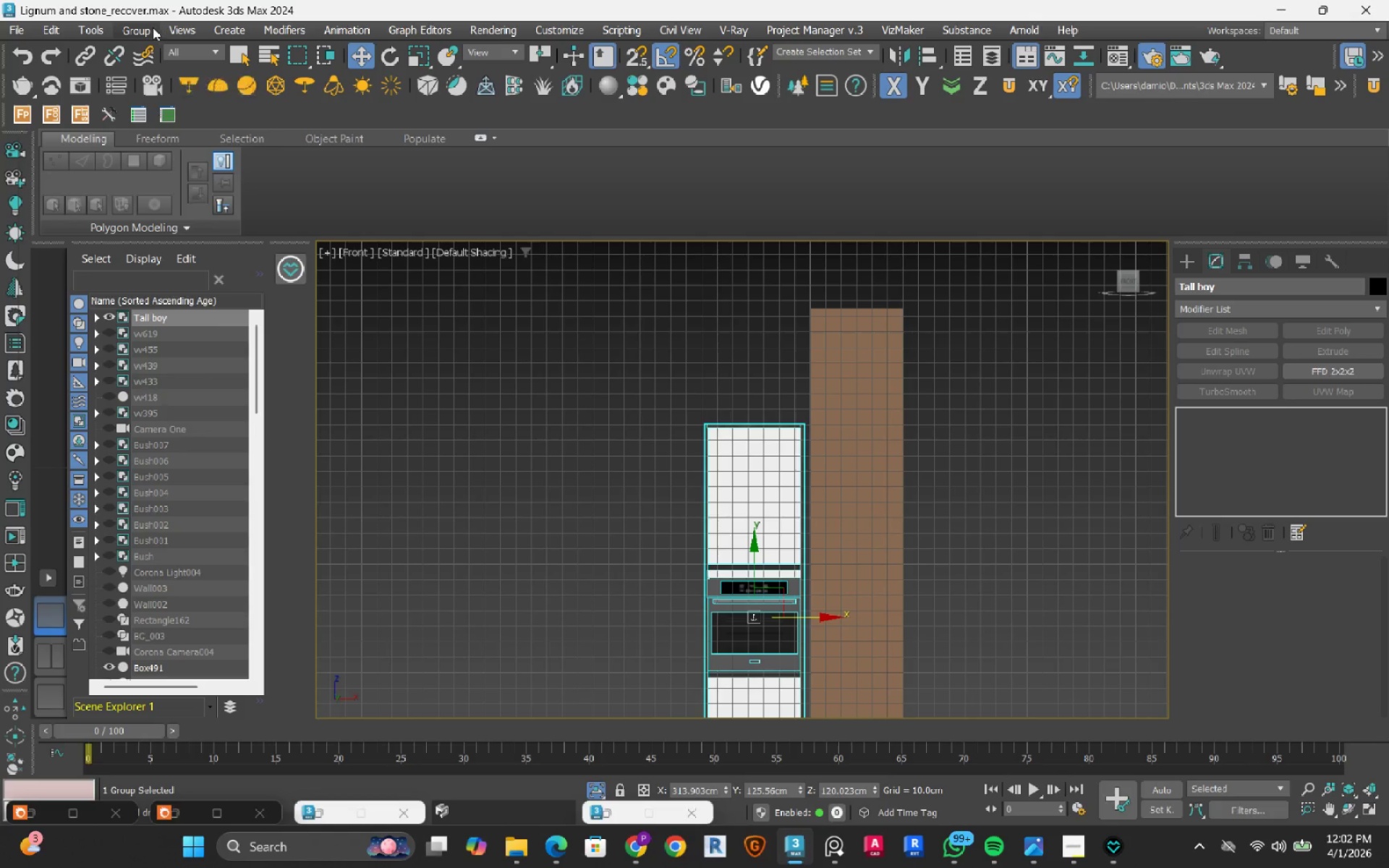 
left_click([157, 97])
 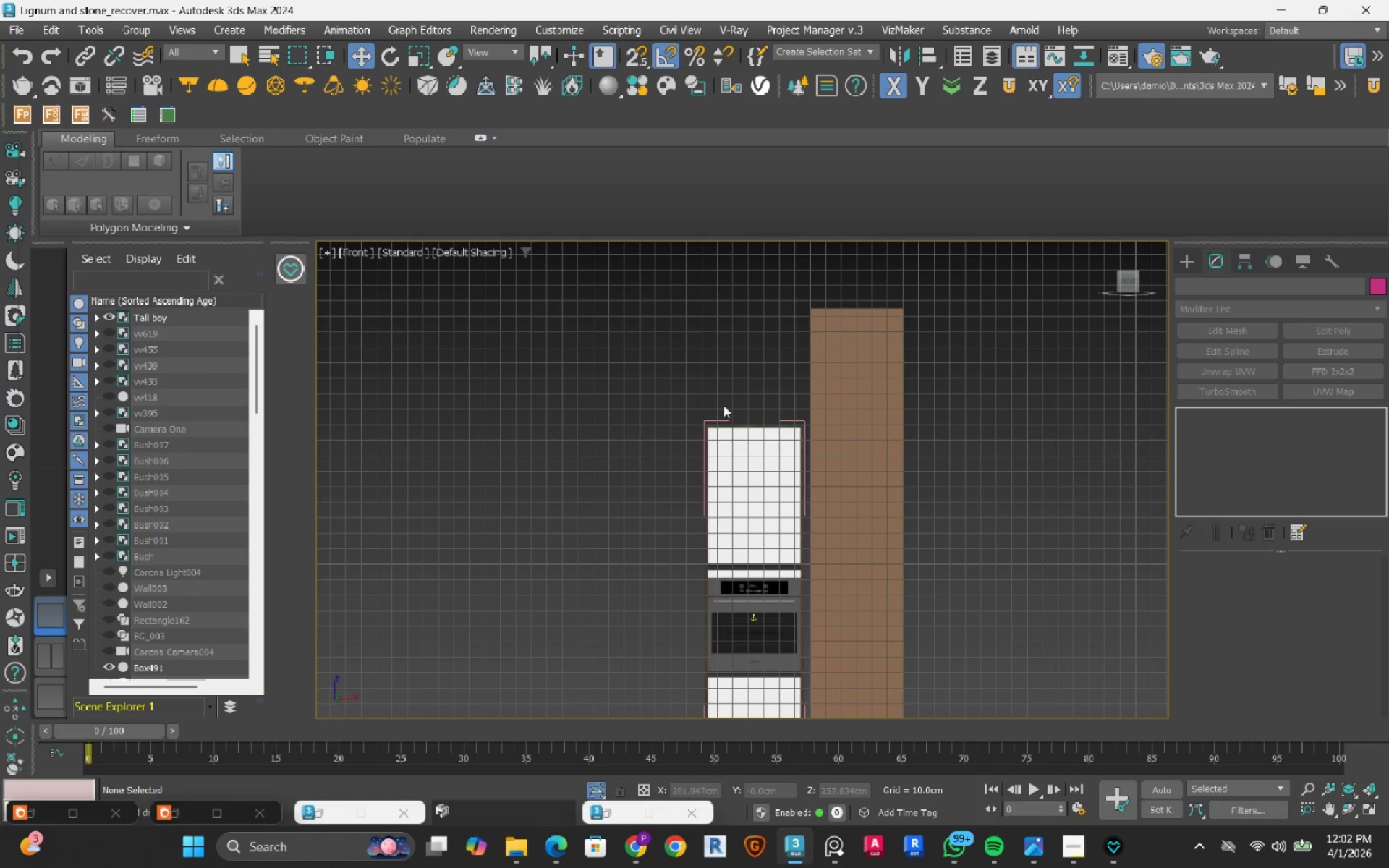 
left_click([778, 434])
 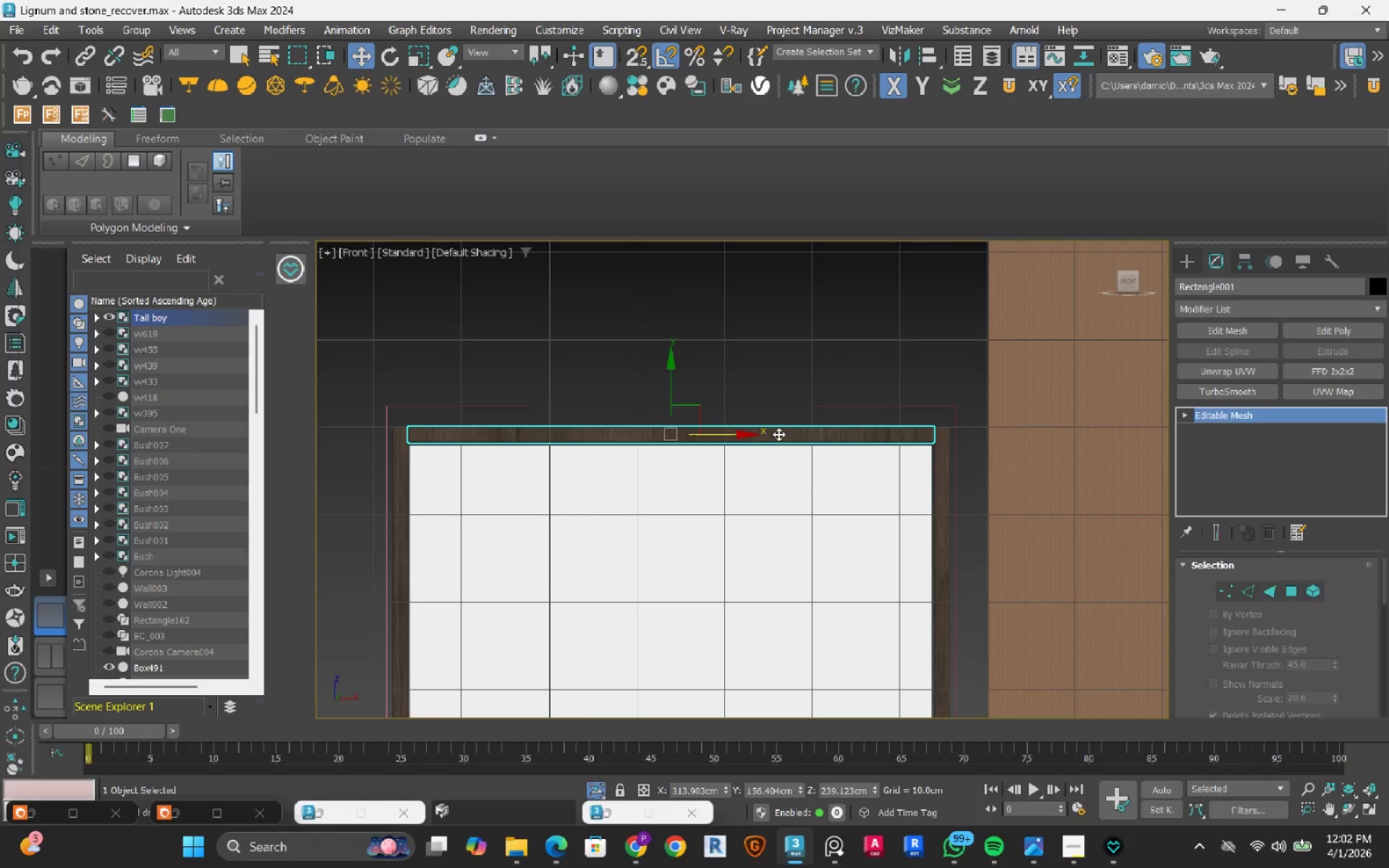 
scroll: coordinate [778, 434], scroll_direction: up, amount: 5.0
 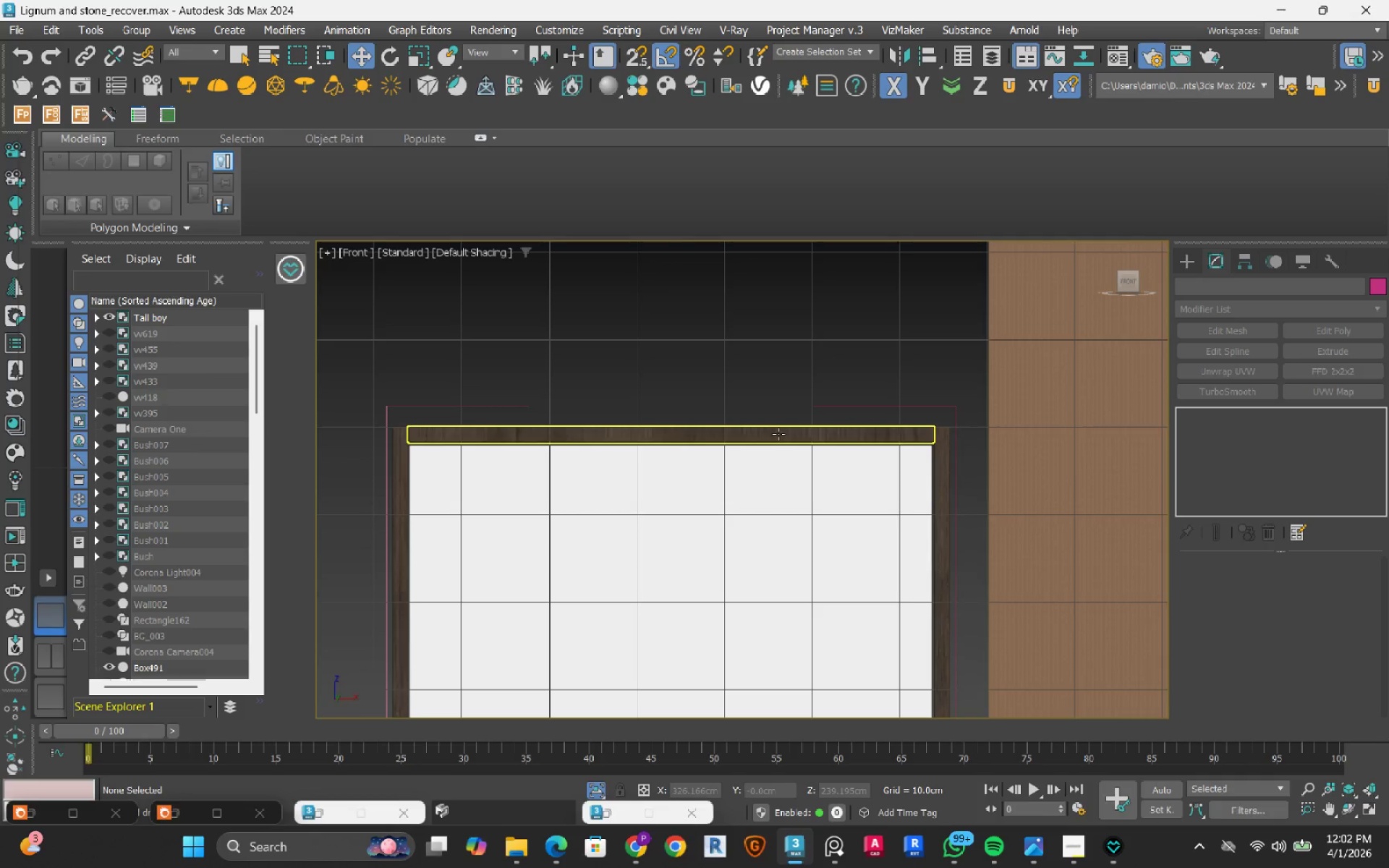 
scroll: coordinate [778, 434], scroll_direction: down, amount: 3.0
 